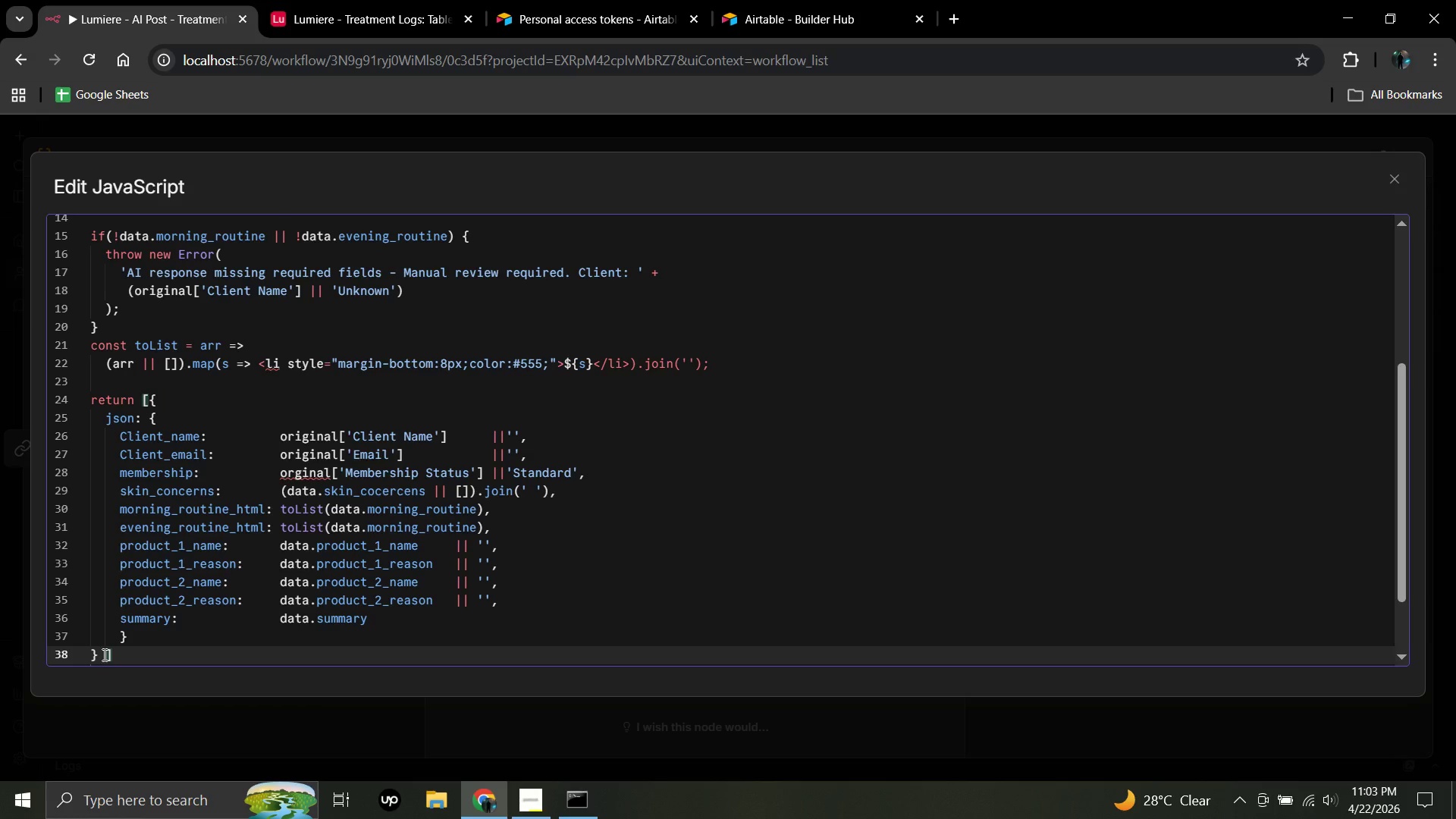 
key(Backspace)
 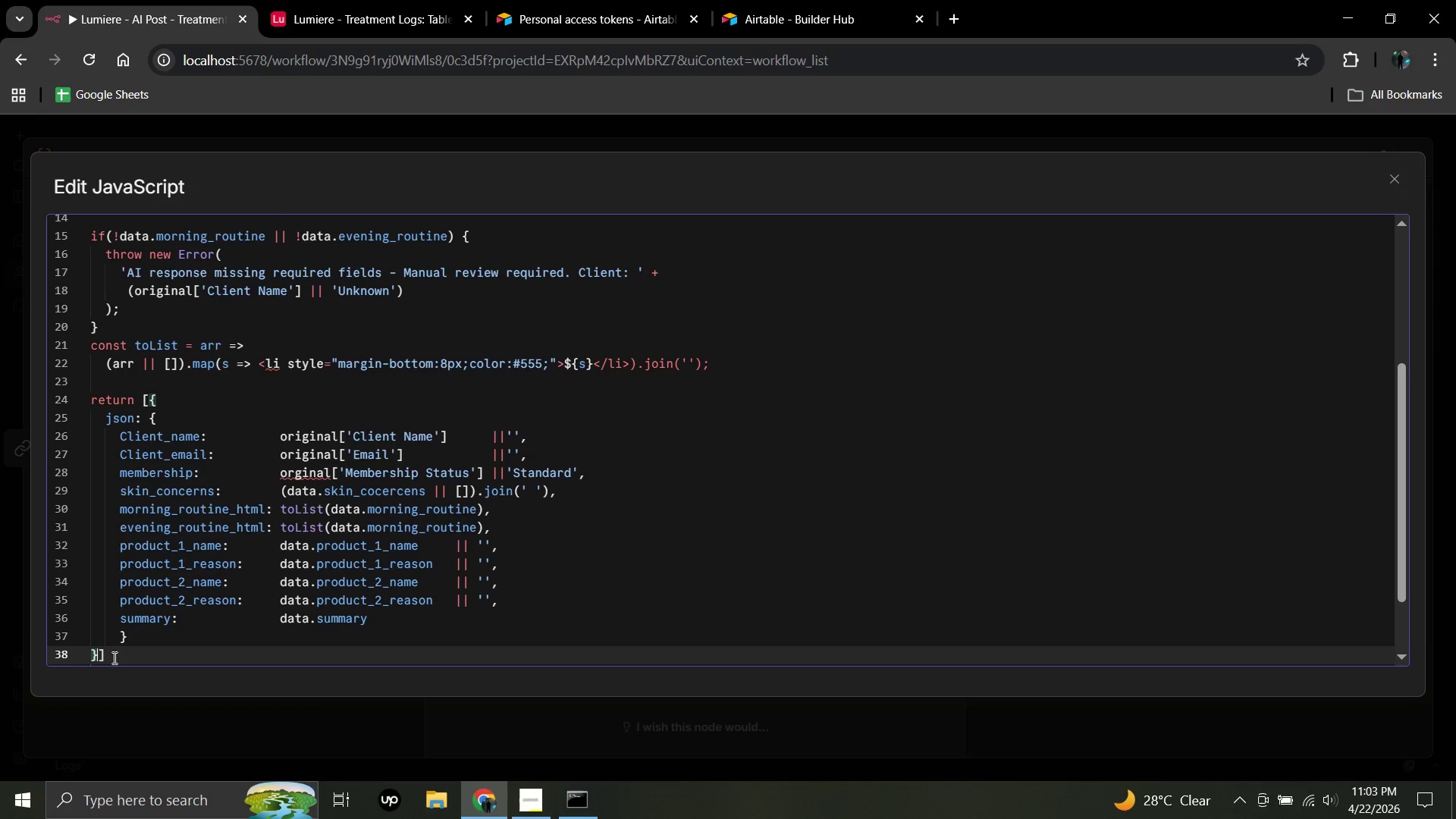 
left_click([108, 657])
 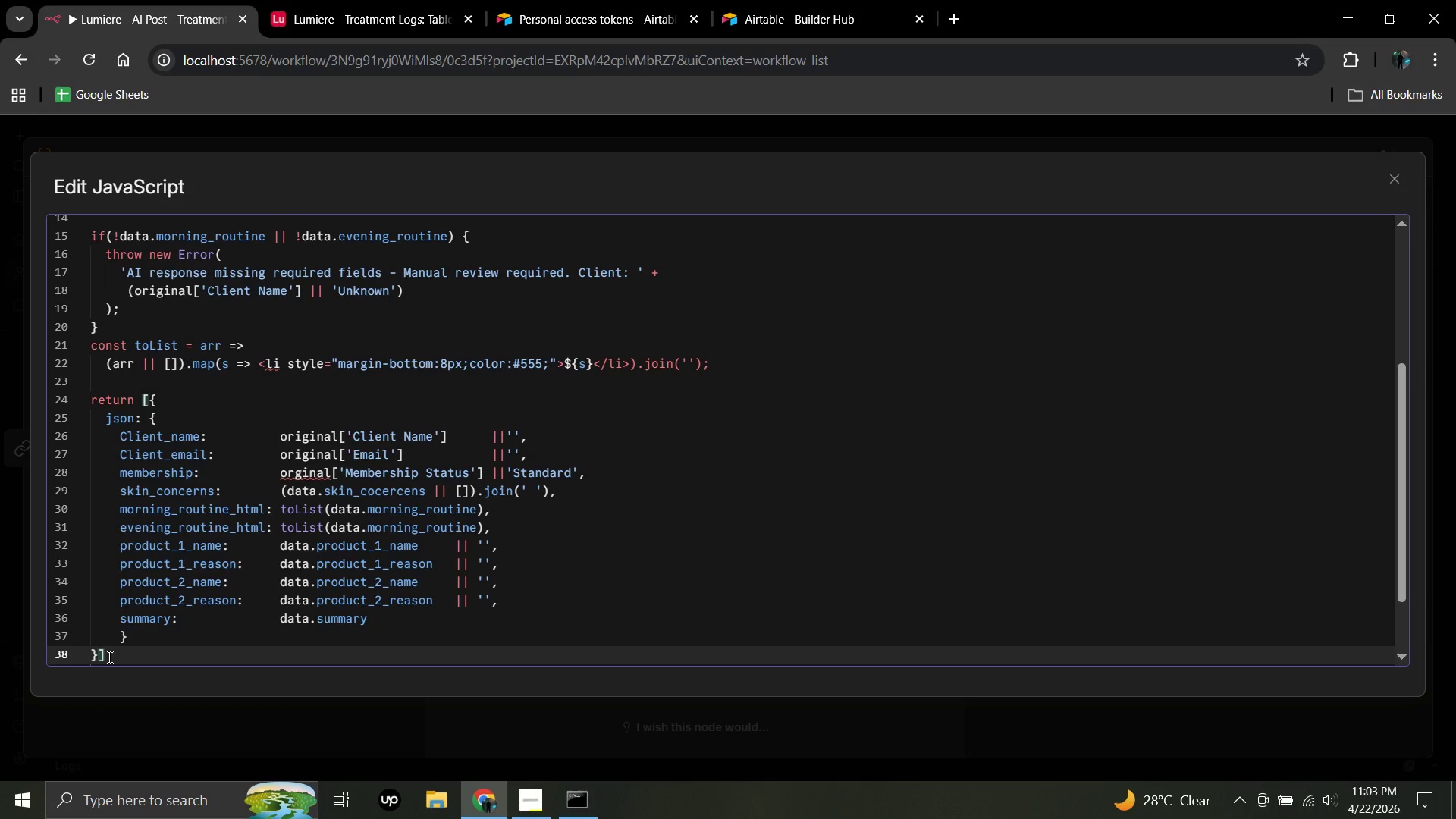 
key(BracketLeft)
 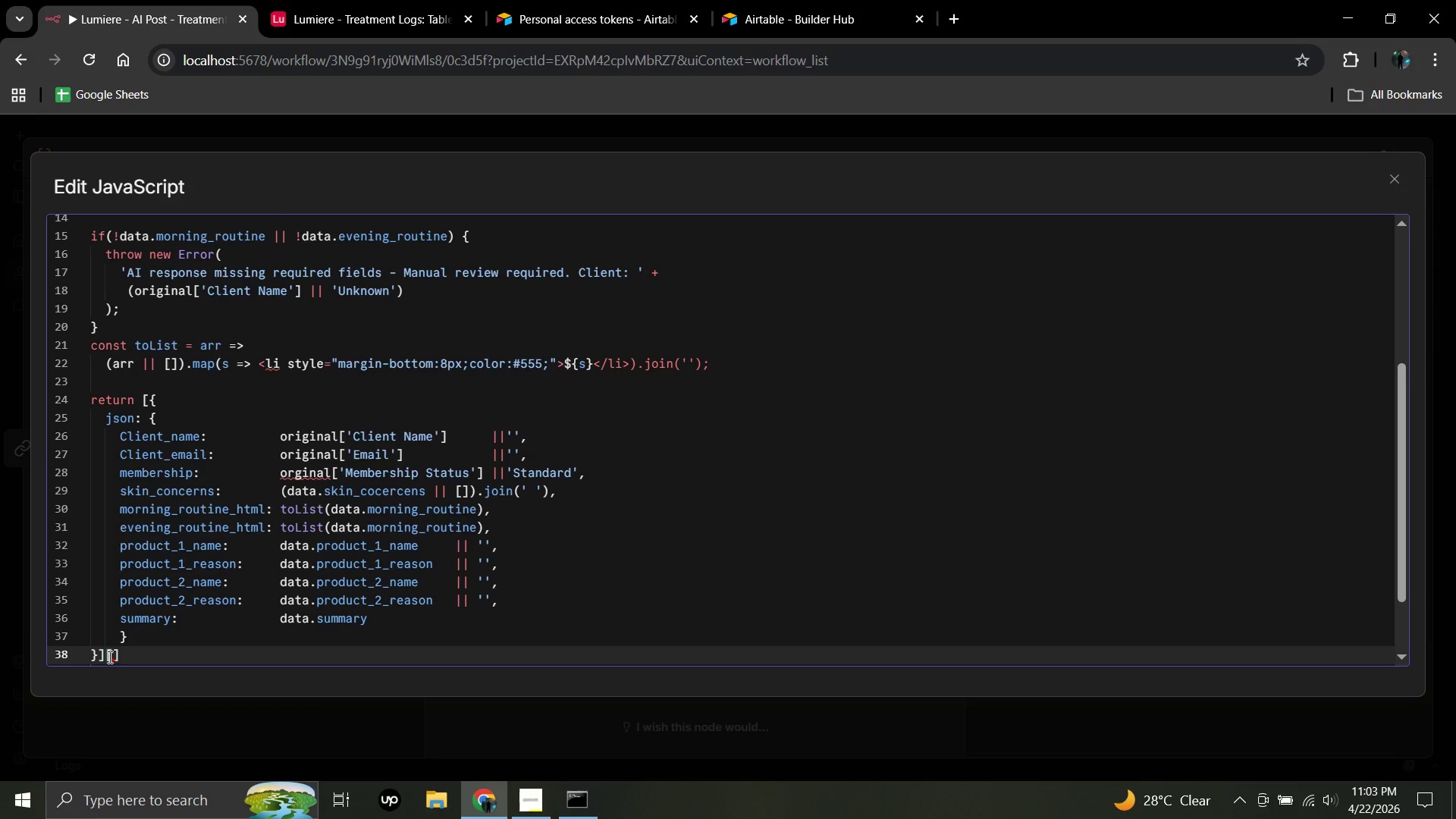 
key(Backspace)
 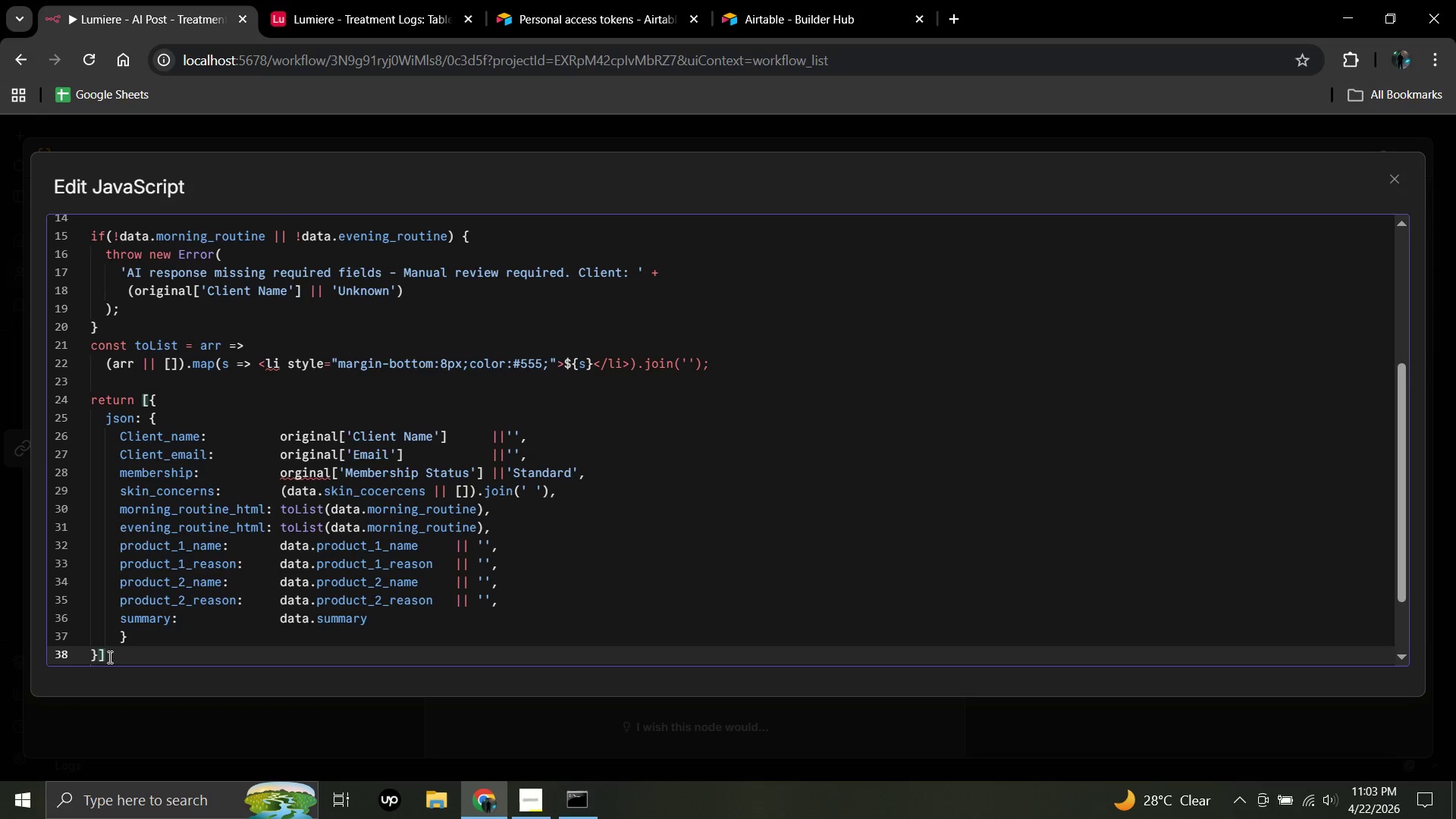 
key(Semicolon)
 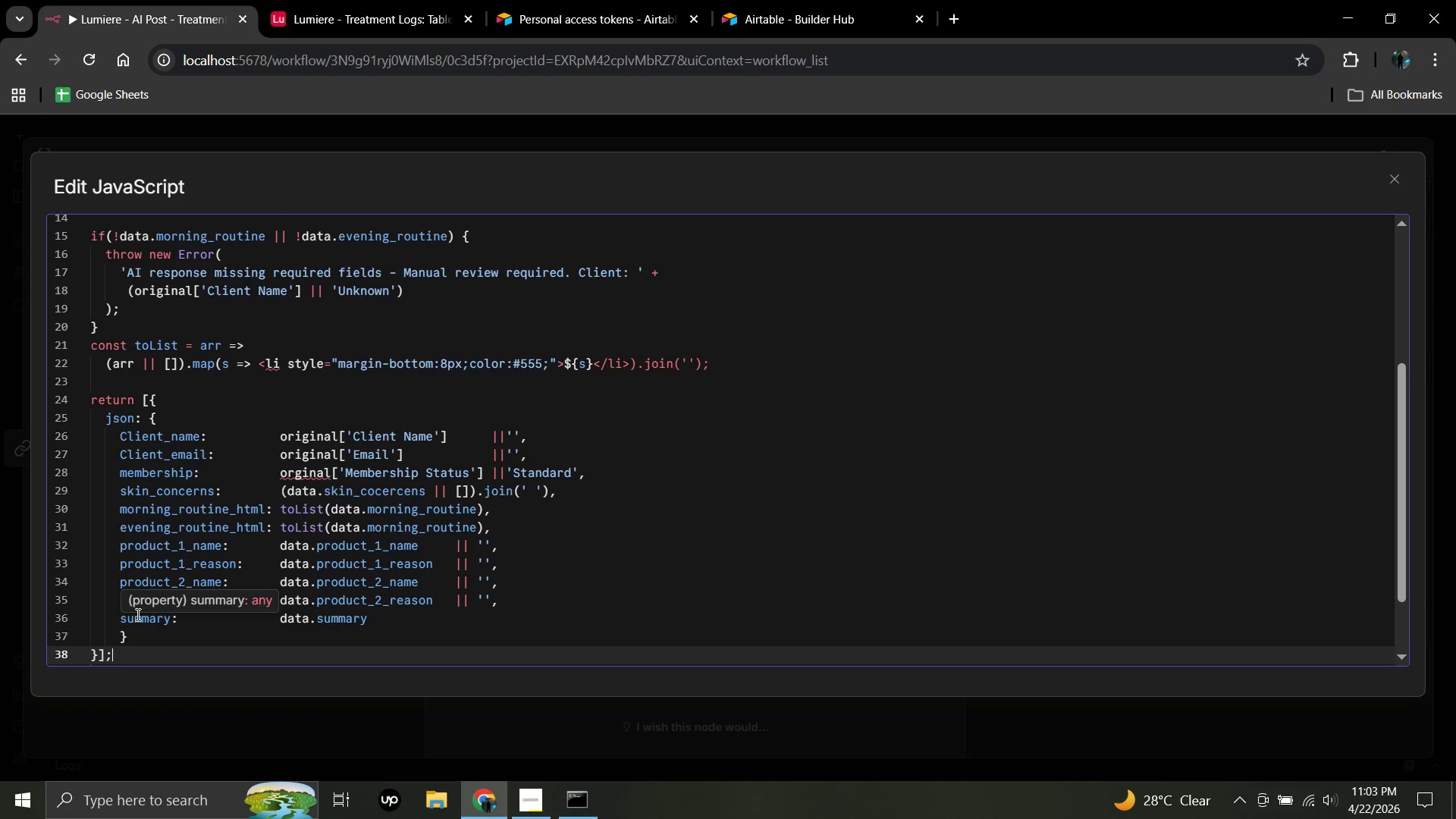 
wait(8.64)
 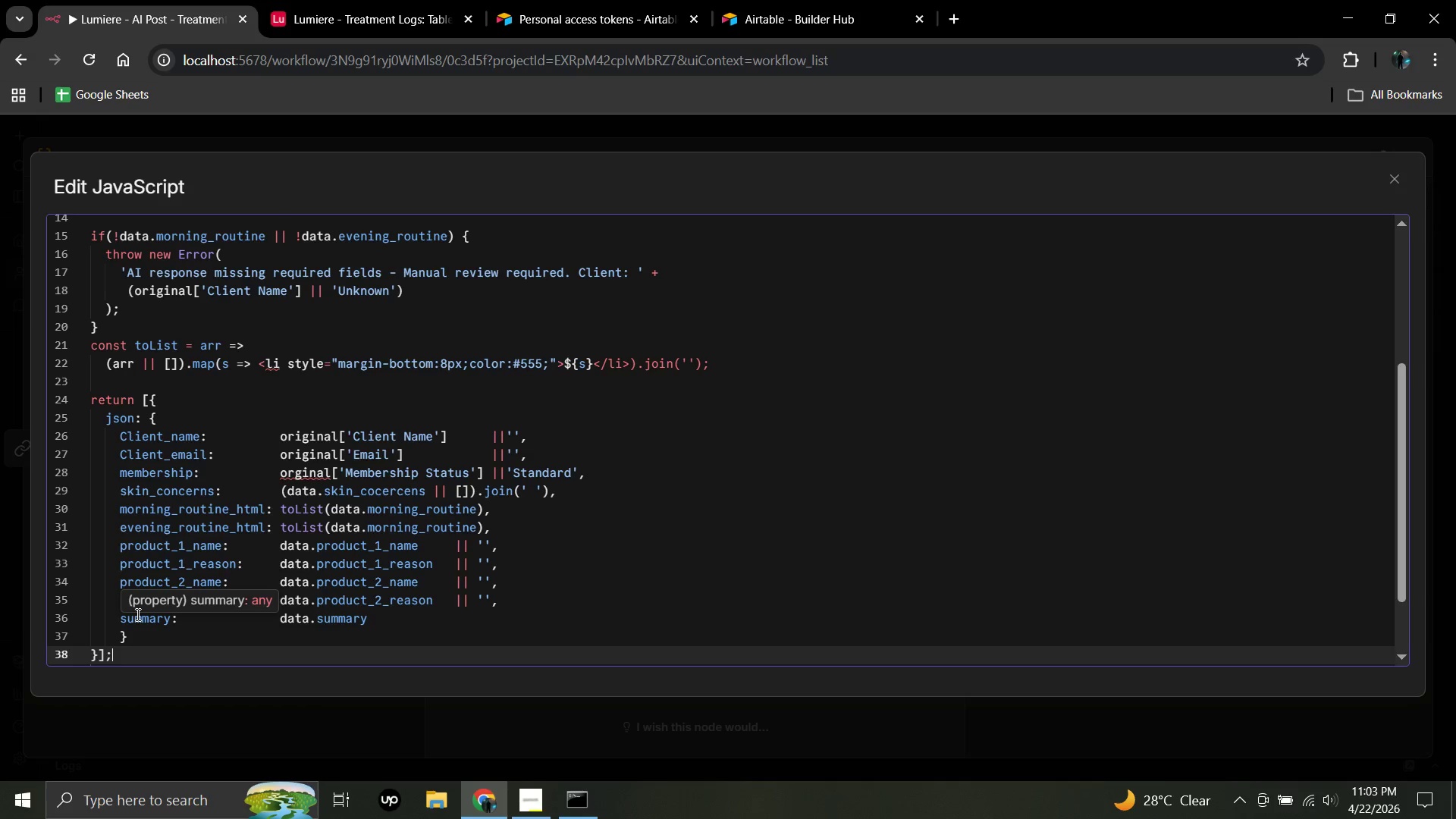 
left_click([1395, 173])
 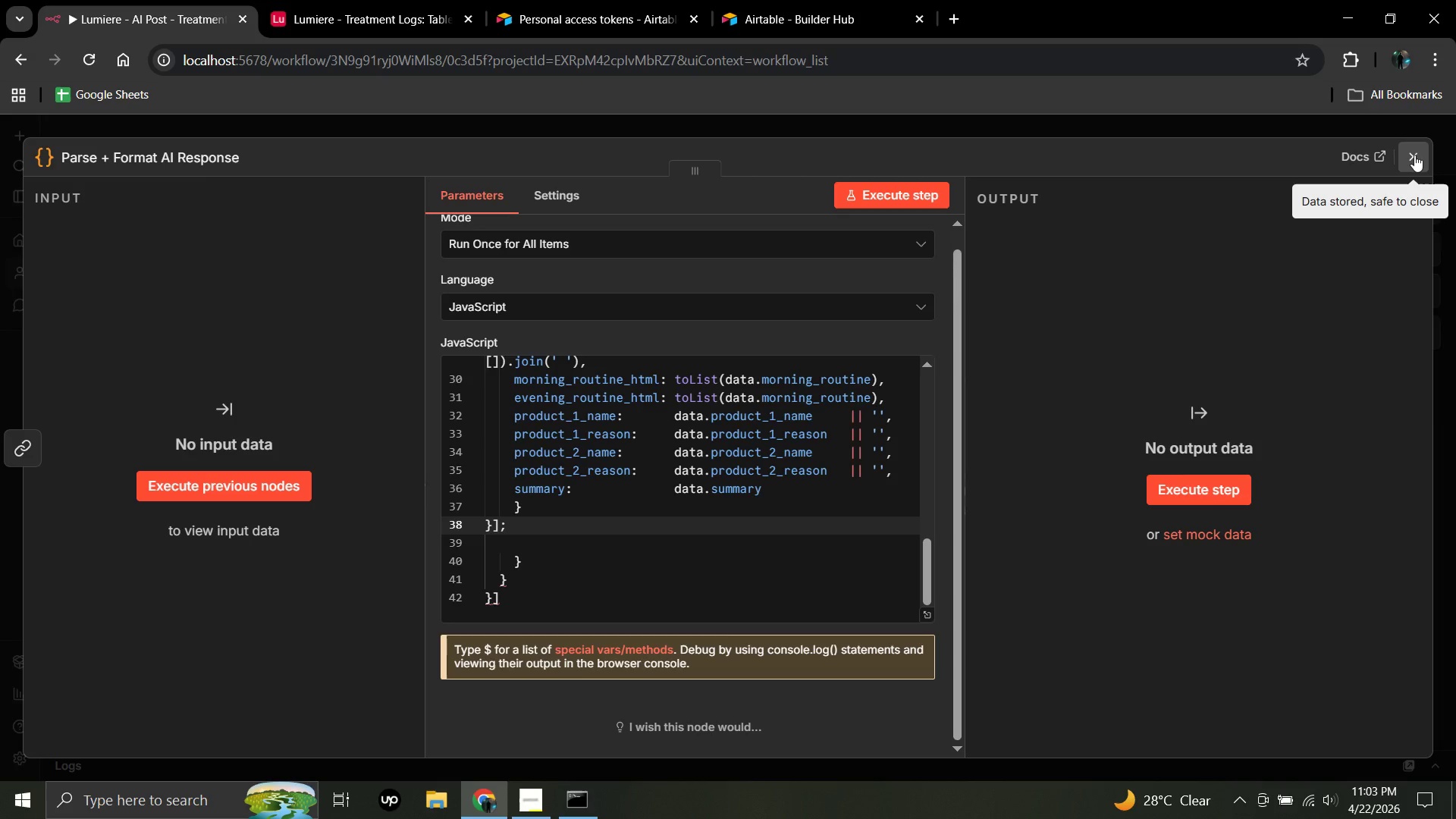 
left_click([1414, 155])
 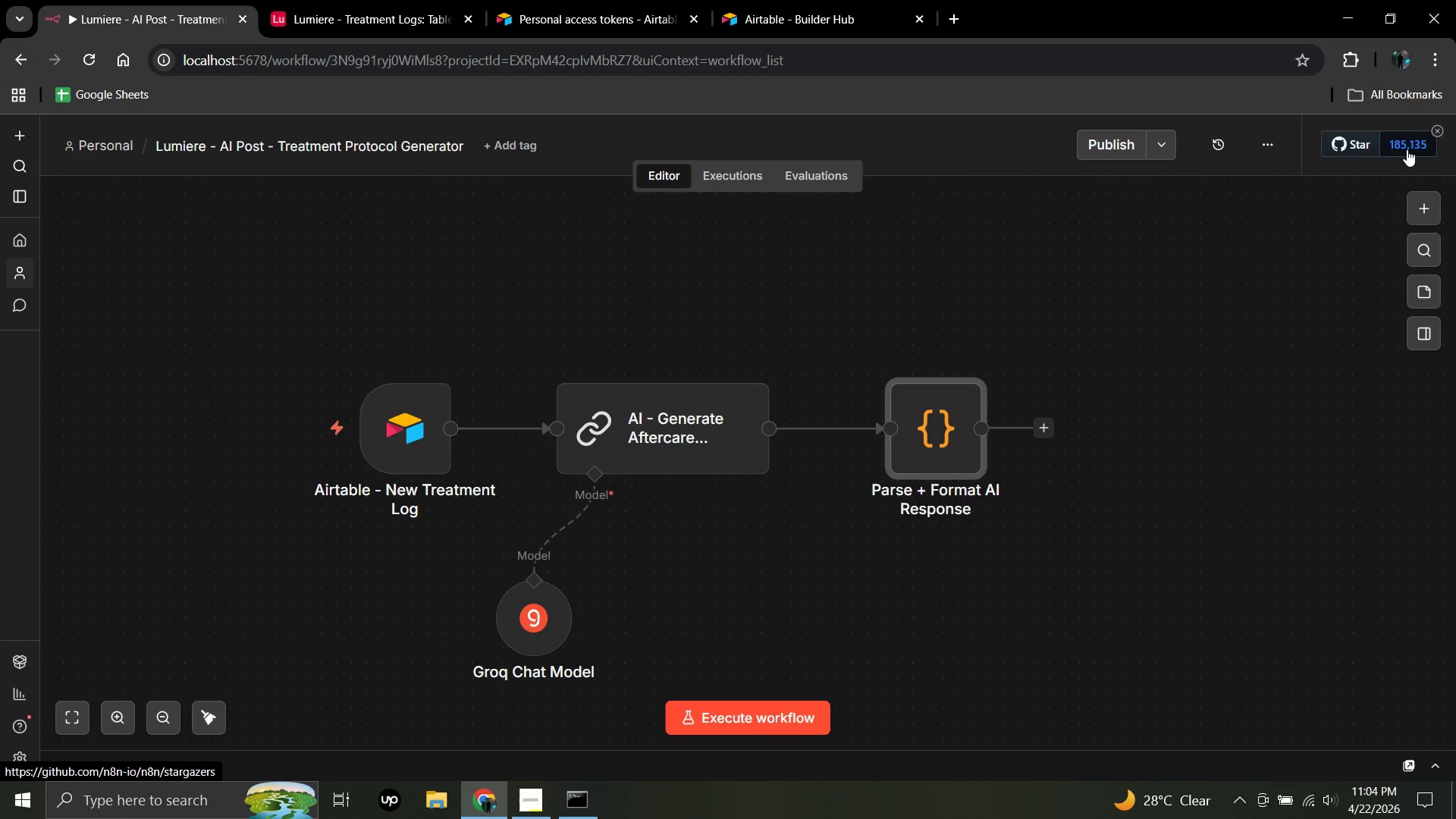 
wait(30.09)
 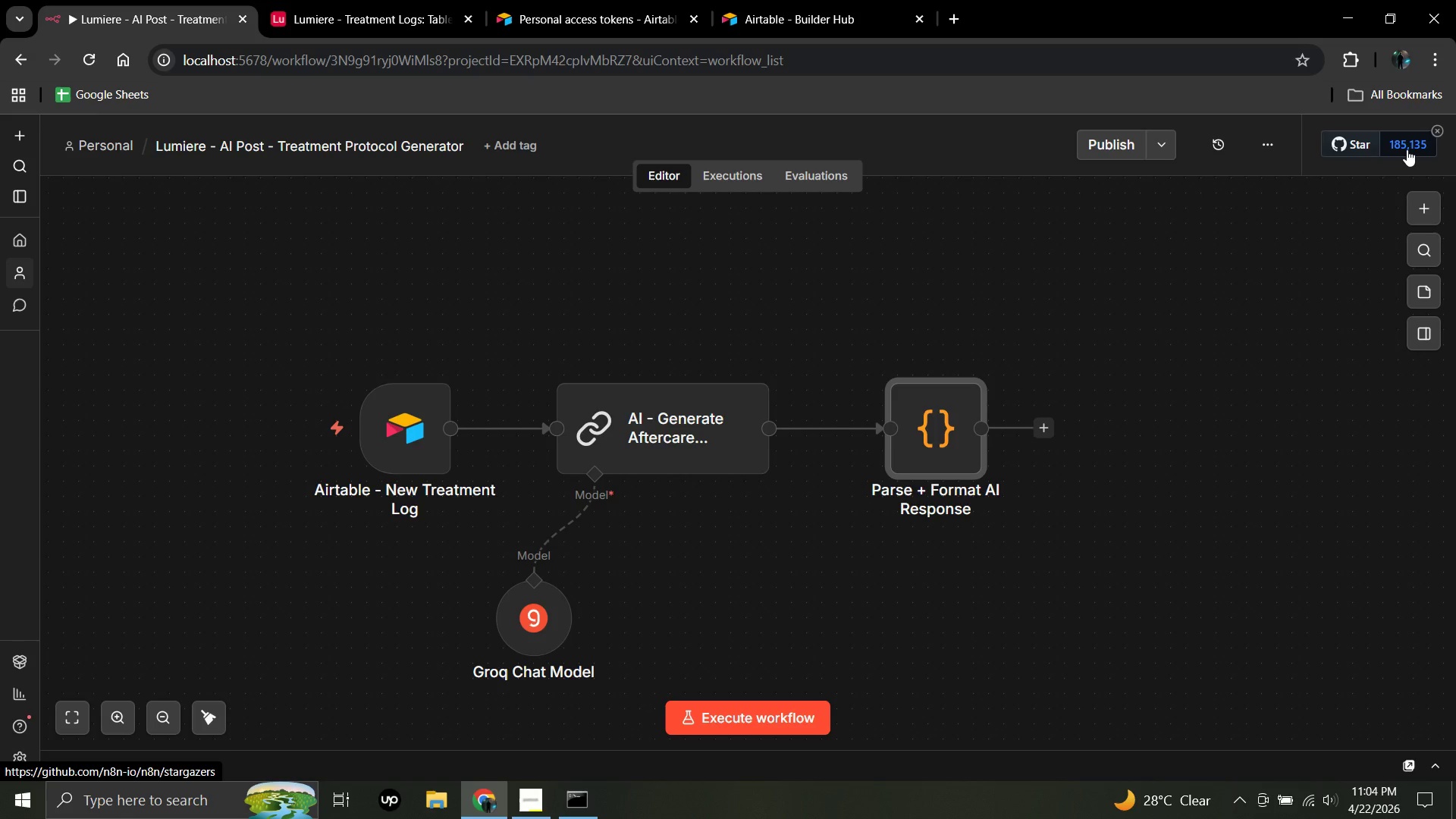 
left_click([1046, 429])
 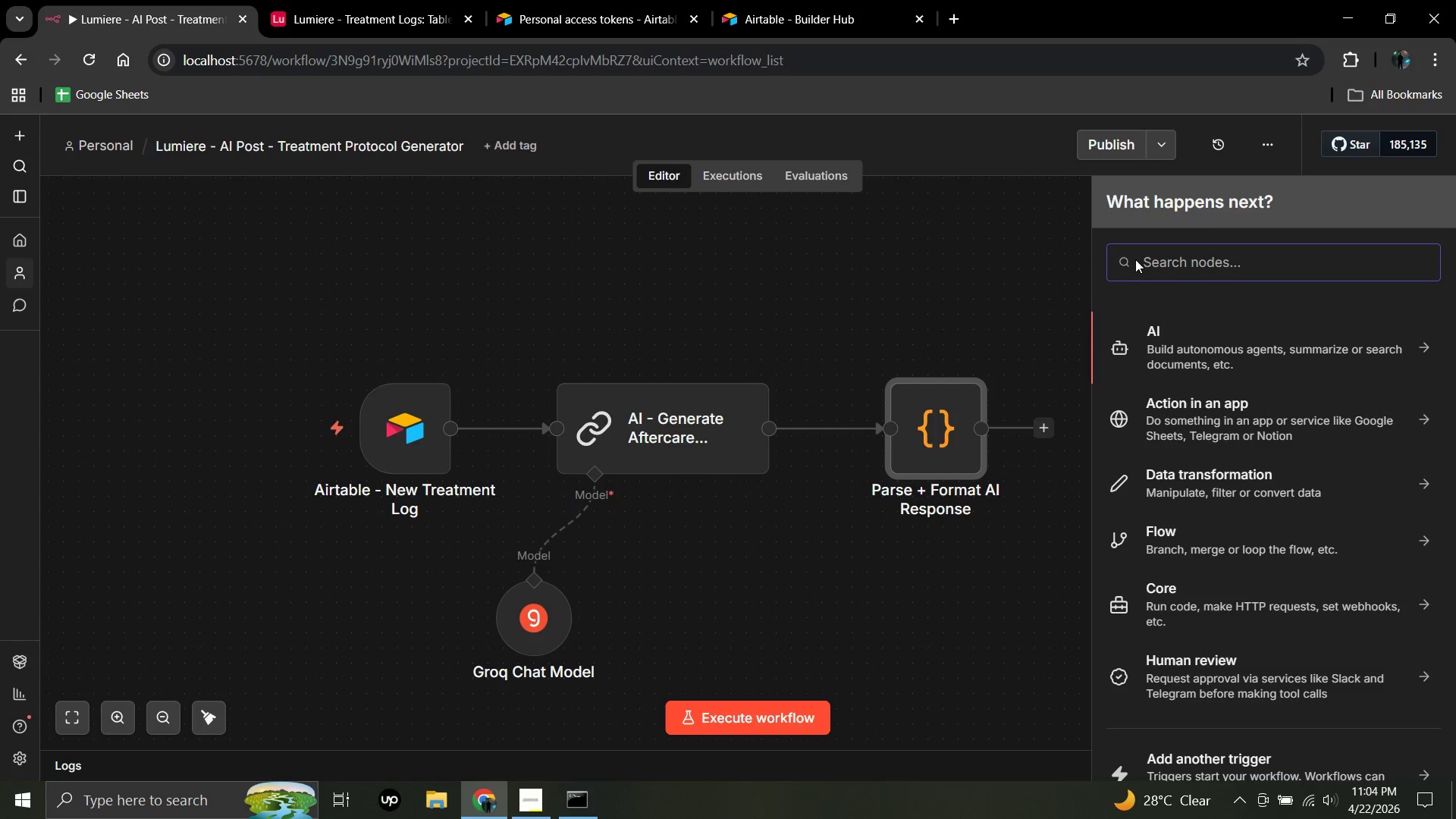 
left_click([1141, 256])
 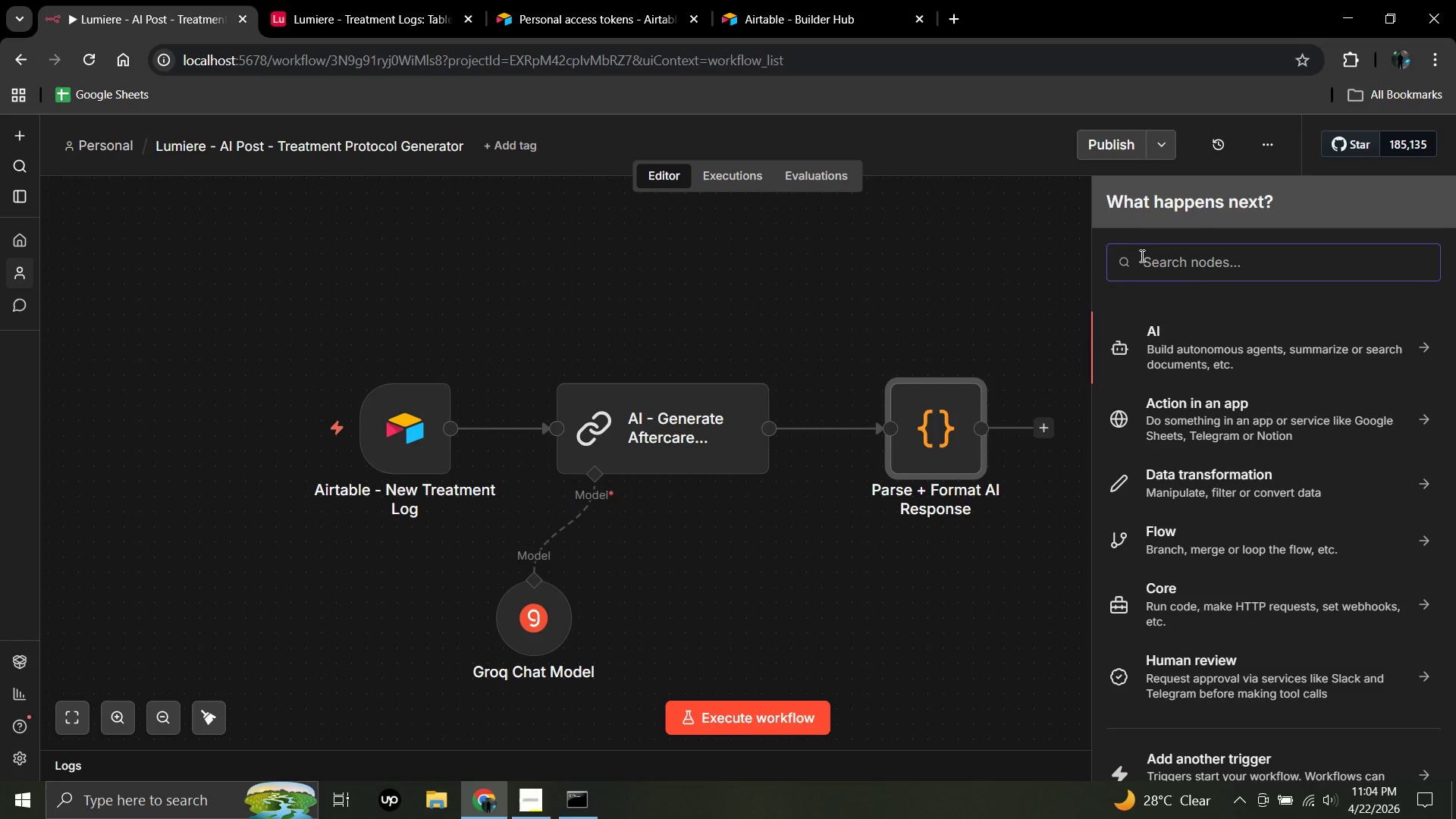 
type(if)
 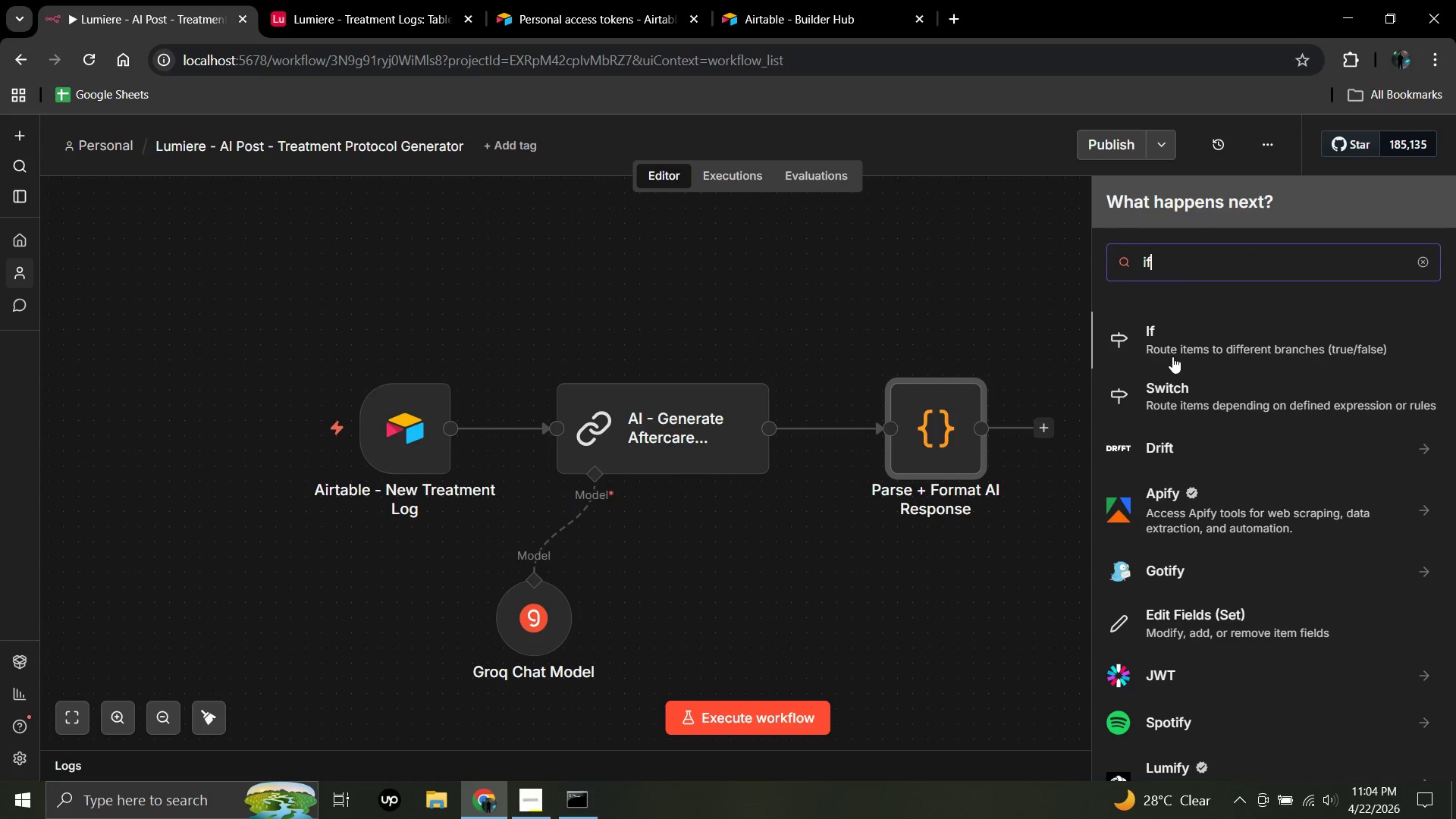 
left_click([1172, 356])
 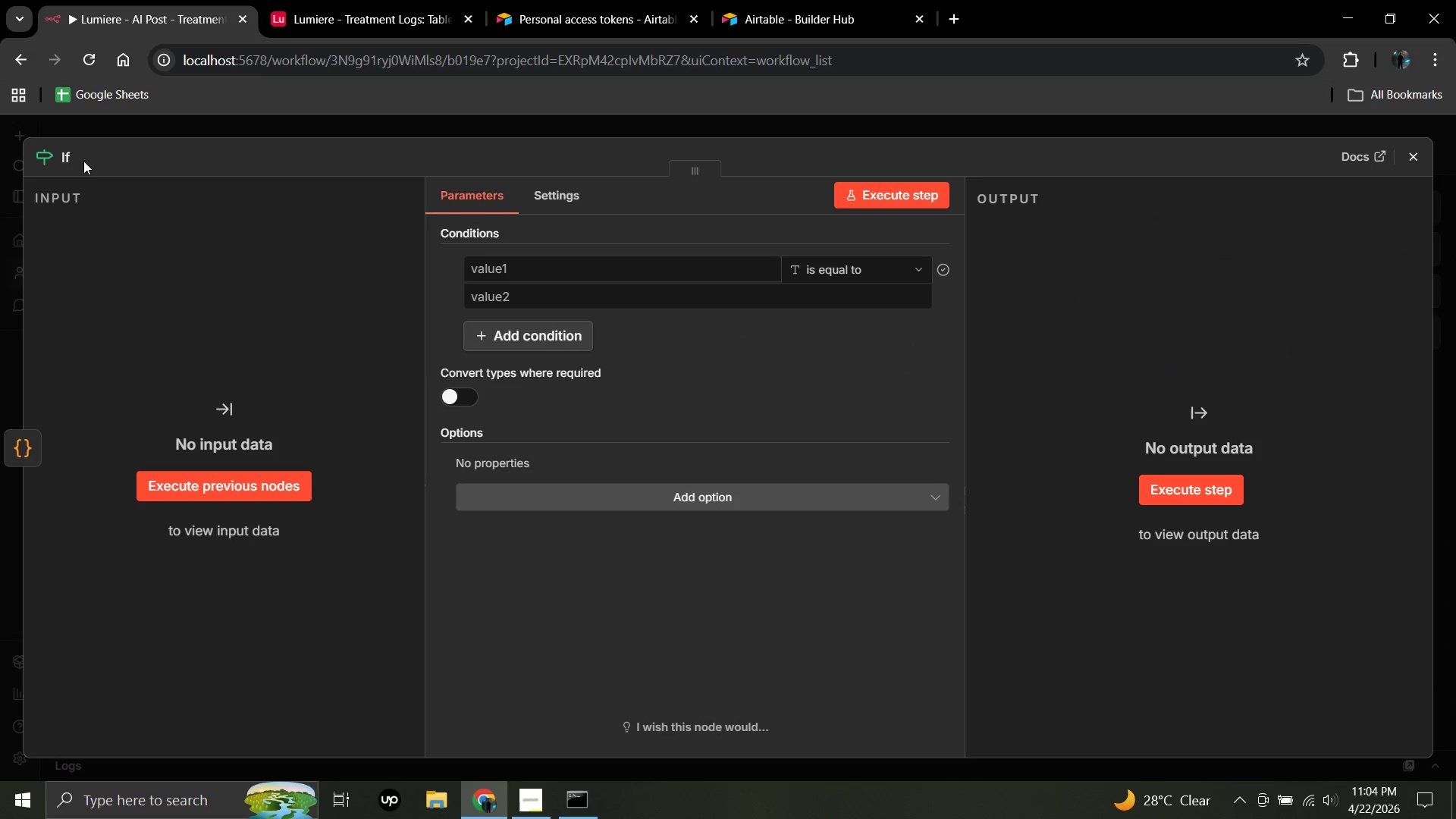 
wait(5.39)
 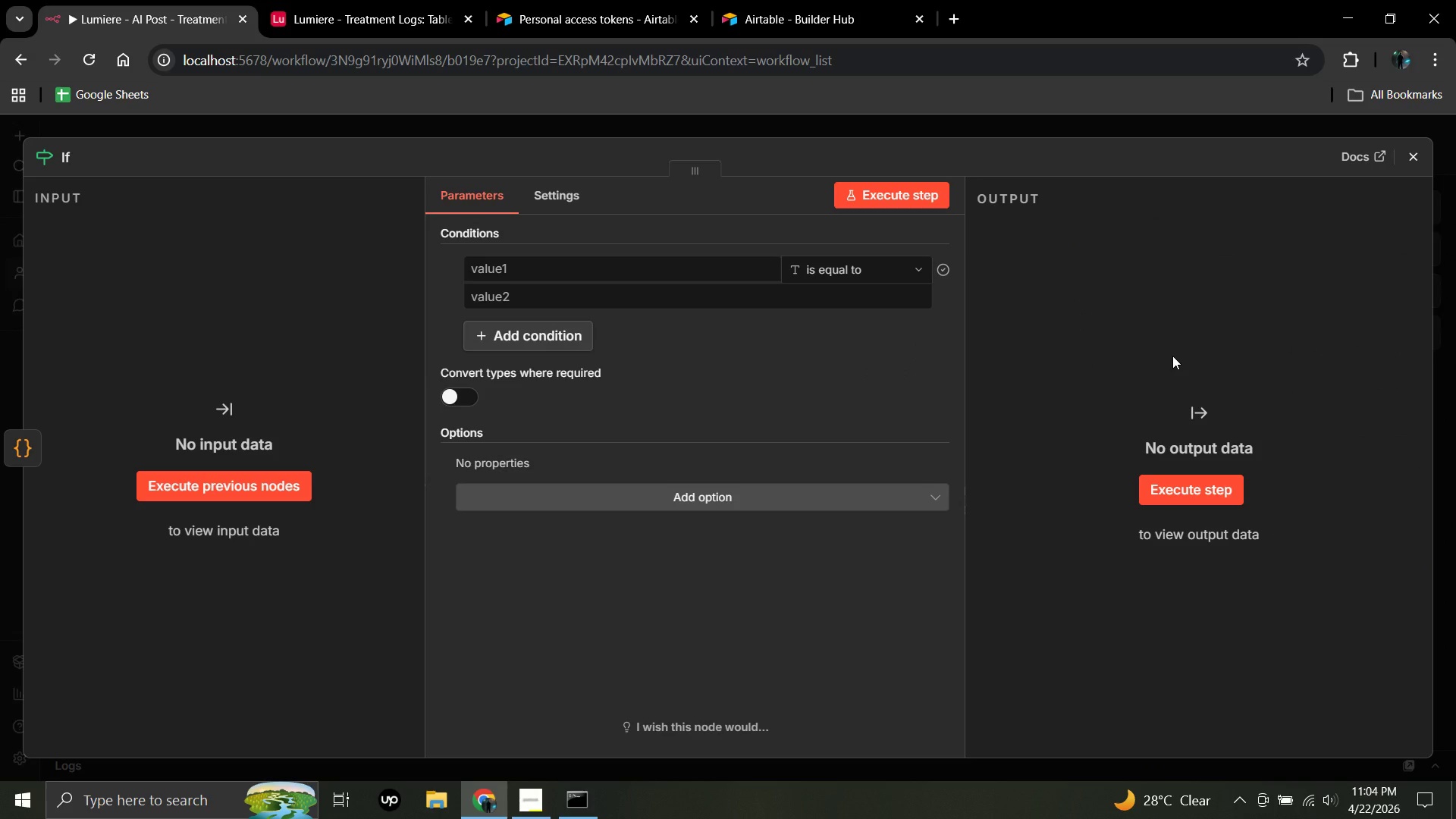 
double_click([74, 158])
 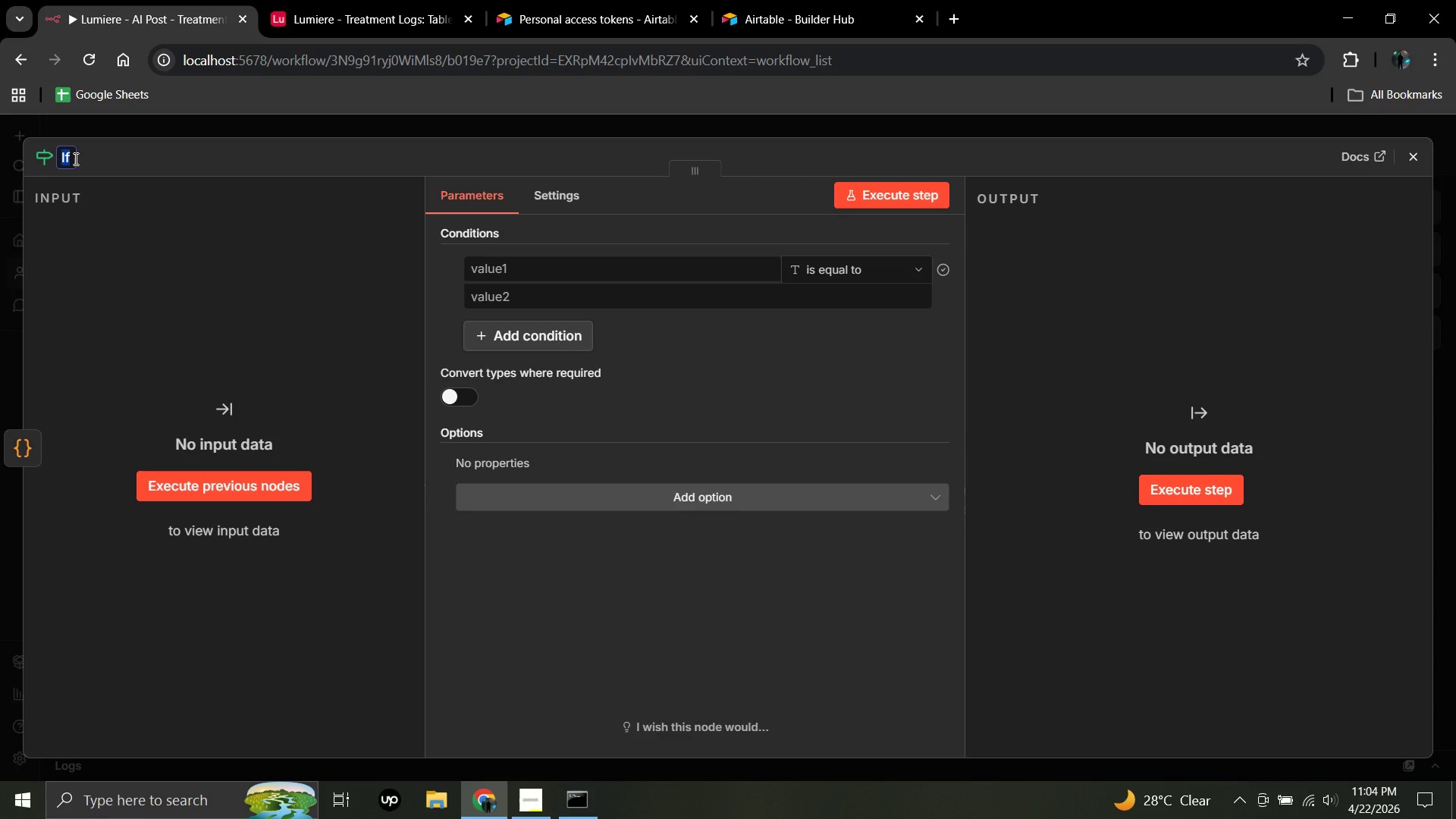 
key(Backspace)
 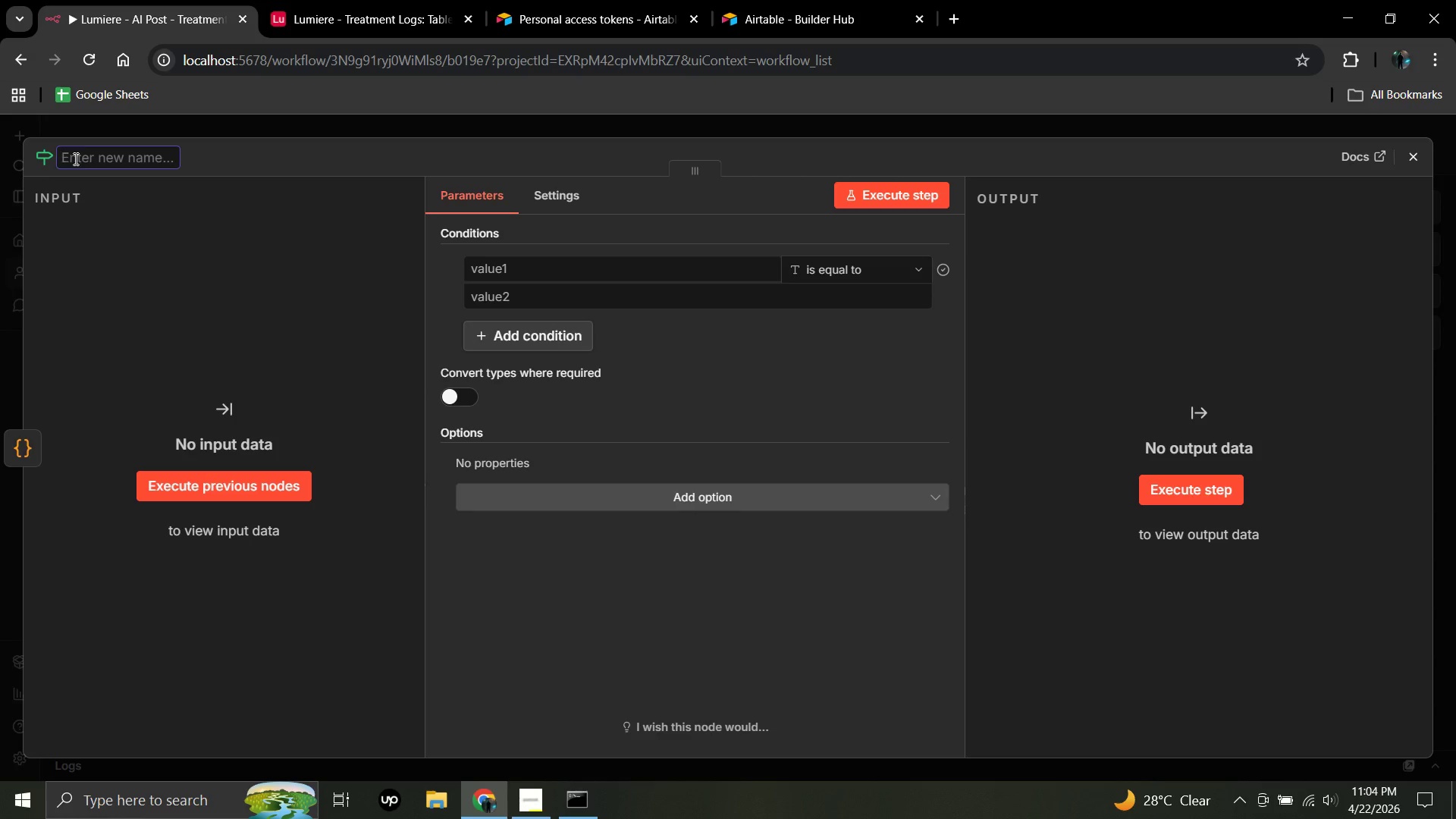 
wait(14.3)
 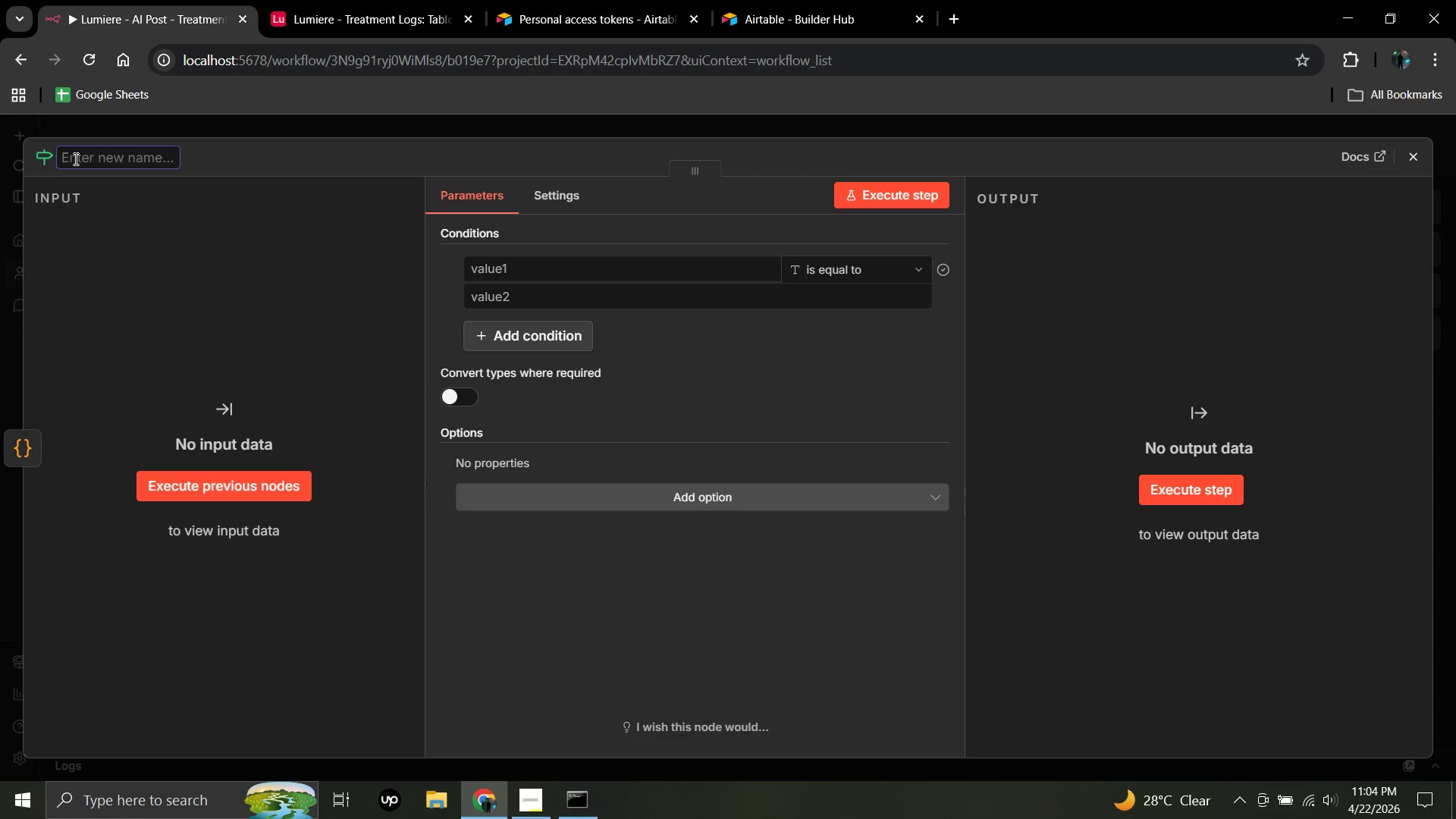 
type(Check Membership)
 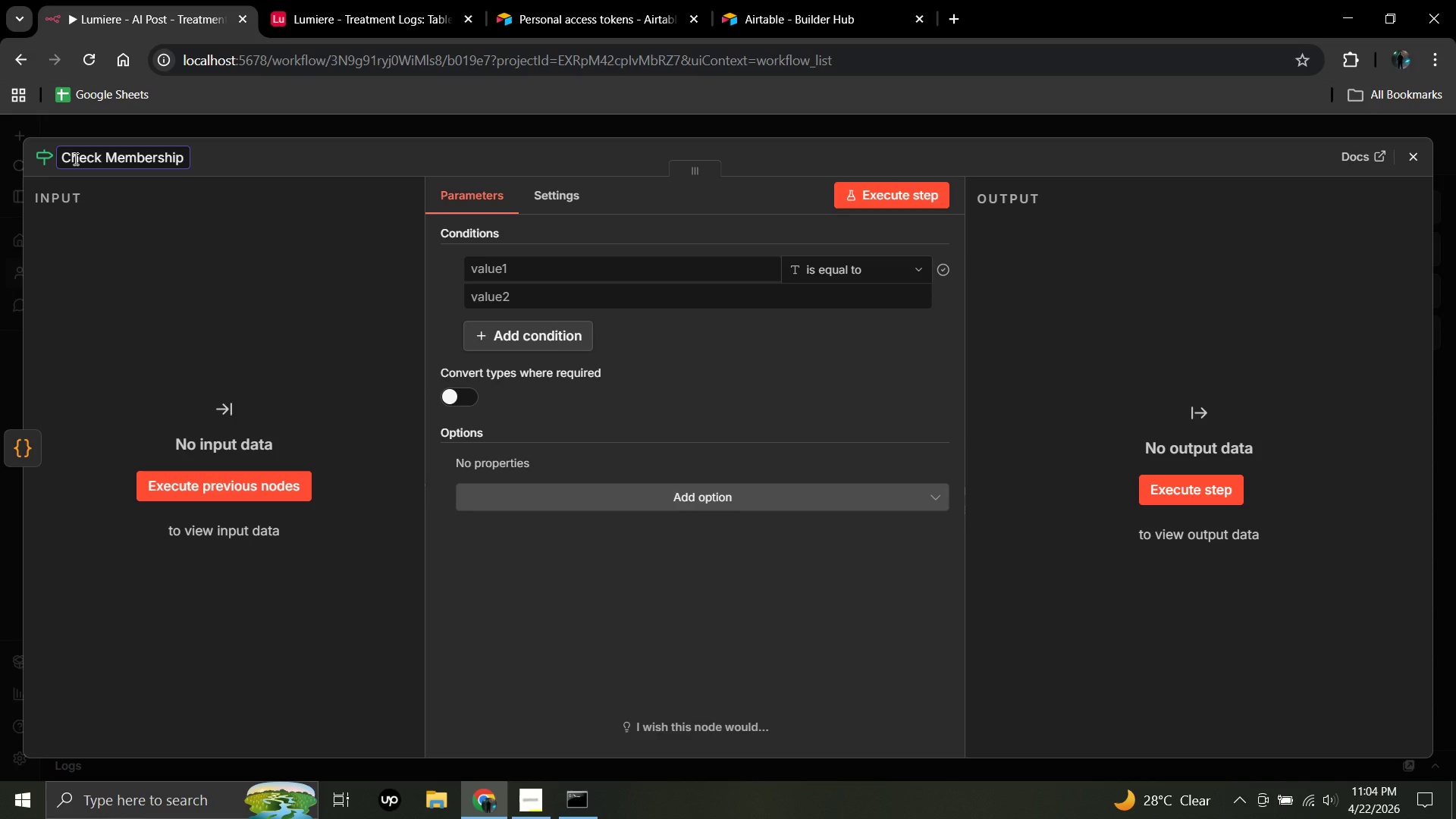 
type( _ )
key(Backspace)
key(Backspace)
type(- VIPor Standard)
 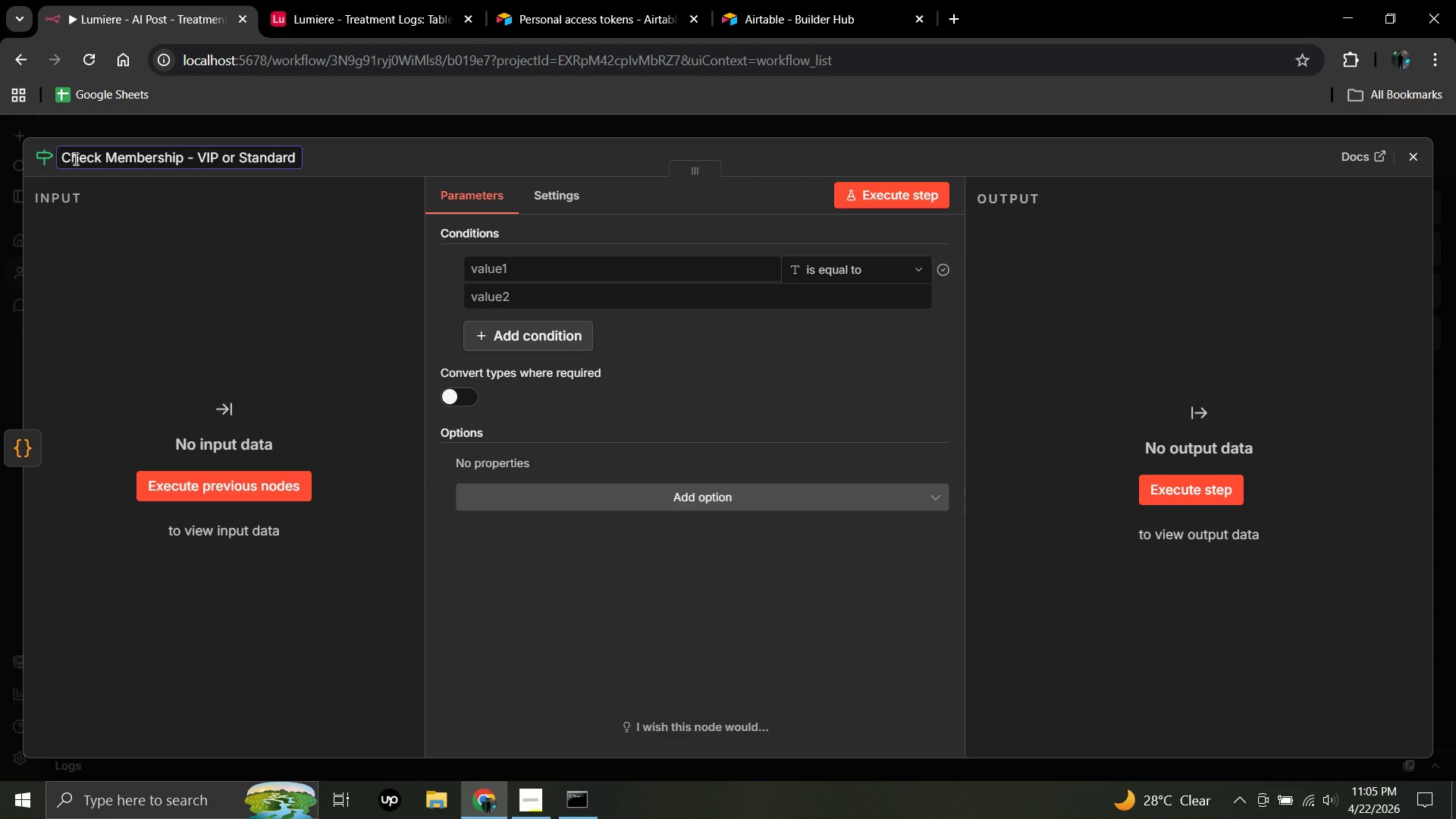 
key(Shift+Slash)
 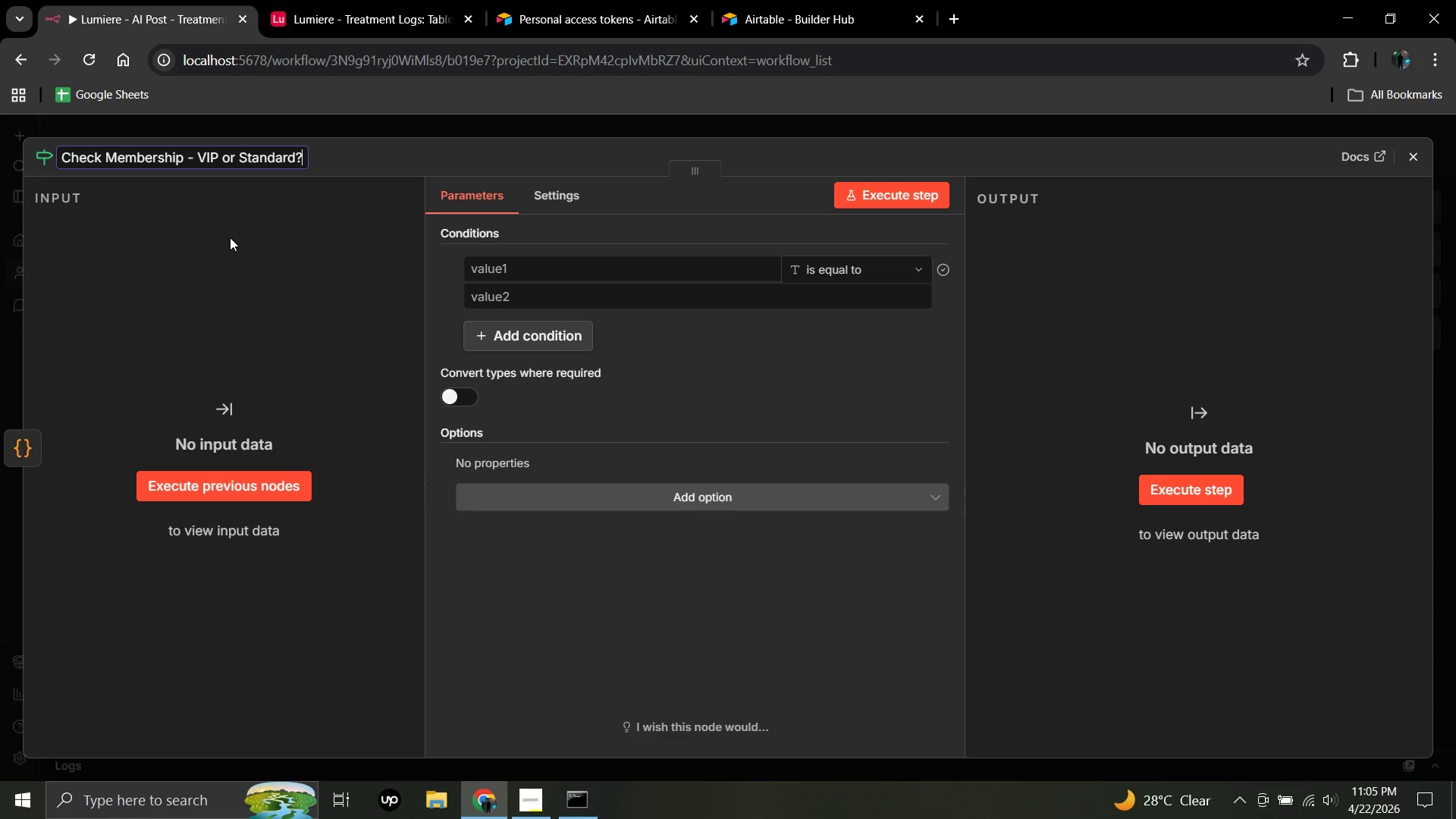 
wait(13.78)
 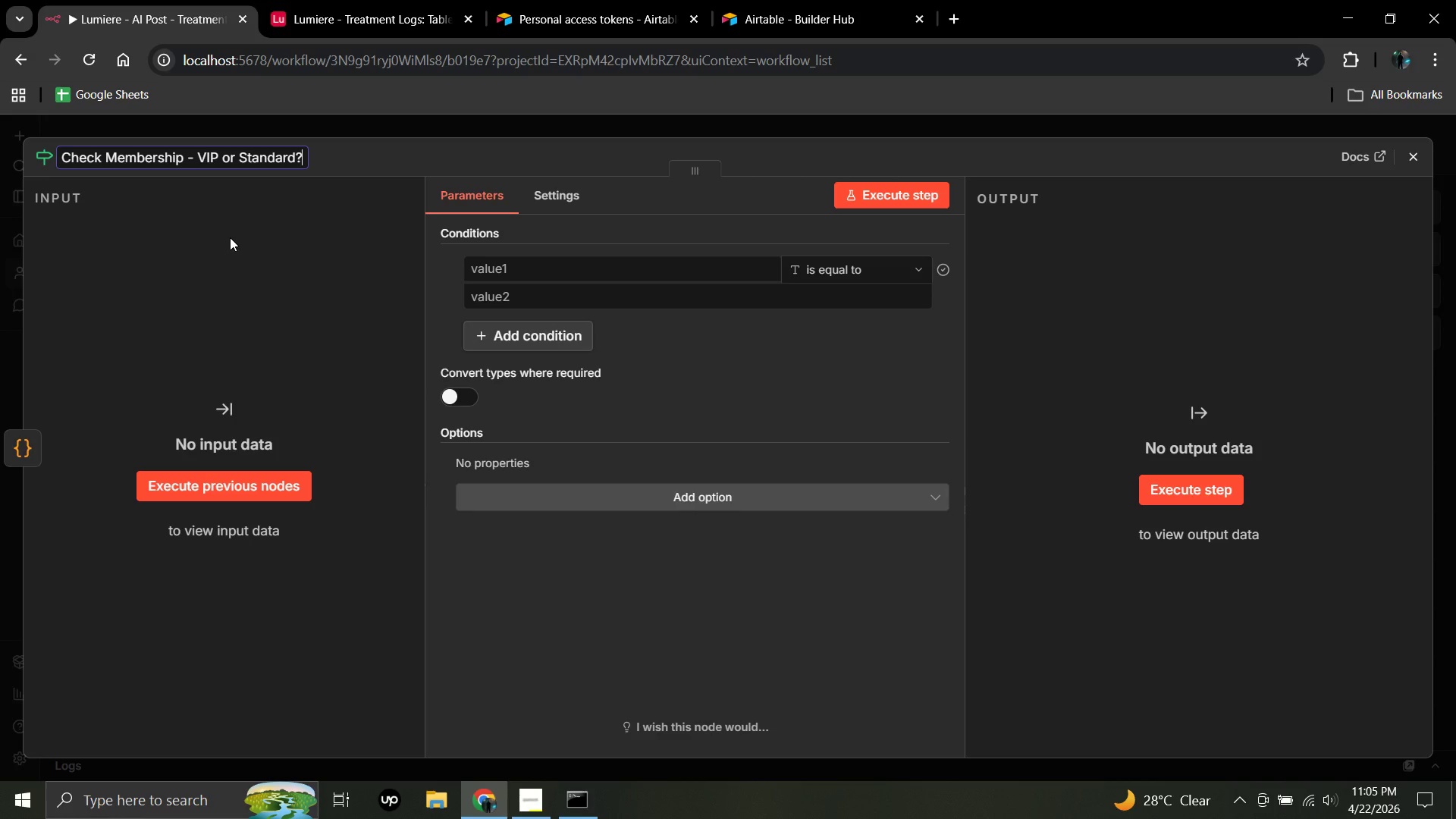 
left_click([230, 242])
 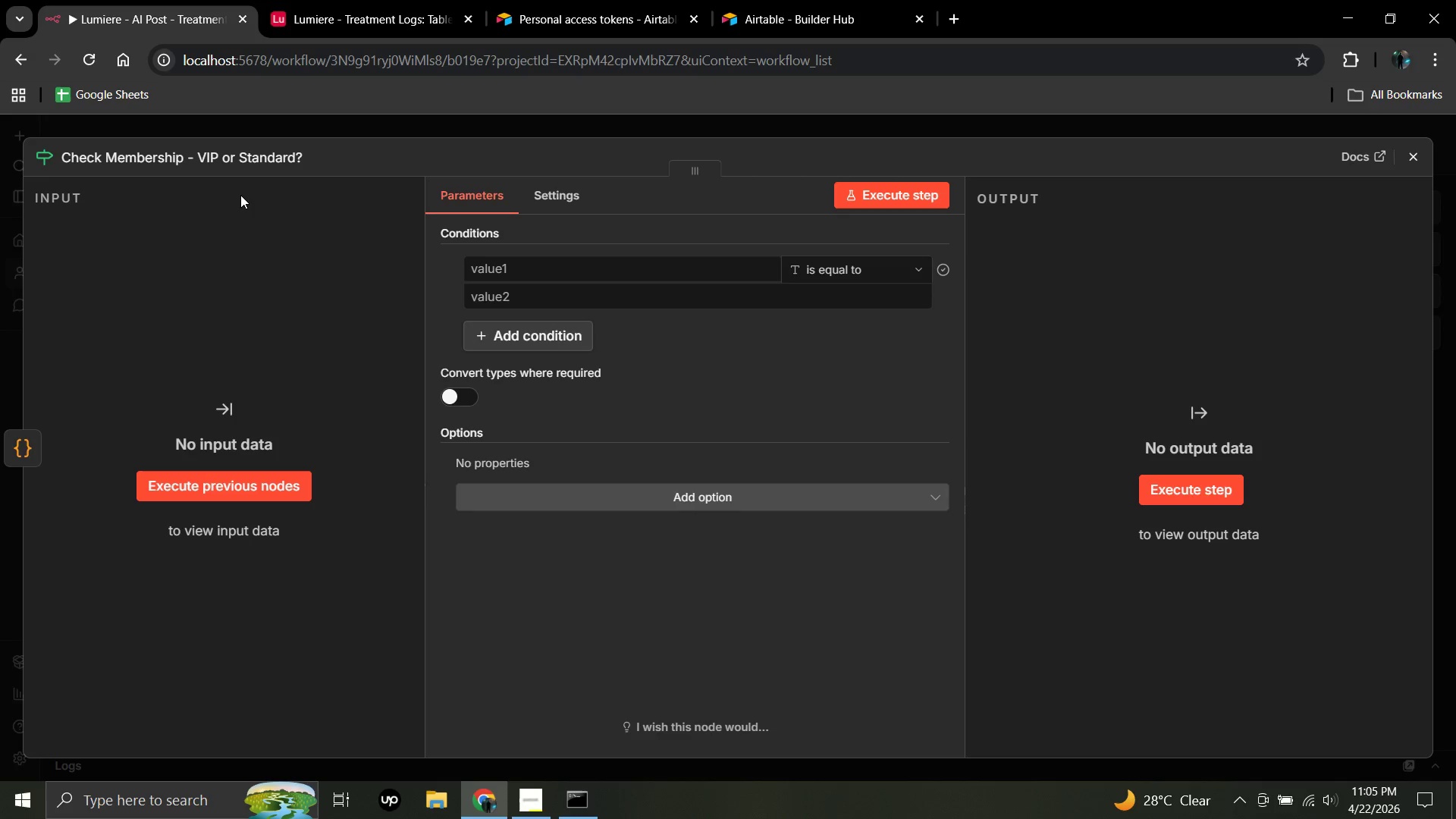 
wait(37.09)
 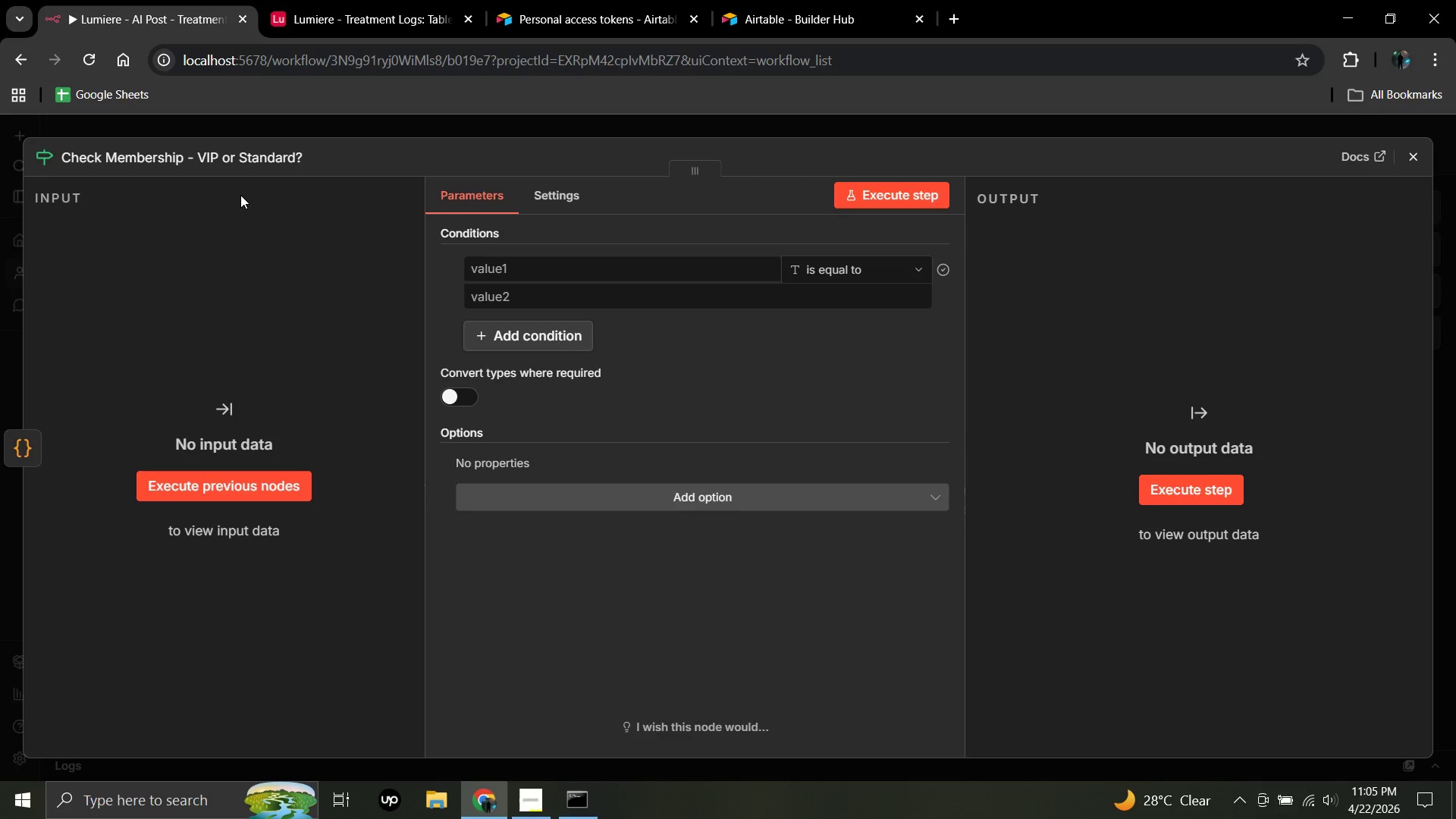 
left_click([501, 268])
 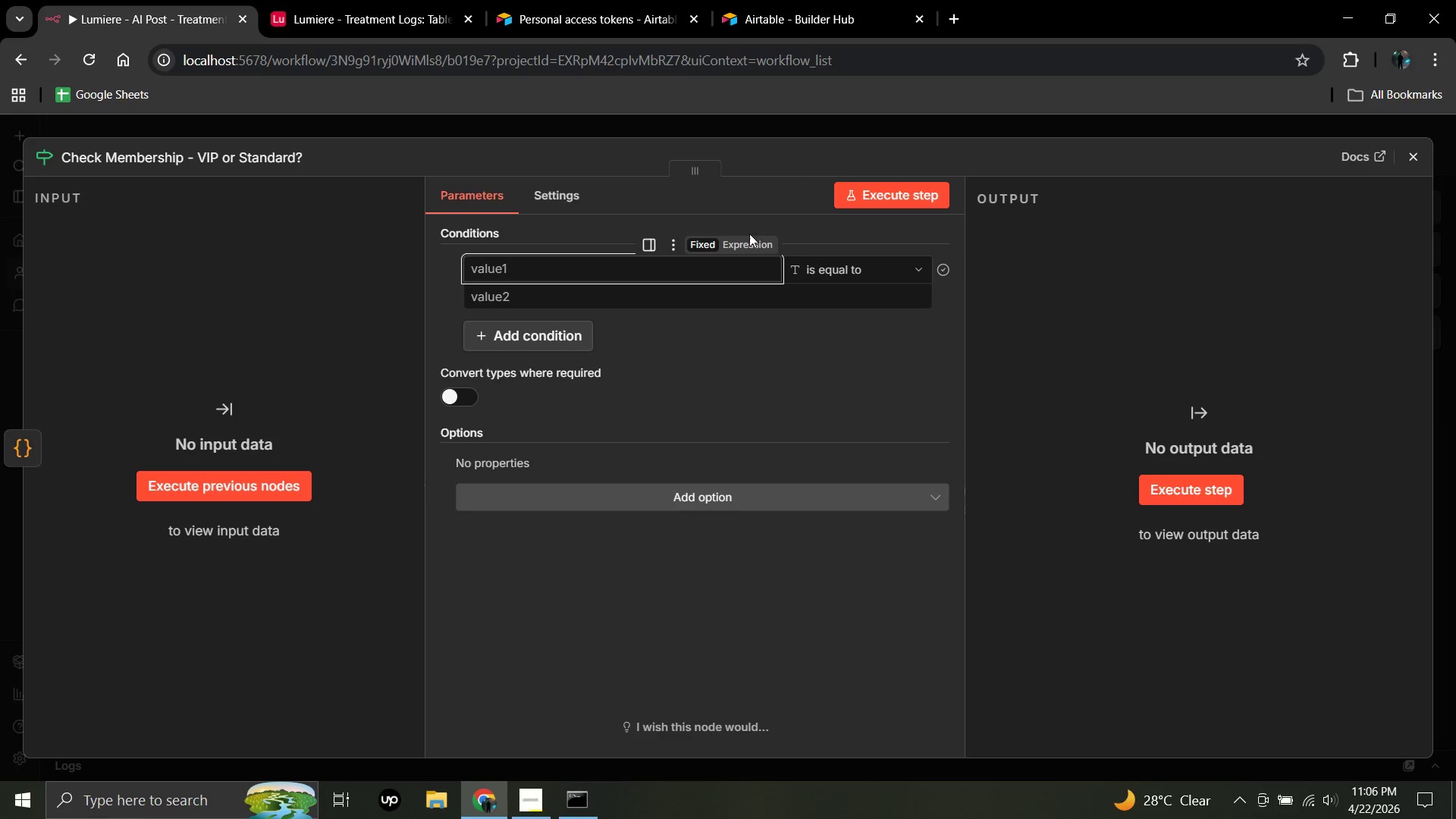 
left_click([747, 238])
 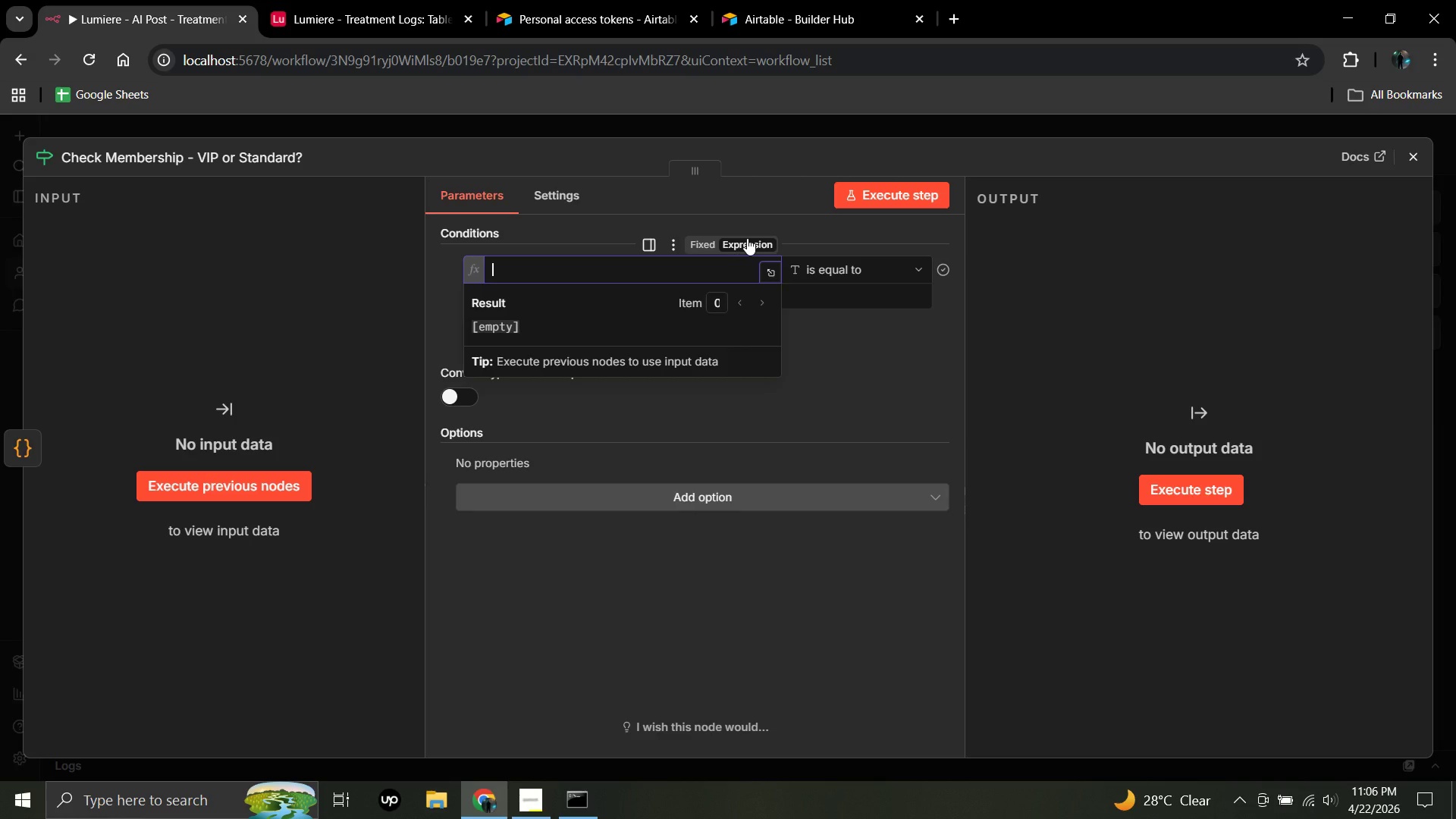 
key(Shift+BracketLeft)
 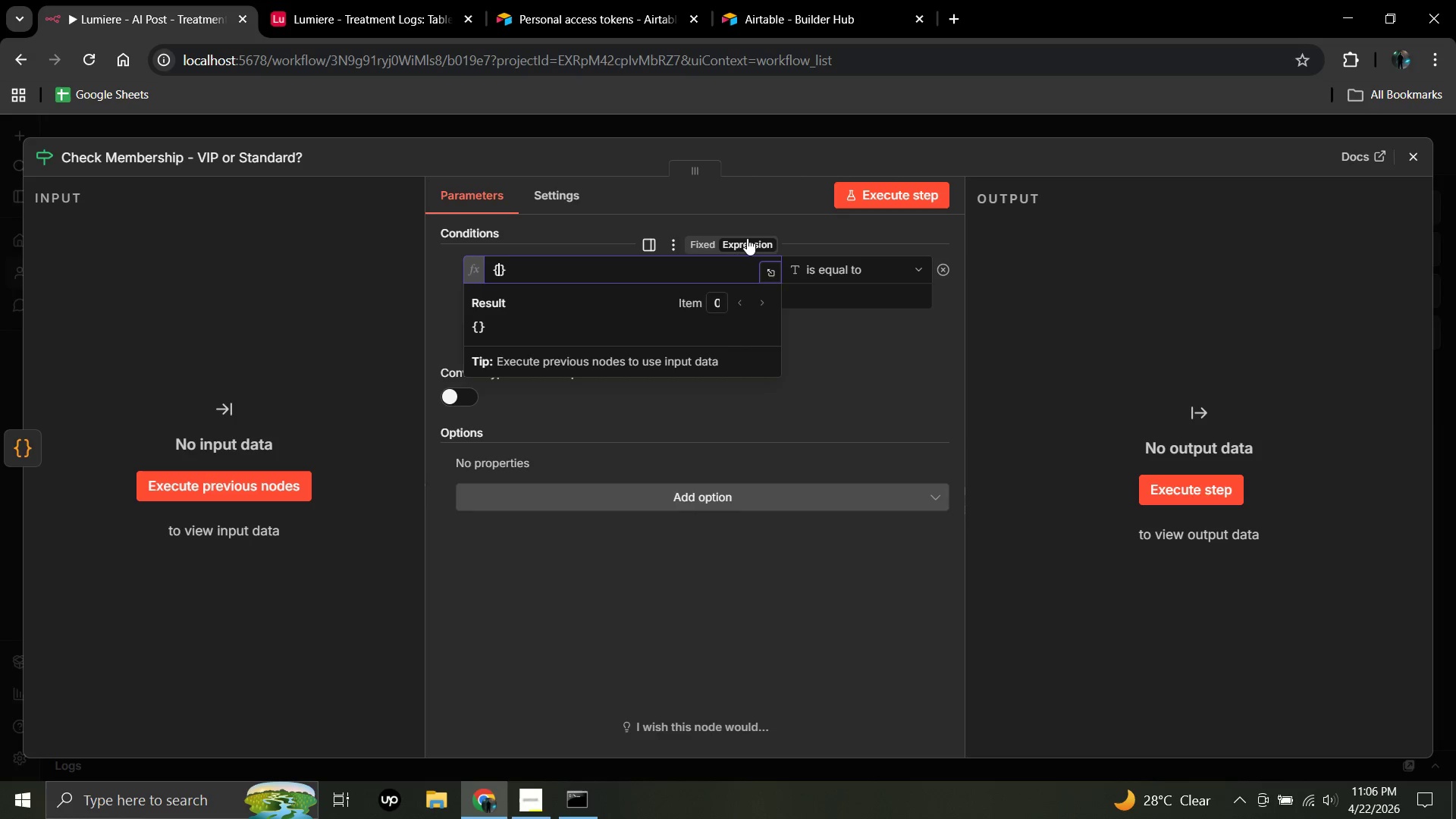 
key(Shift+ShiftRight)
 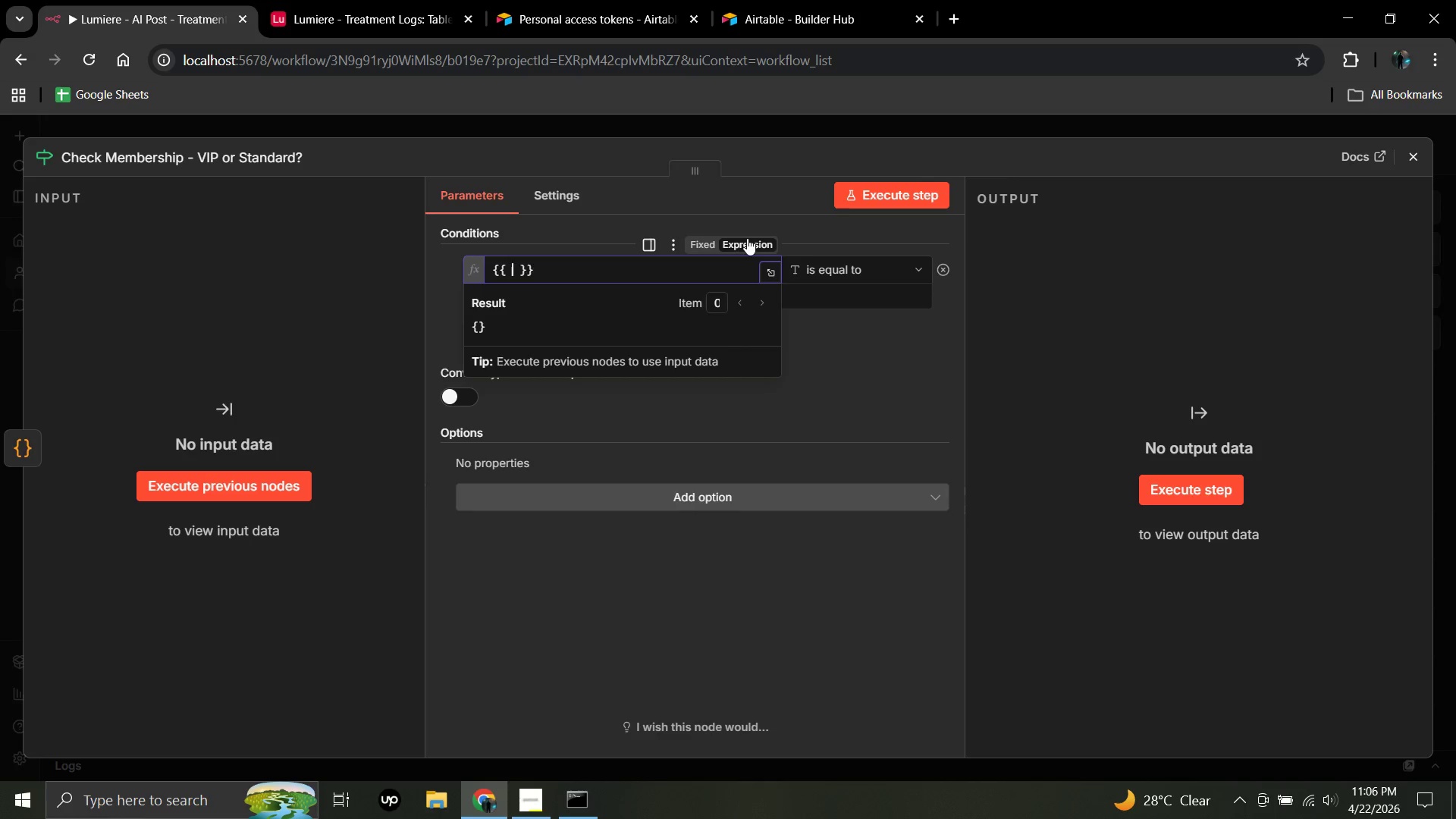 
key(Shift+BracketLeft)
 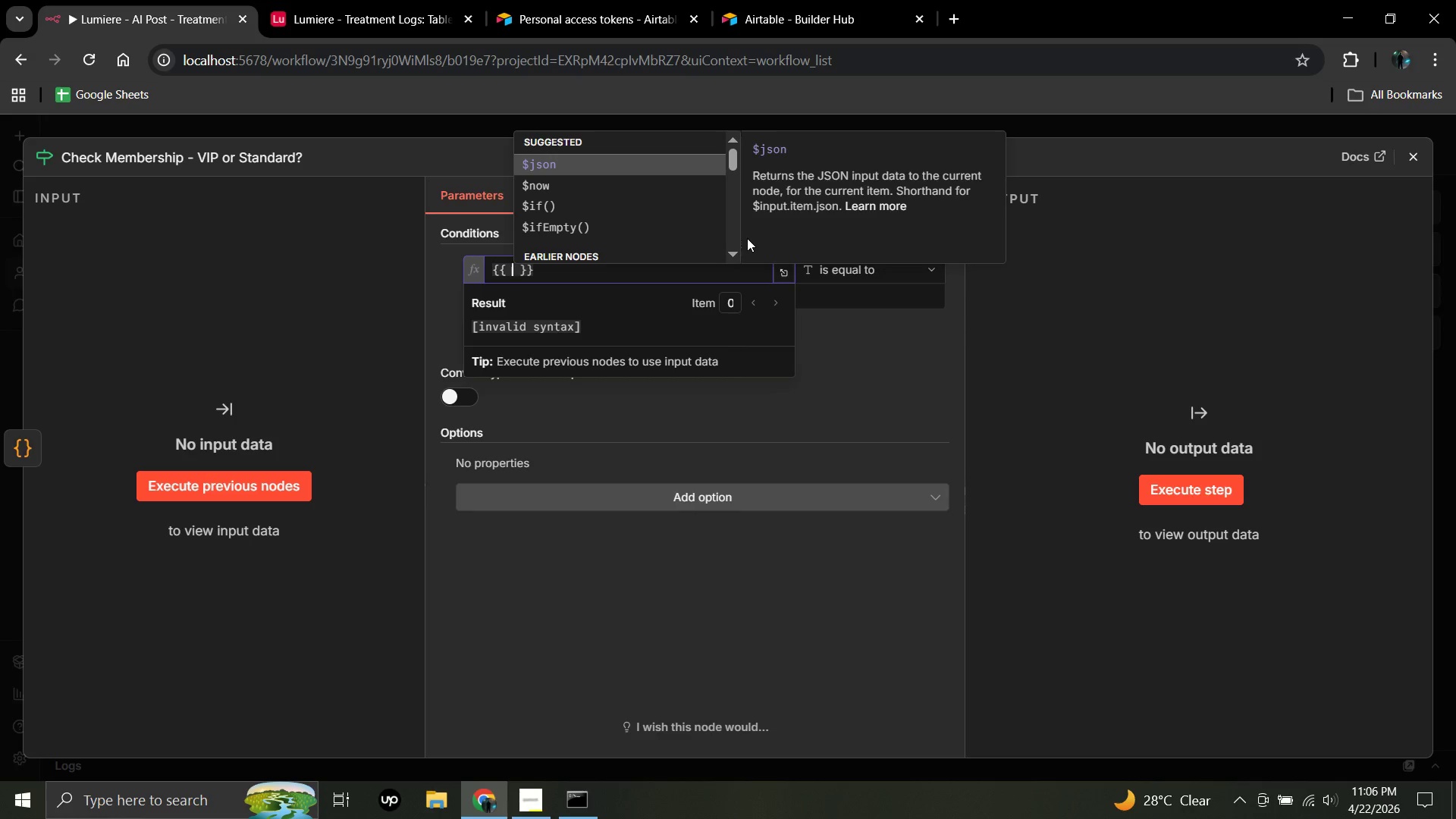 
type($json.membership)
 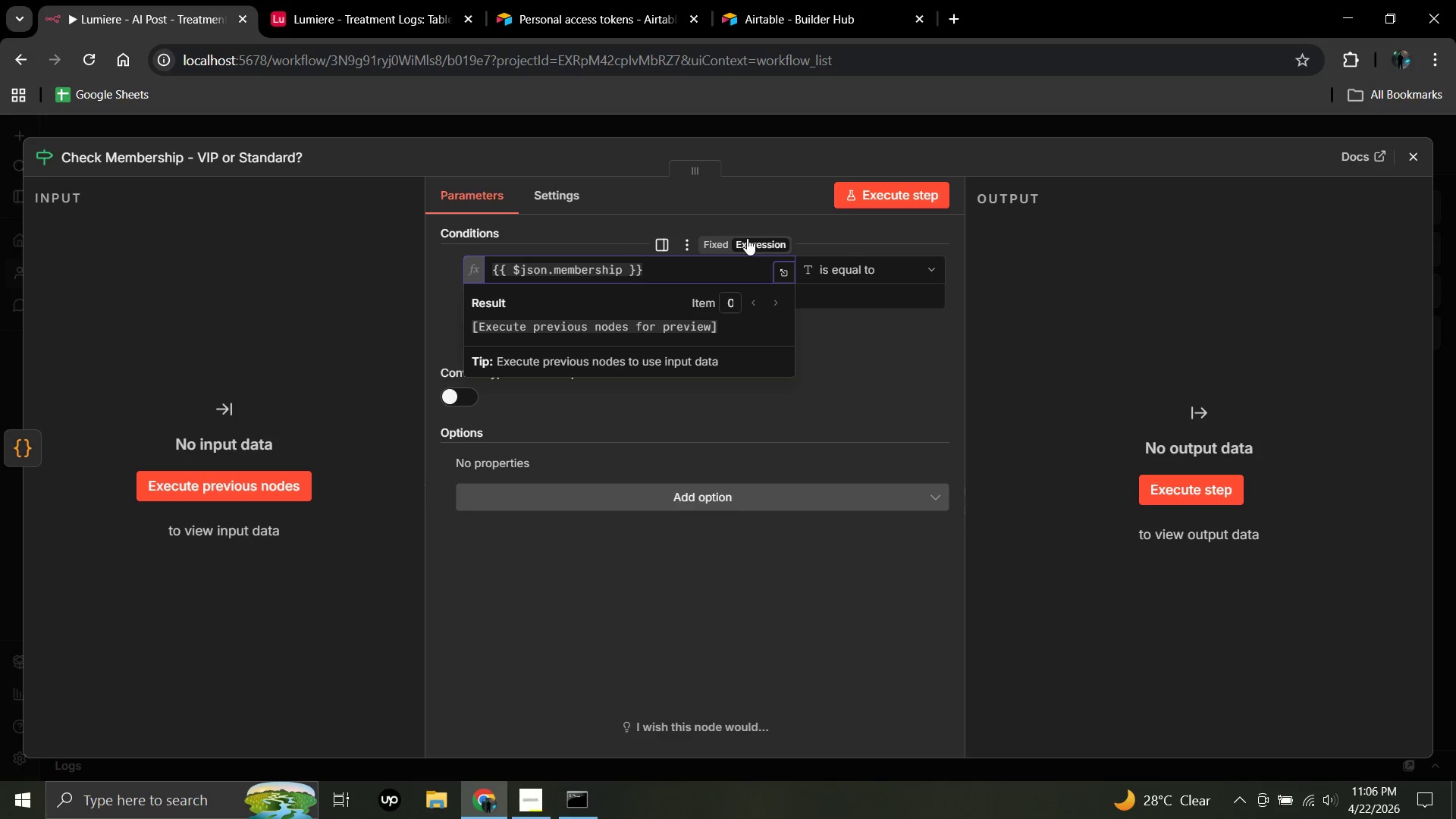 
wait(14.25)
 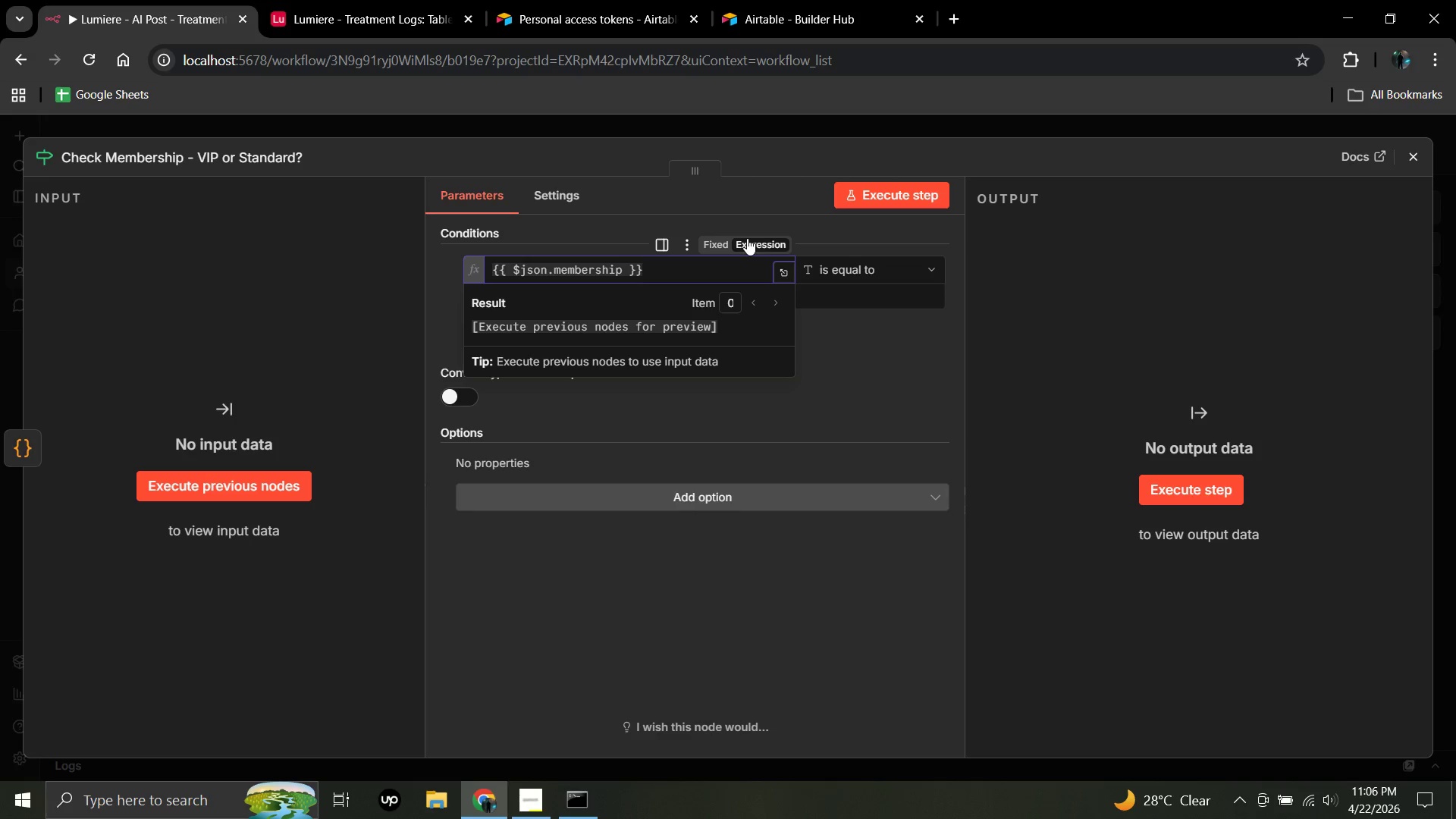 
left_click([328, 290])
 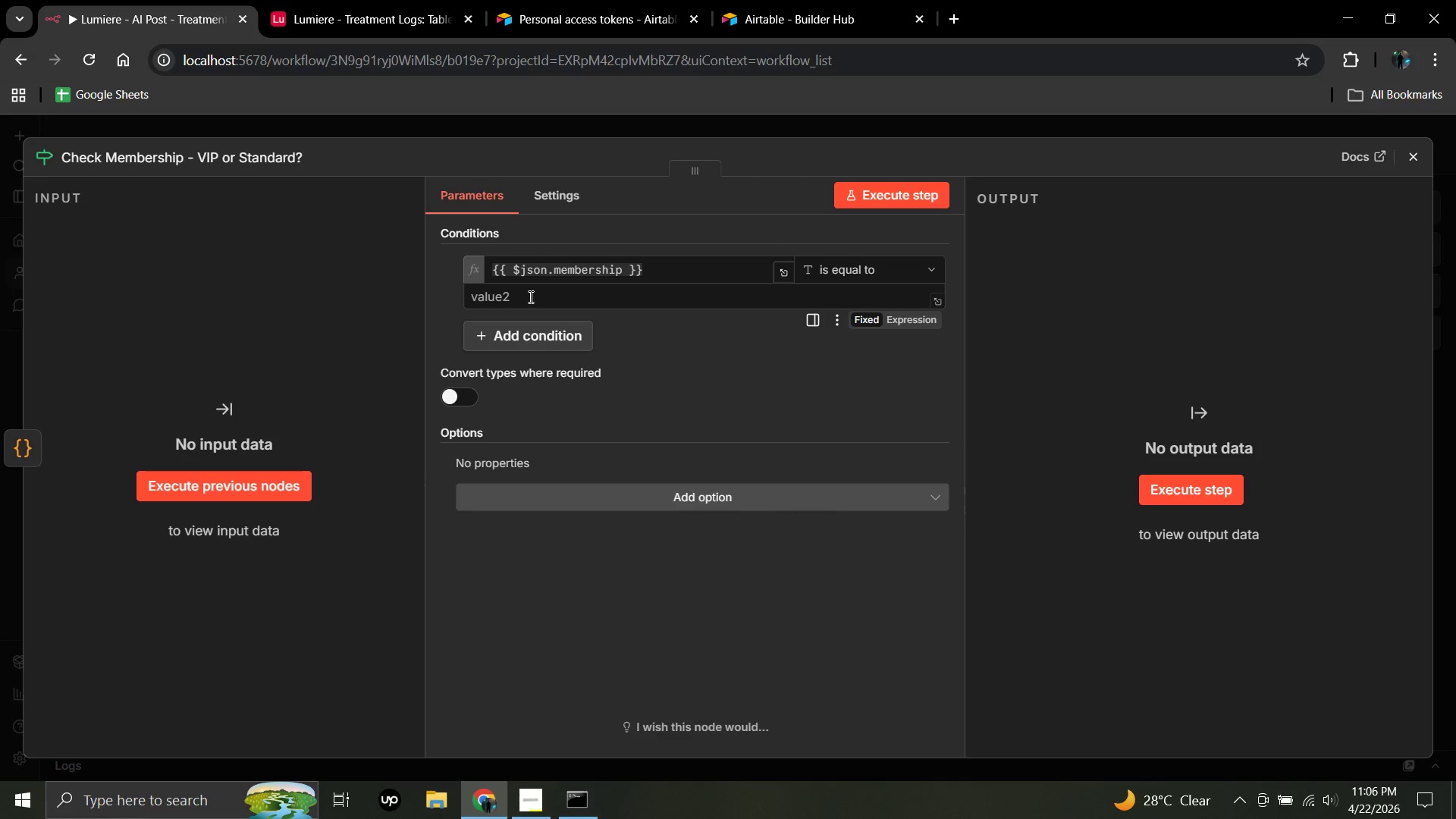 
double_click([529, 297])
 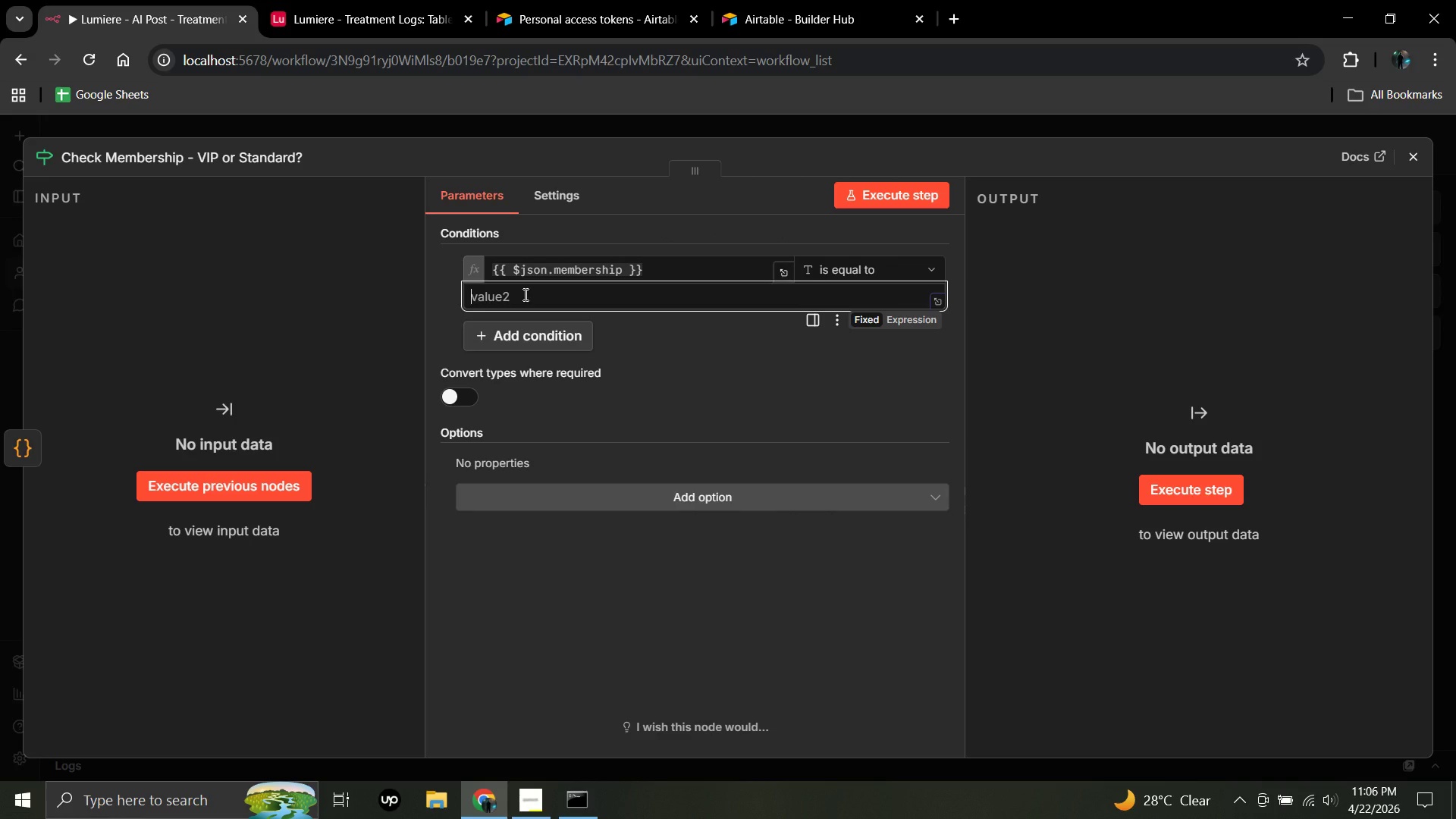 
type(VIP)
 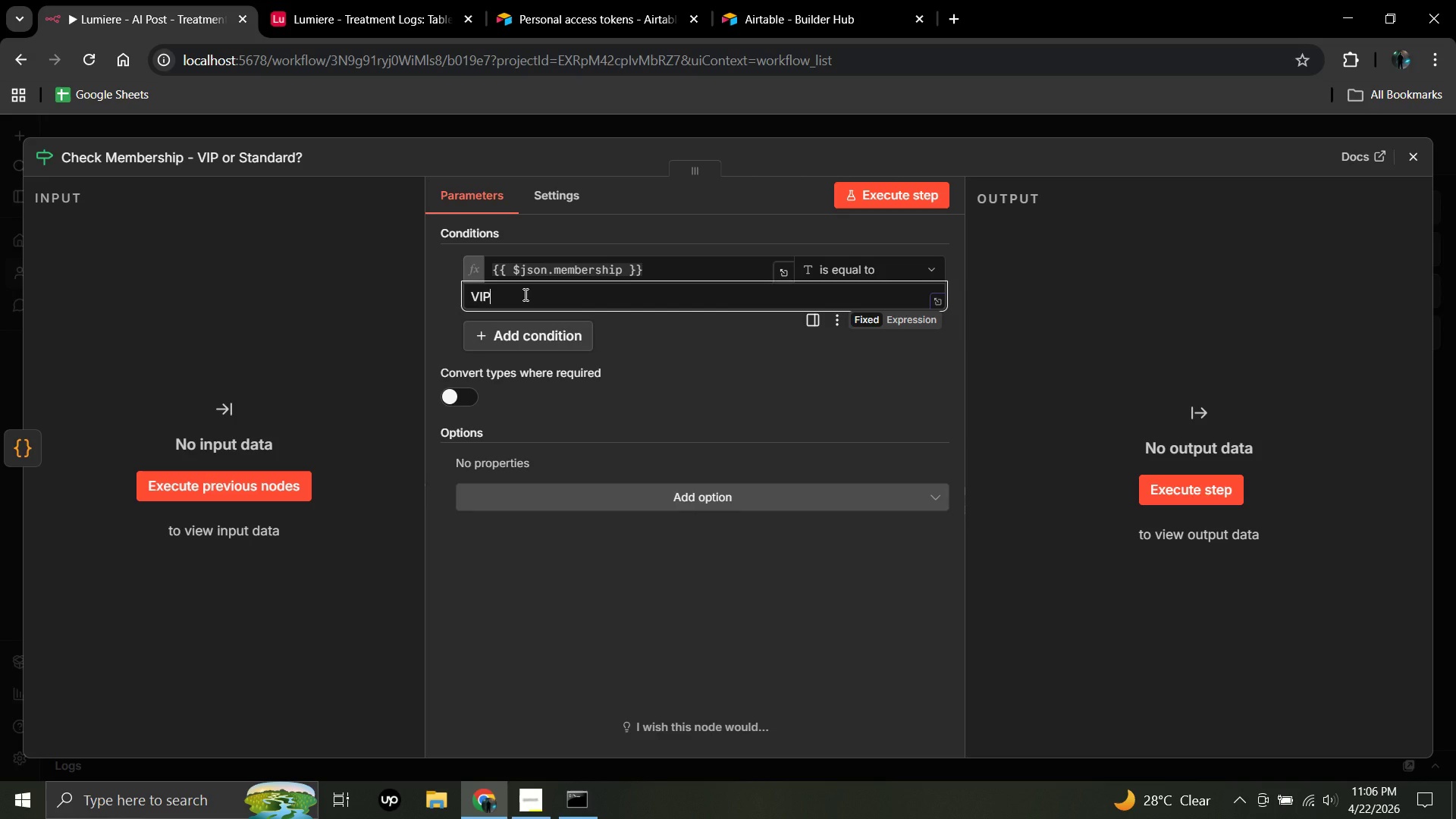 
wait(12.44)
 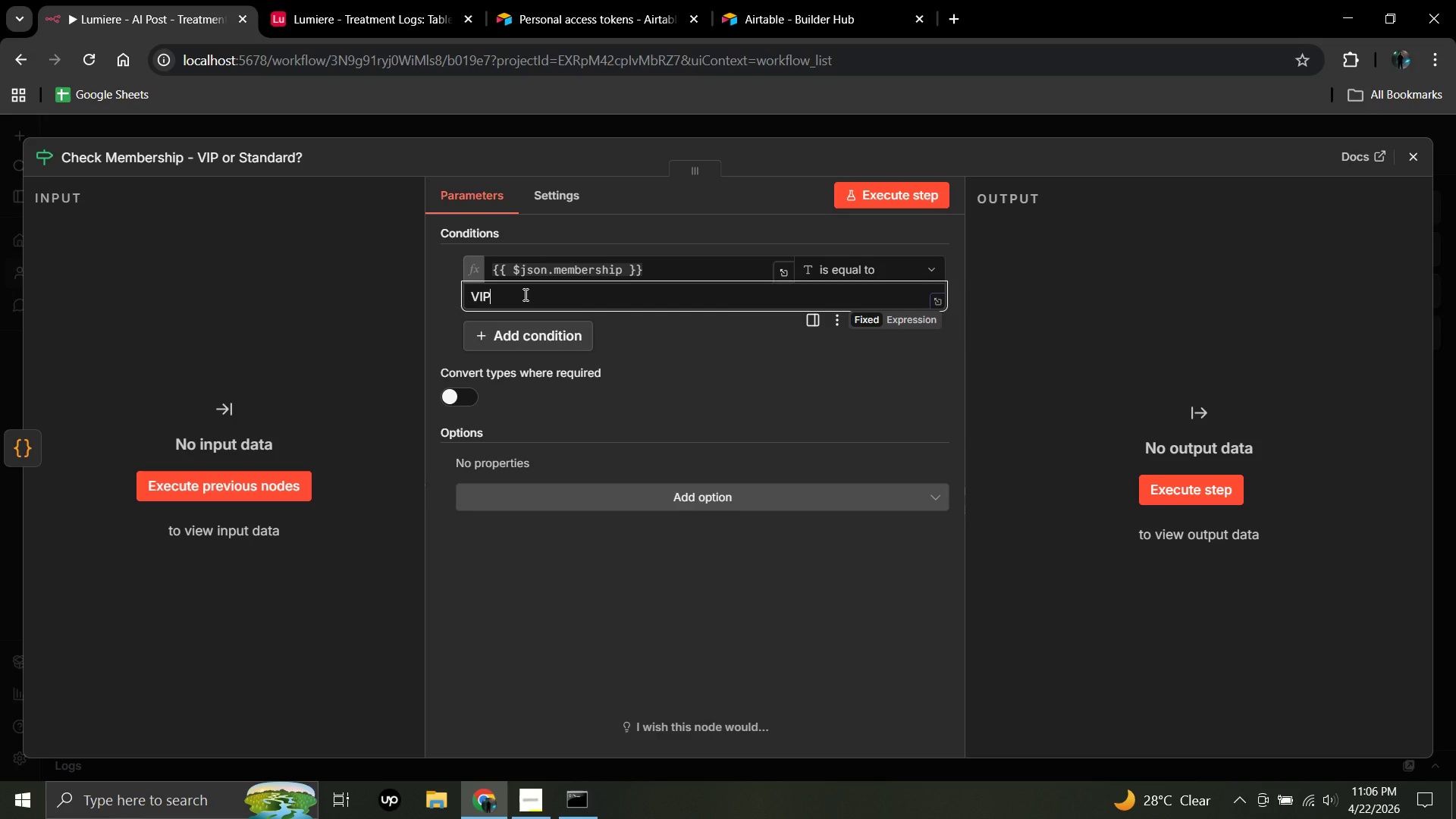 
left_click([1414, 156])
 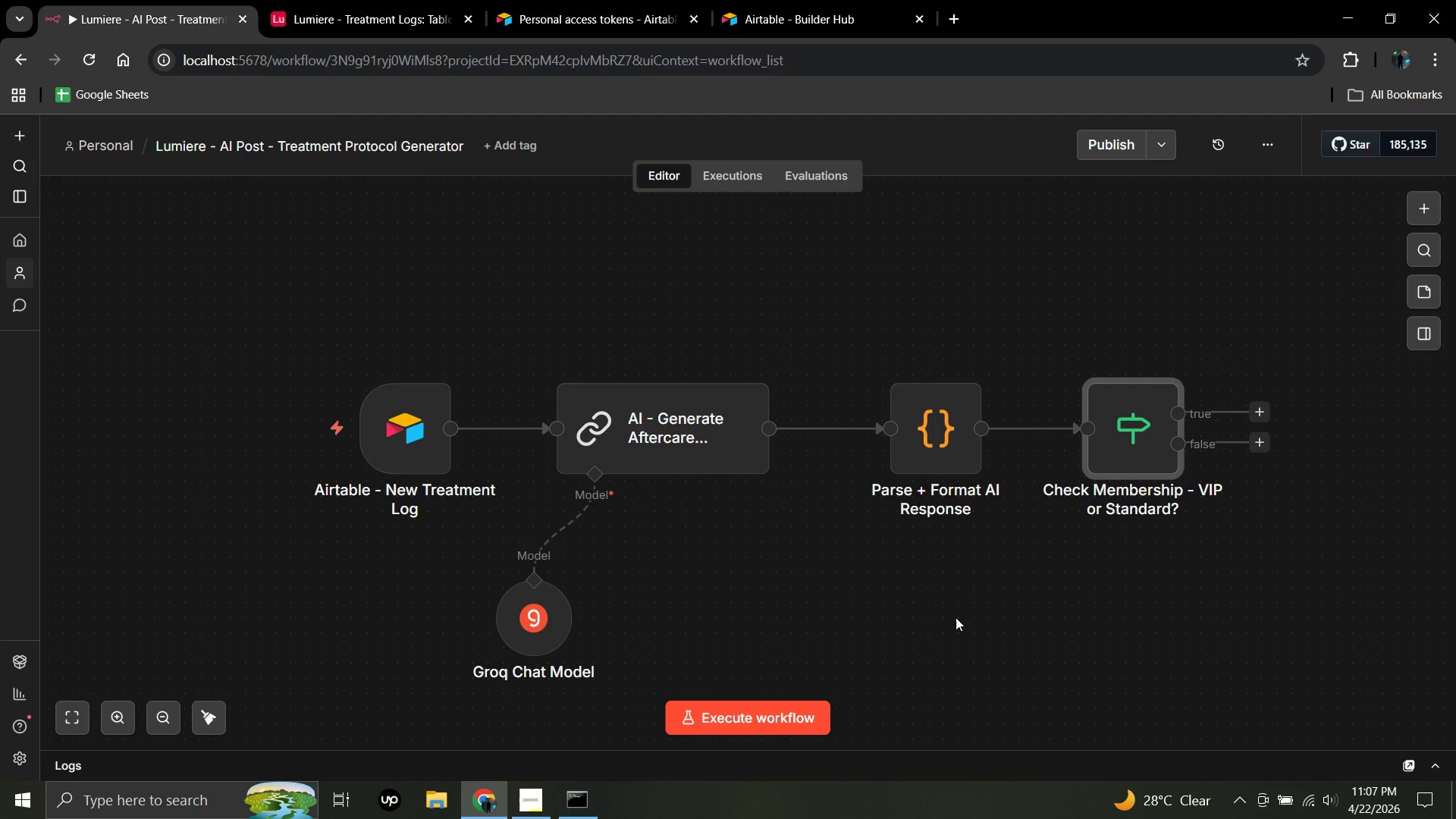 
wait(9.02)
 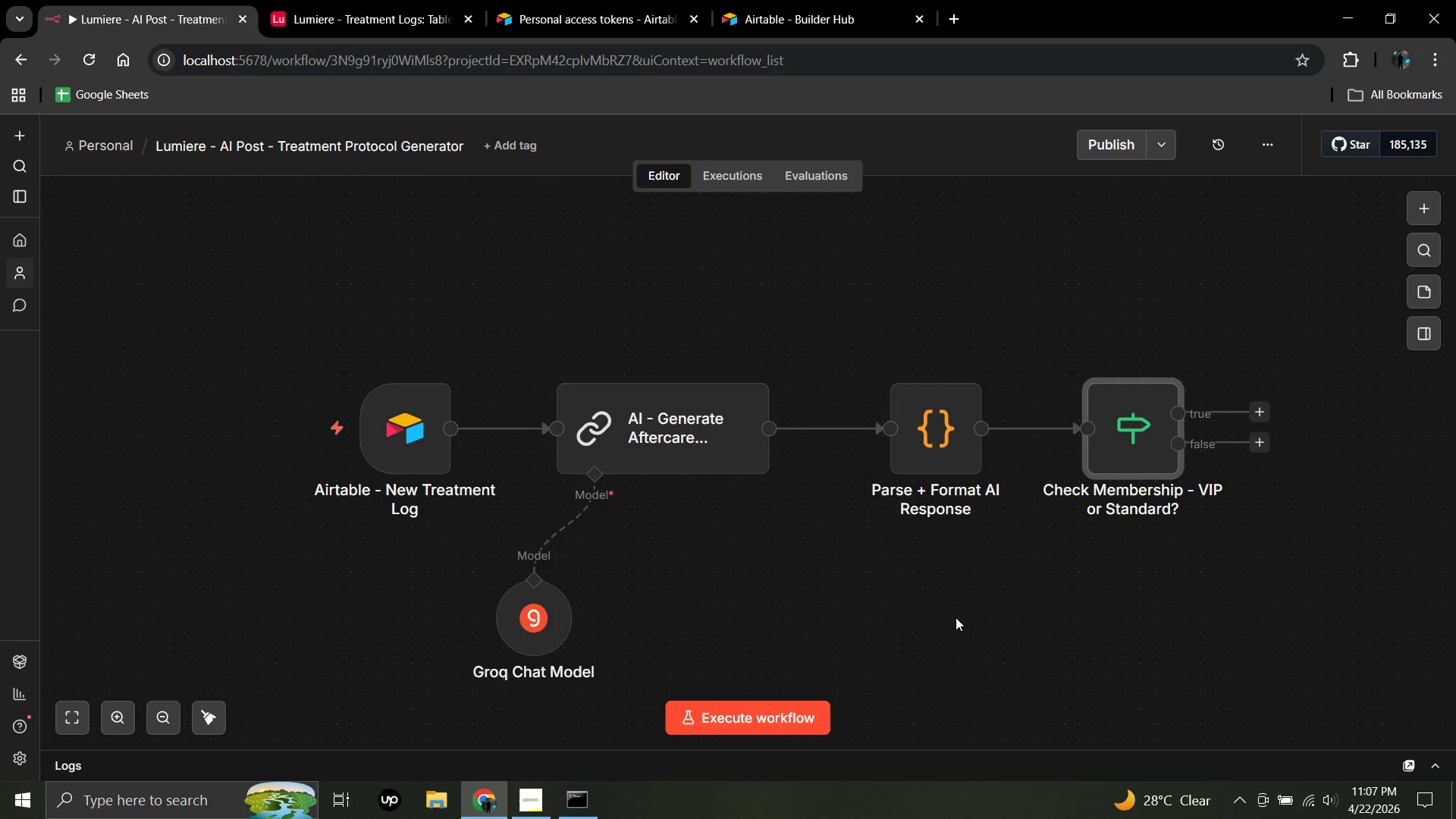 
left_click_drag(start_coordinate=[412, 429], to_coordinate=[169, 426])
 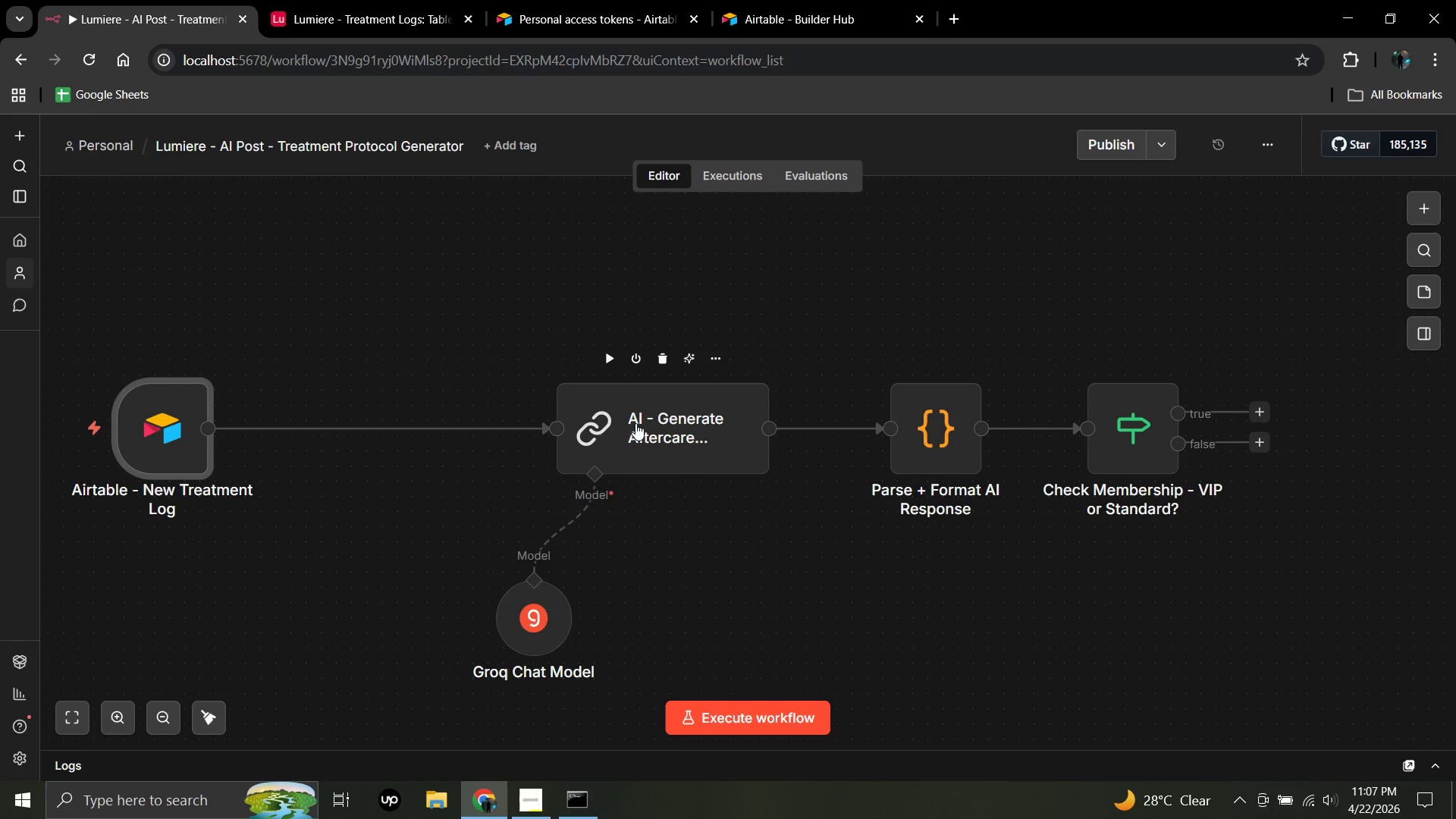 
left_click_drag(start_coordinate=[657, 422], to_coordinate=[439, 424])
 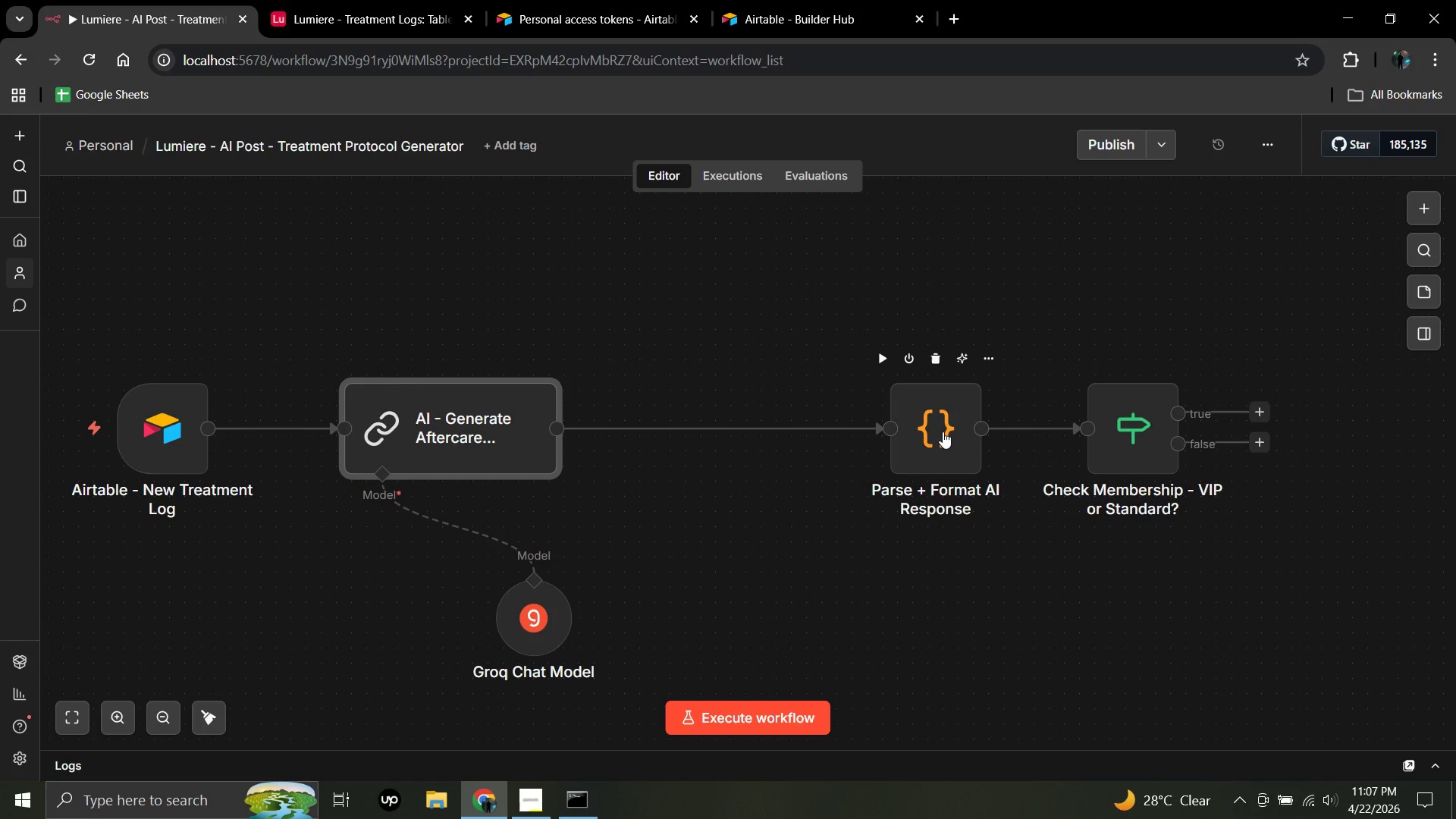 
left_click_drag(start_coordinate=[943, 431], to_coordinate=[752, 432])
 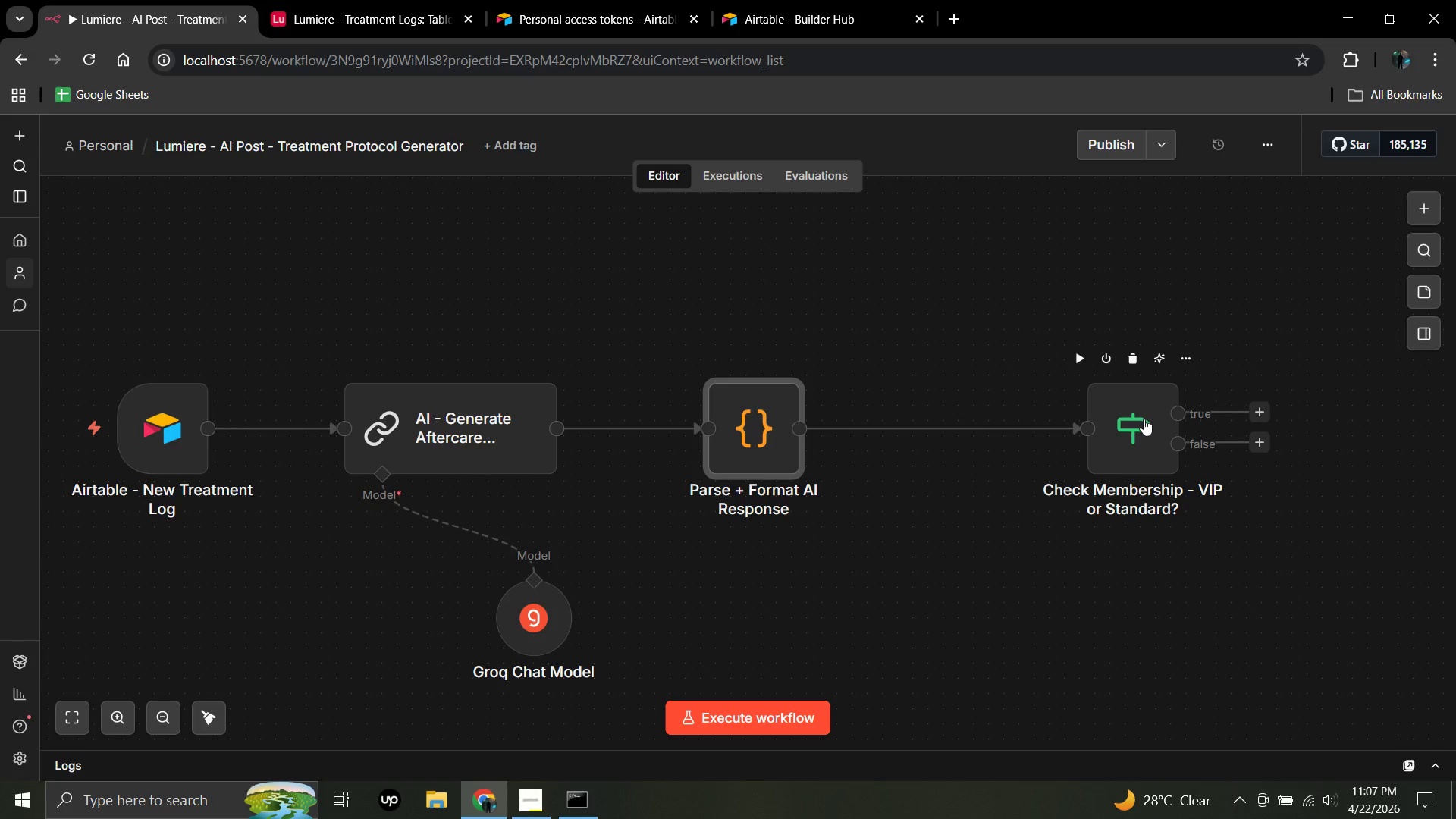 
left_click_drag(start_coordinate=[1144, 419], to_coordinate=[1023, 435])
 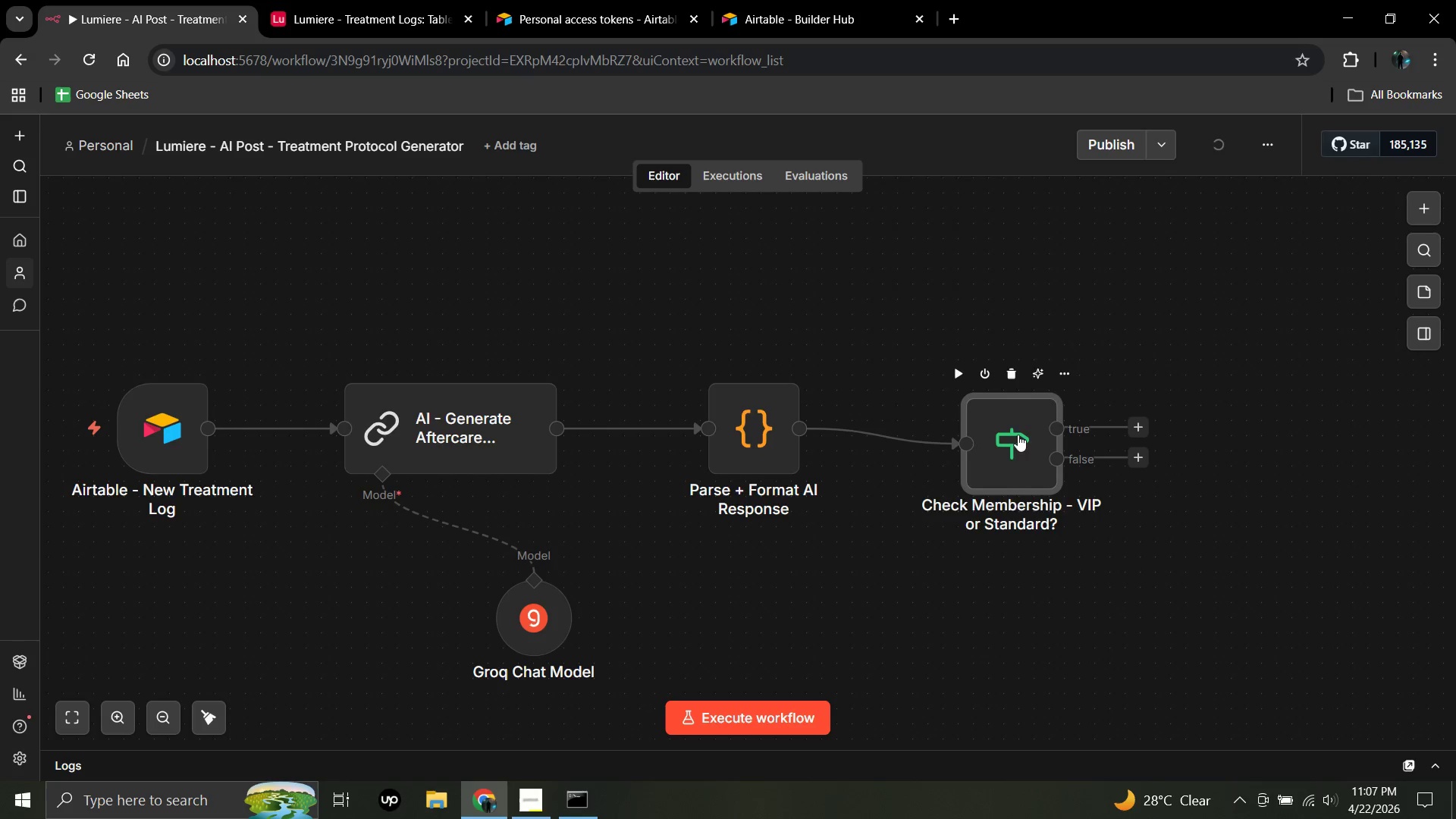 
left_click_drag(start_coordinate=[1021, 435], to_coordinate=[976, 431])
 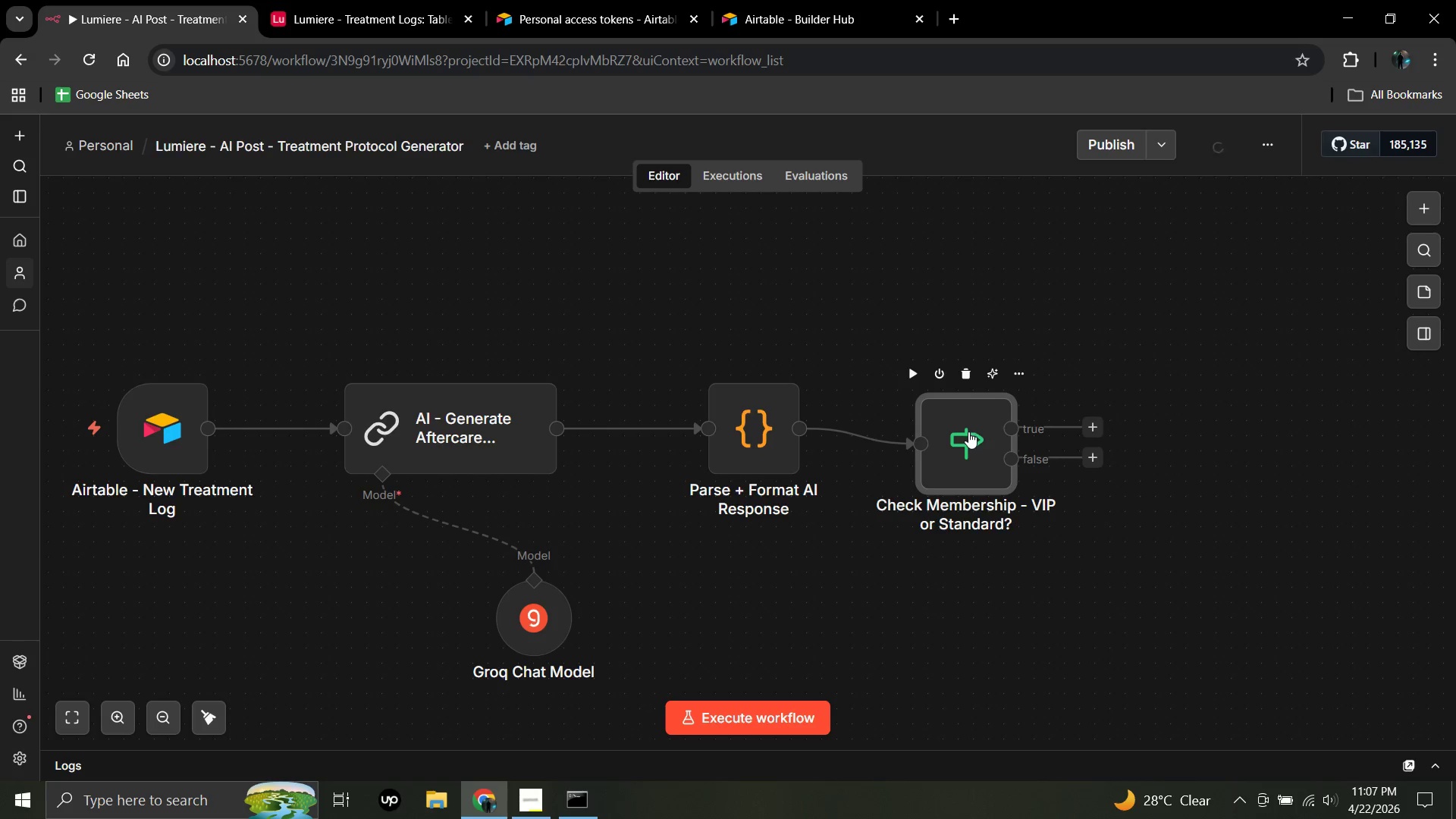 
left_click_drag(start_coordinate=[968, 433], to_coordinate=[968, 419])
 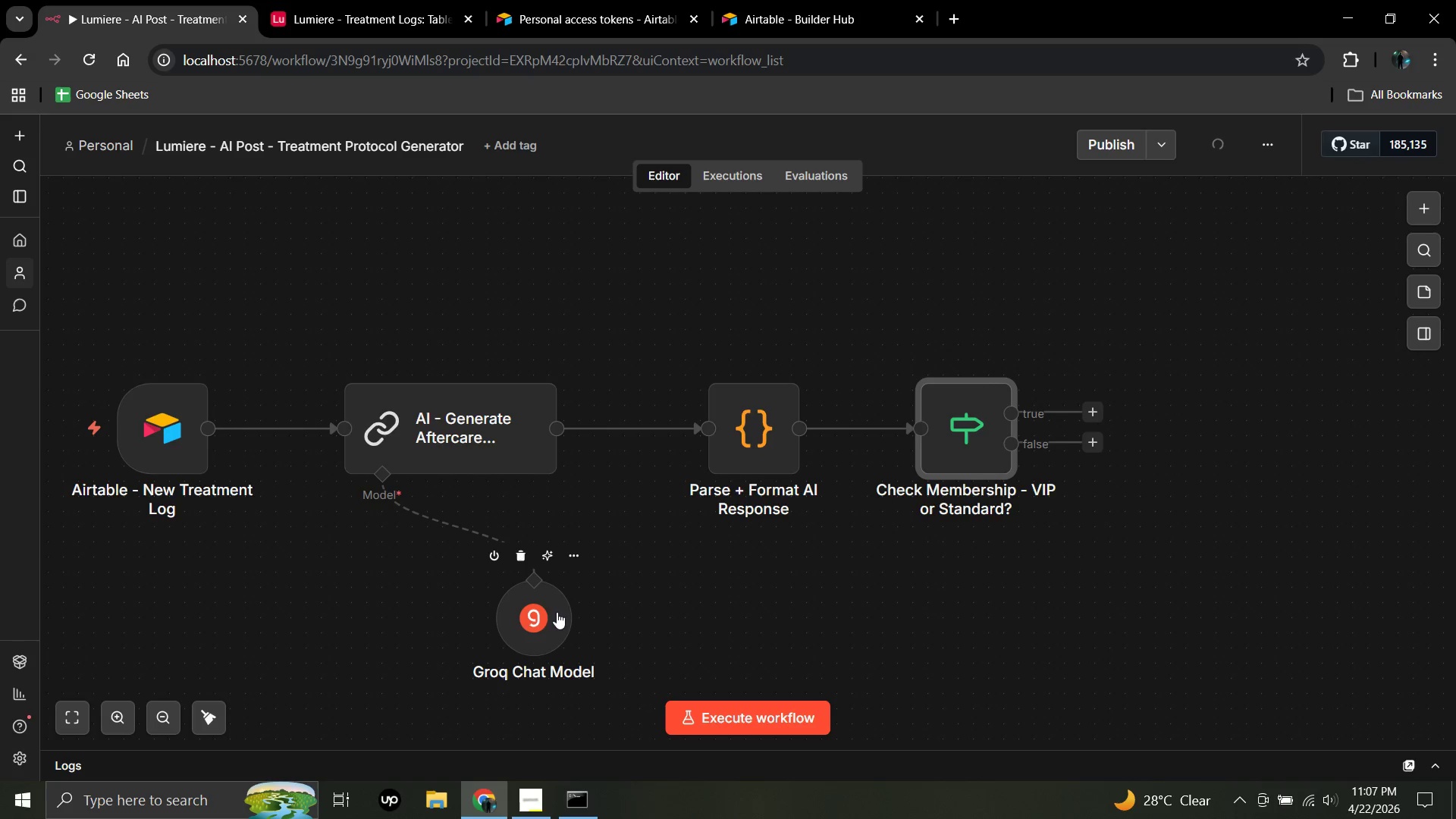 
left_click_drag(start_coordinate=[538, 611], to_coordinate=[400, 596])
 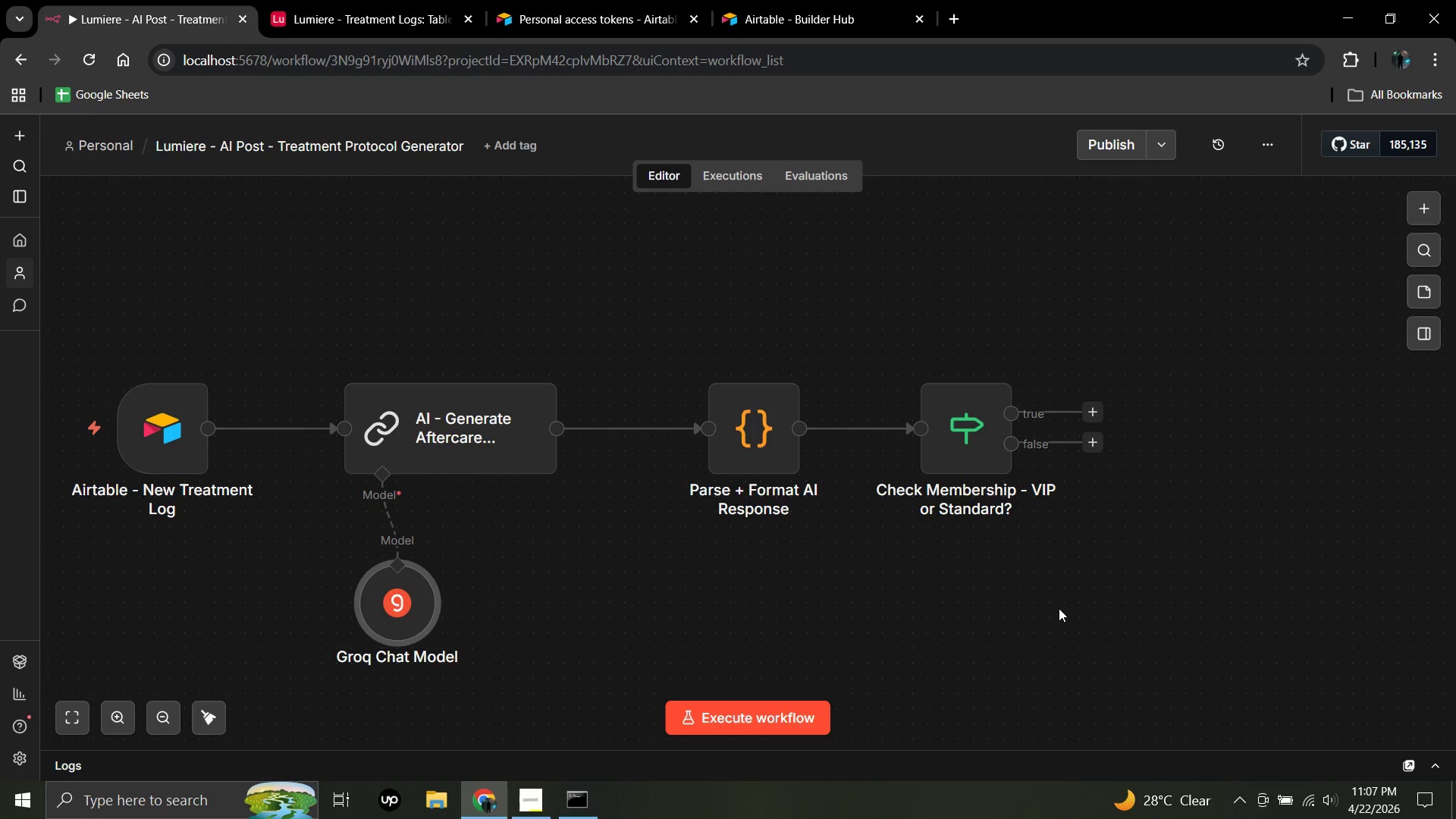 
wait(9.12)
 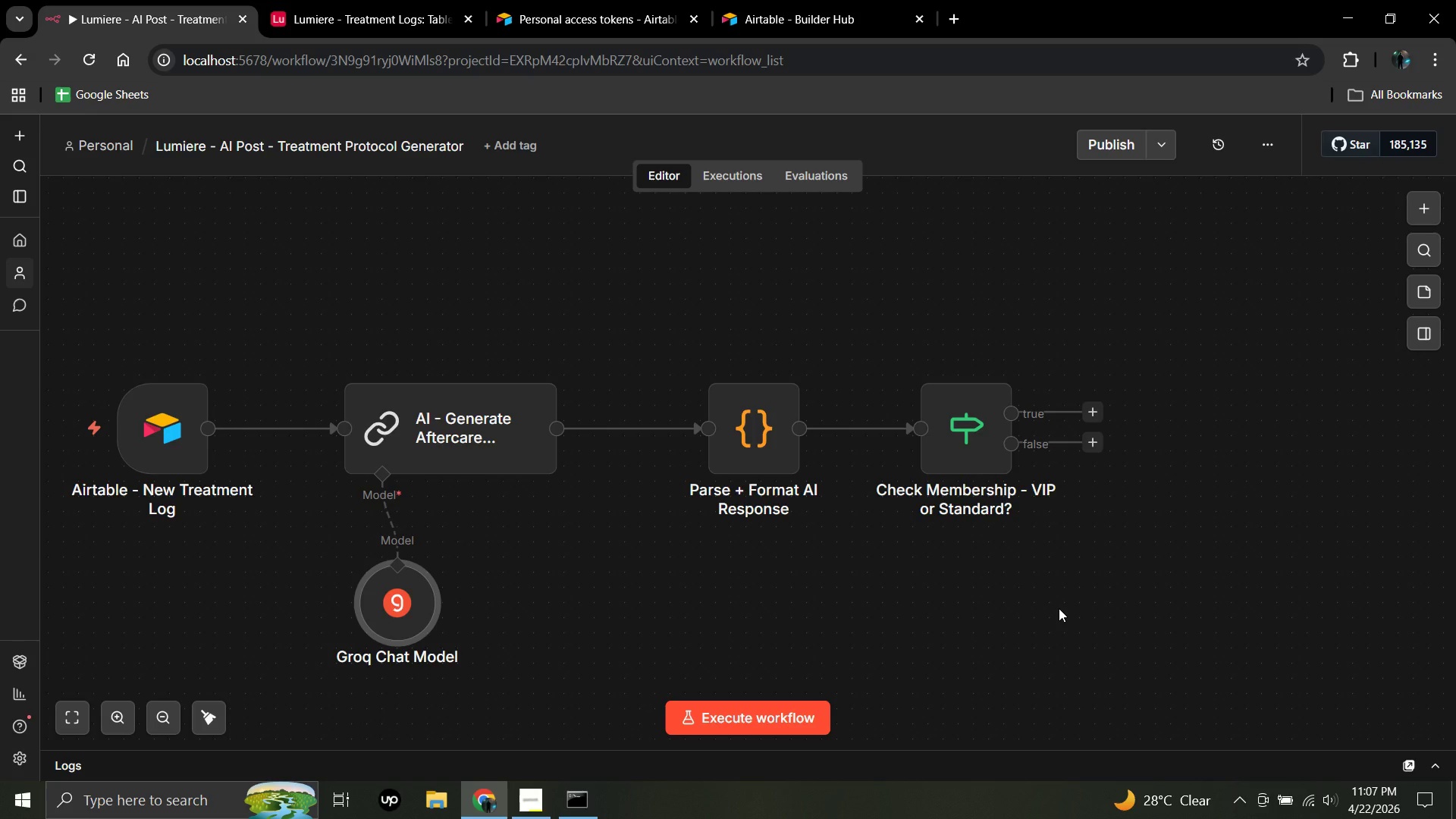 
left_click([1092, 409])
 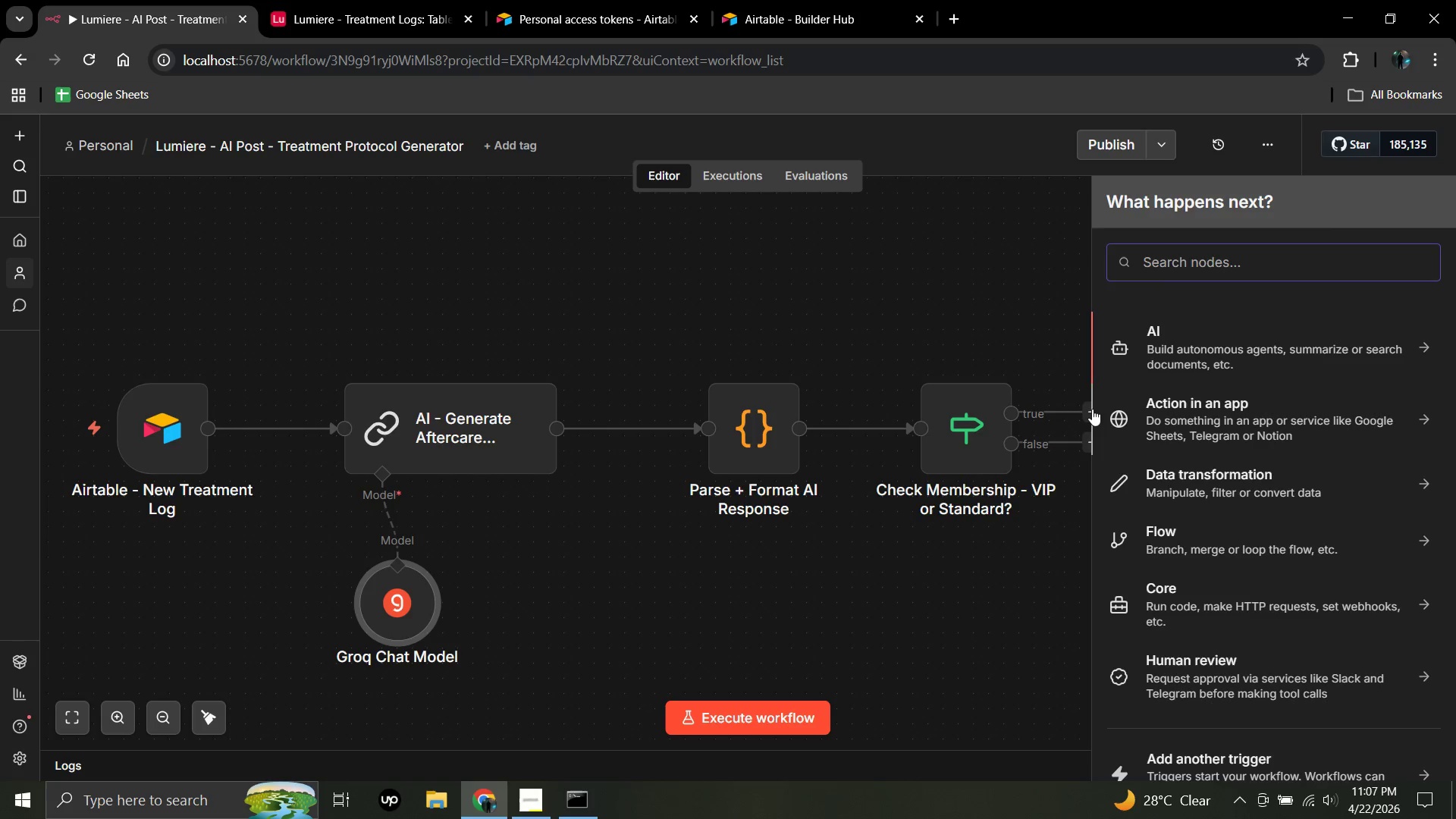 
wait(5.59)
 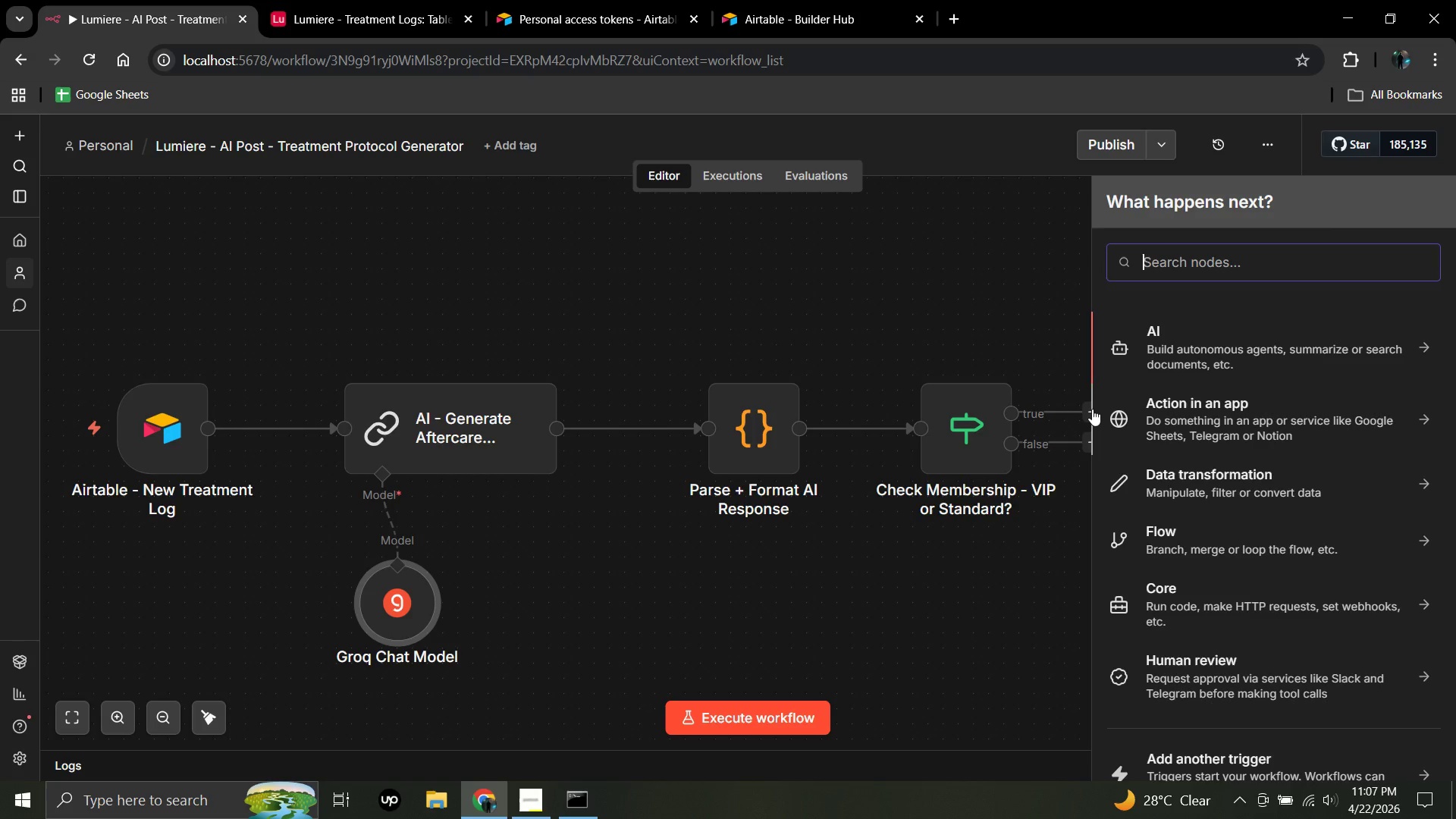 
type(gm)
 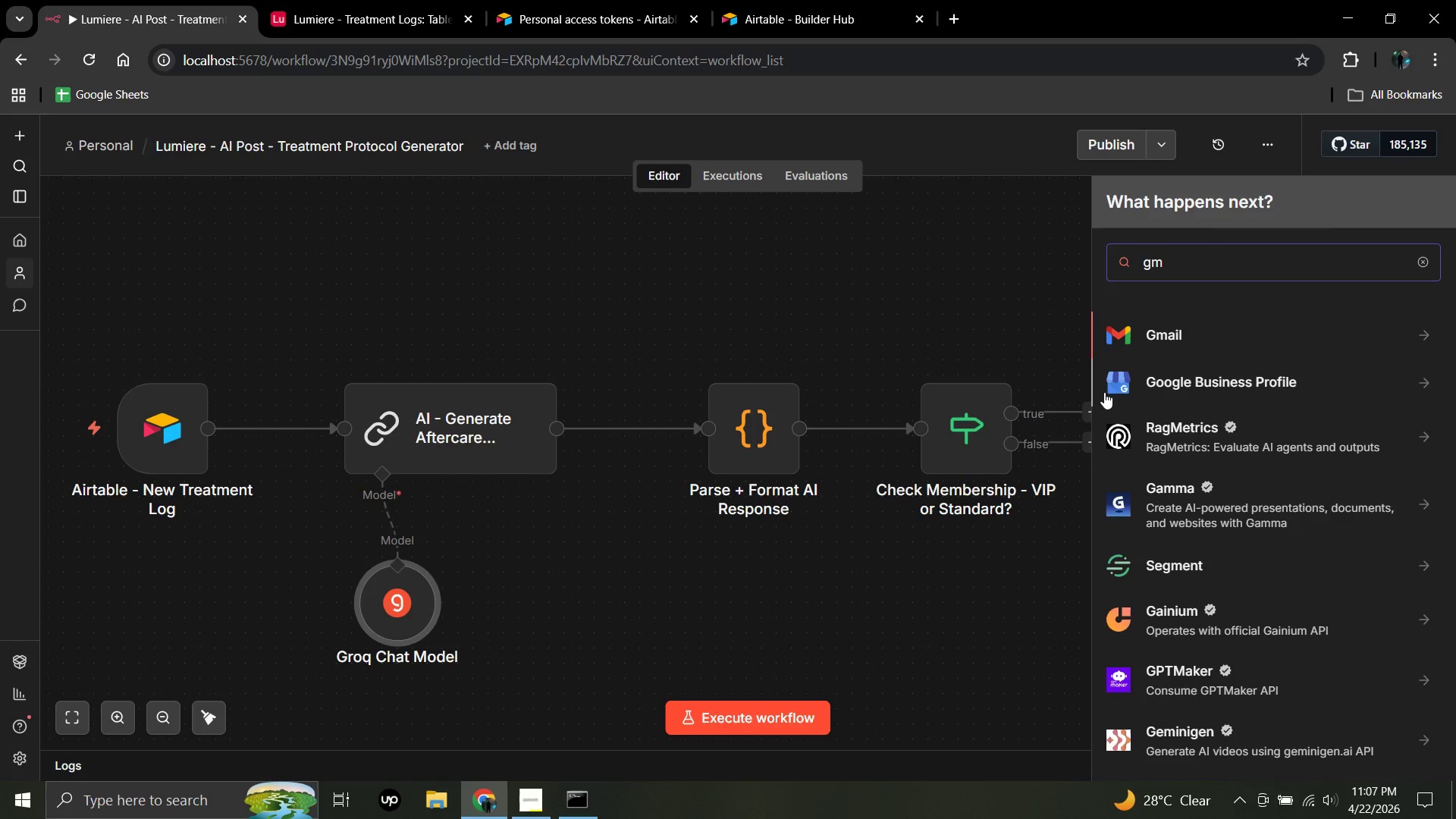 
left_click([1174, 334])
 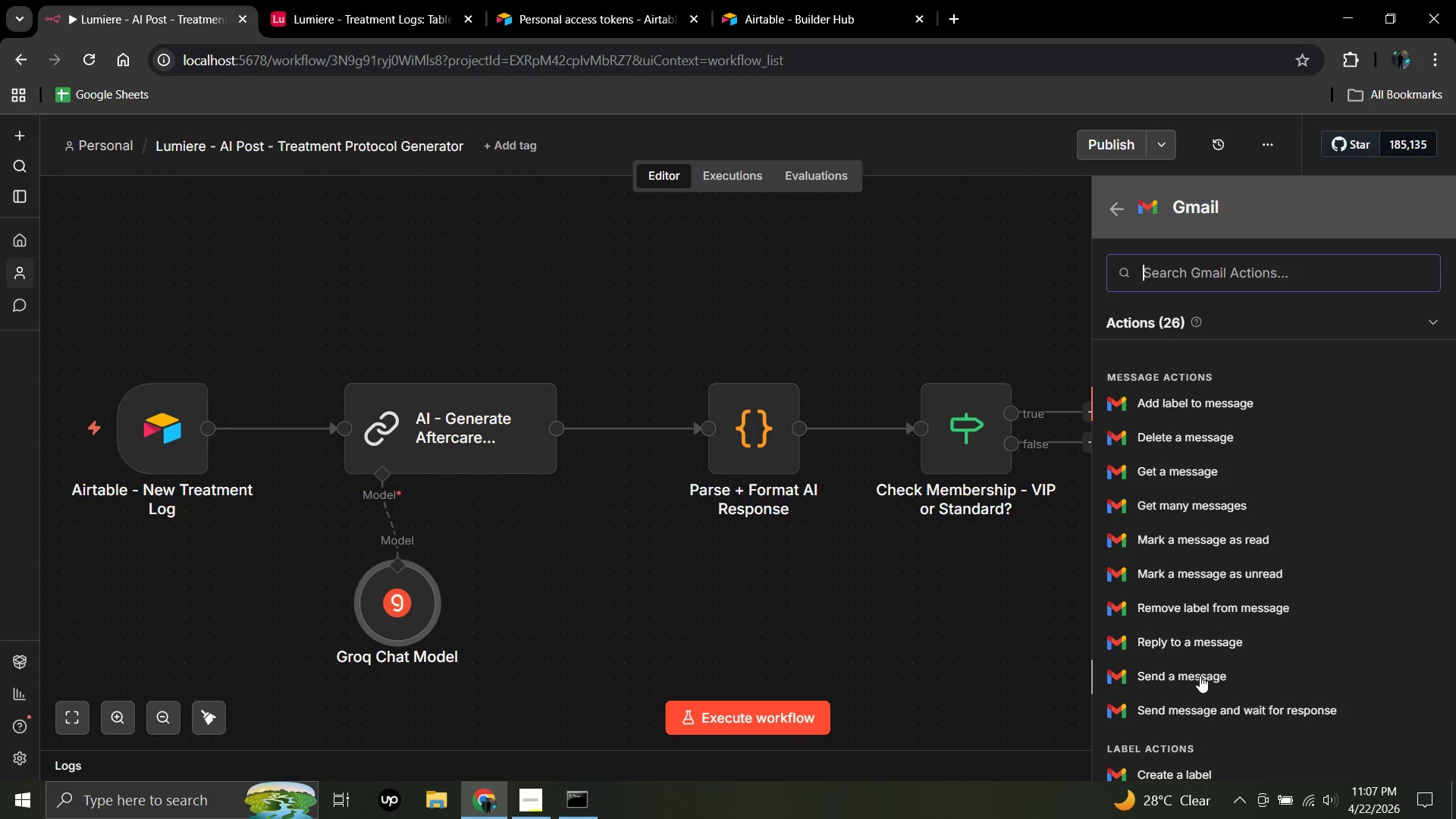 
left_click([1200, 676])
 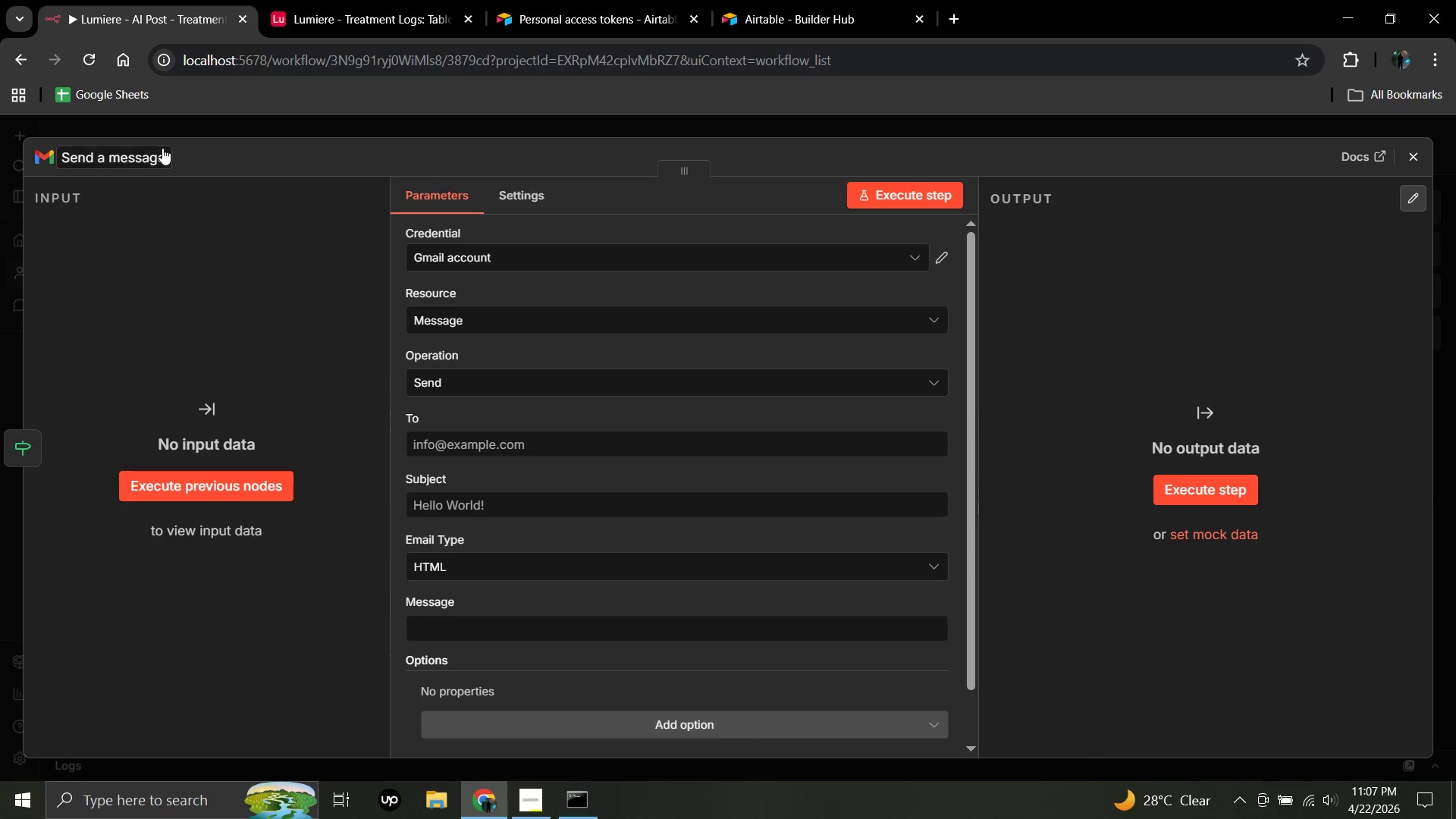 
left_click([167, 153])
 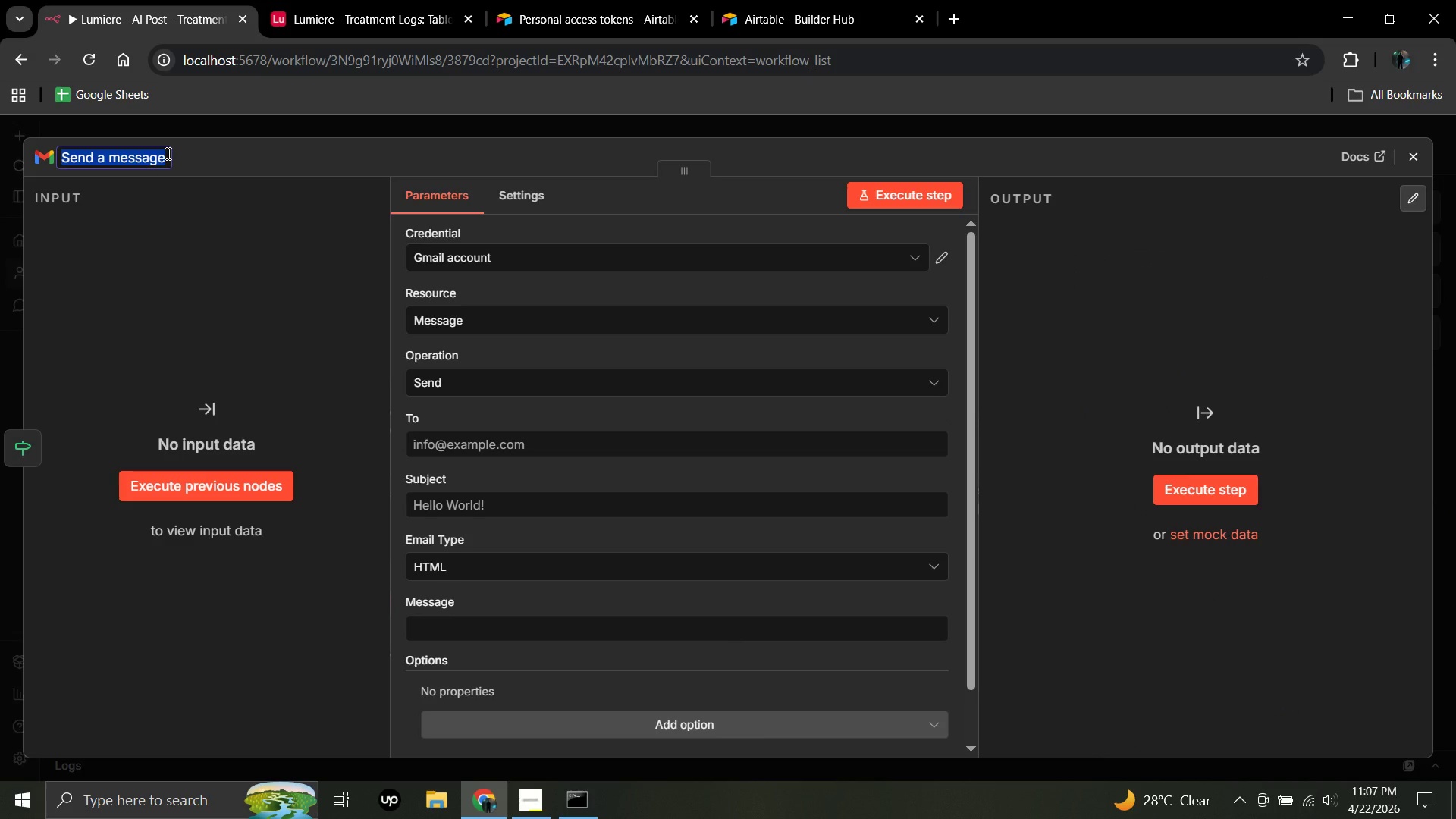 
key(Backspace)
 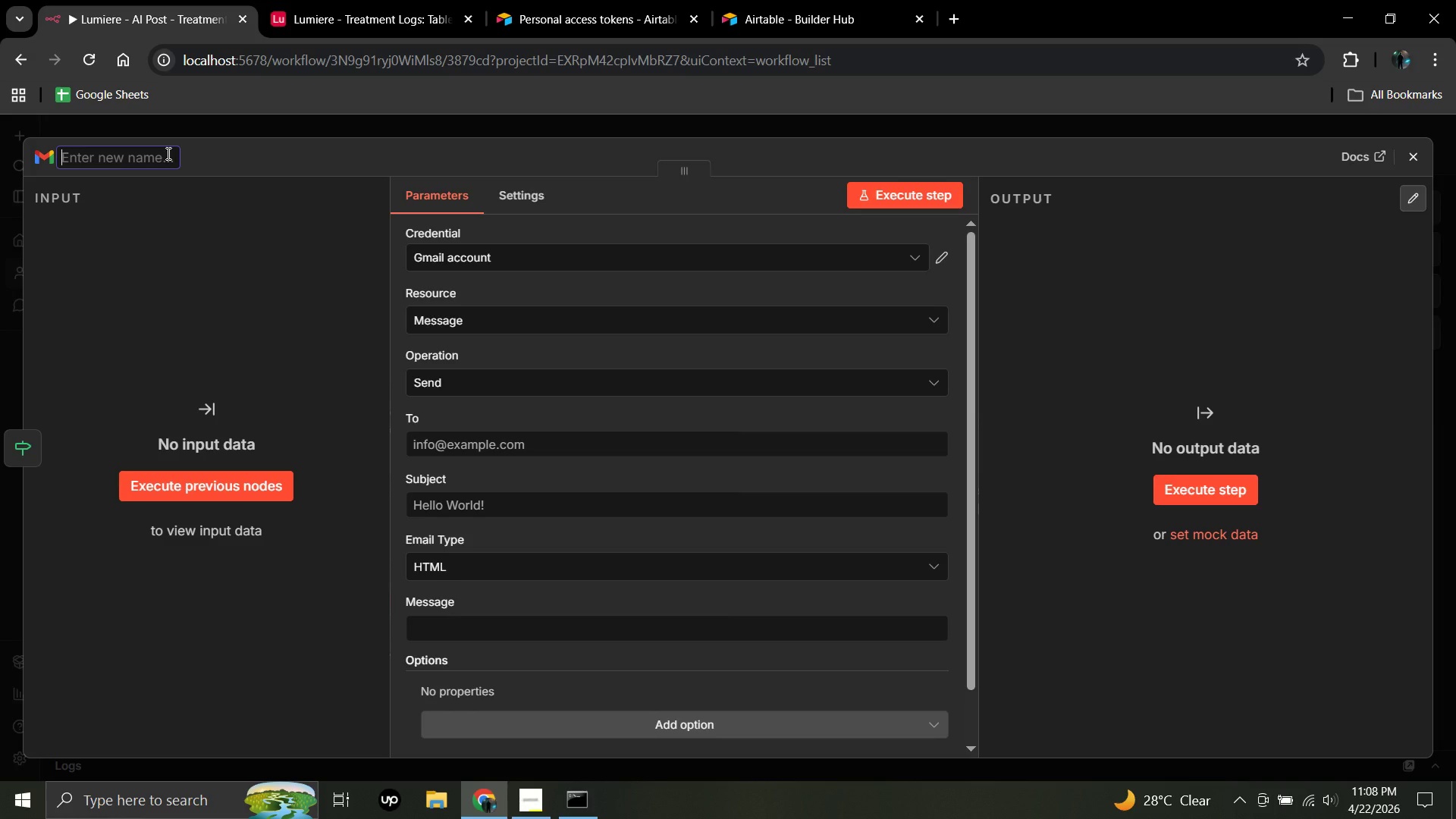 
wait(6.27)
 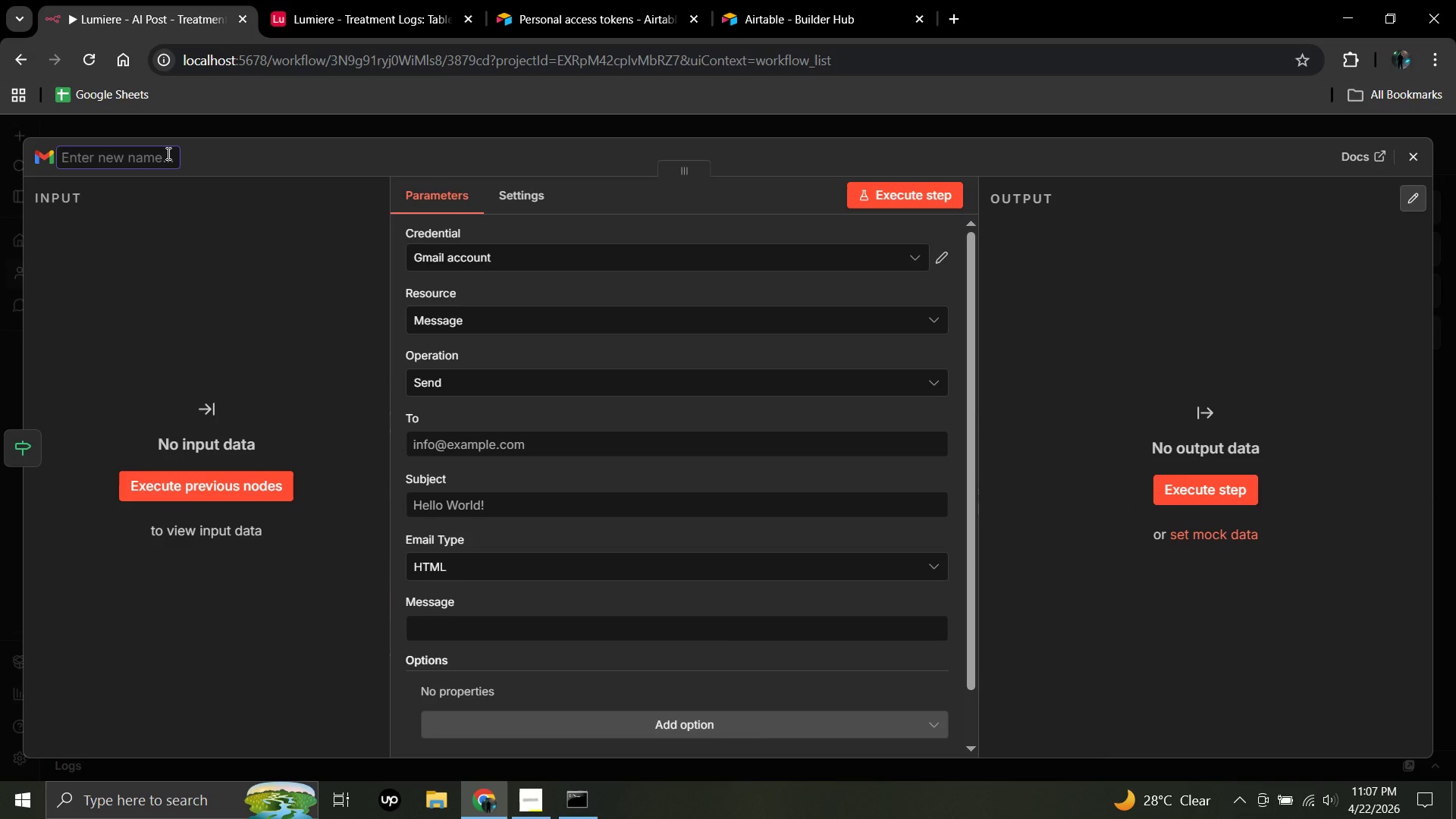 
type(Gmail - VIP Protocol Email)
 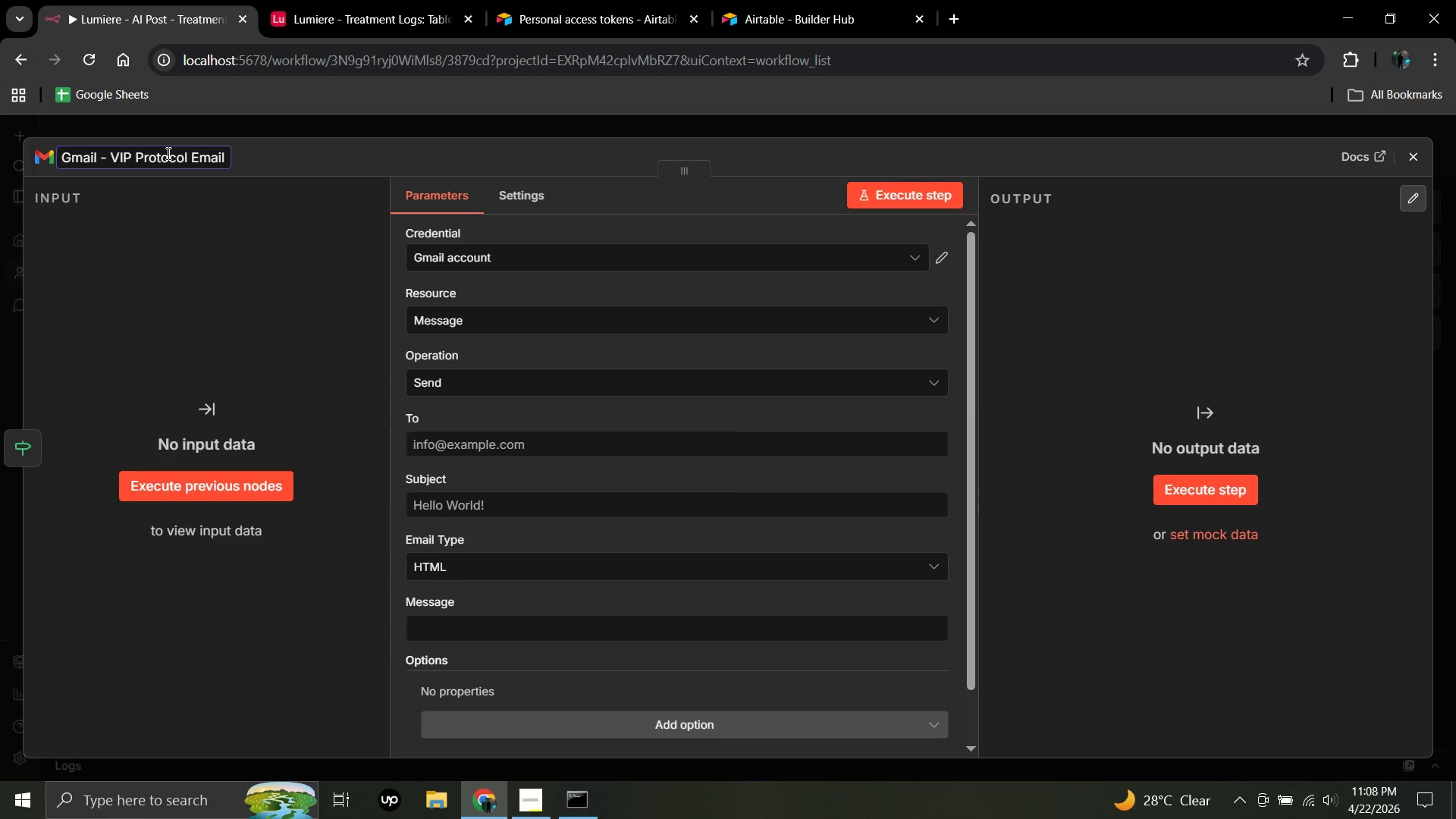 
wait(12.16)
 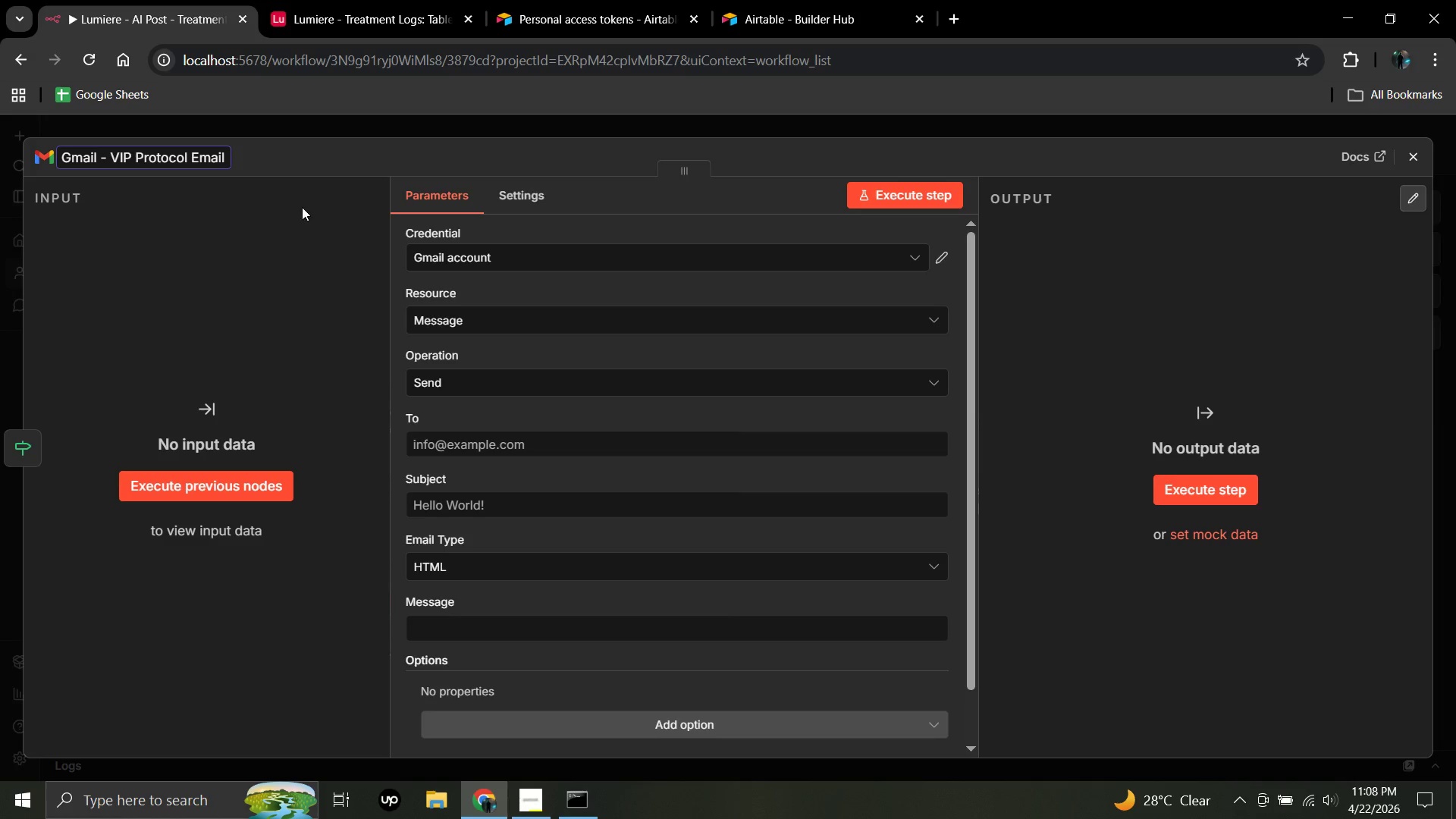 
left_click([526, 447])
 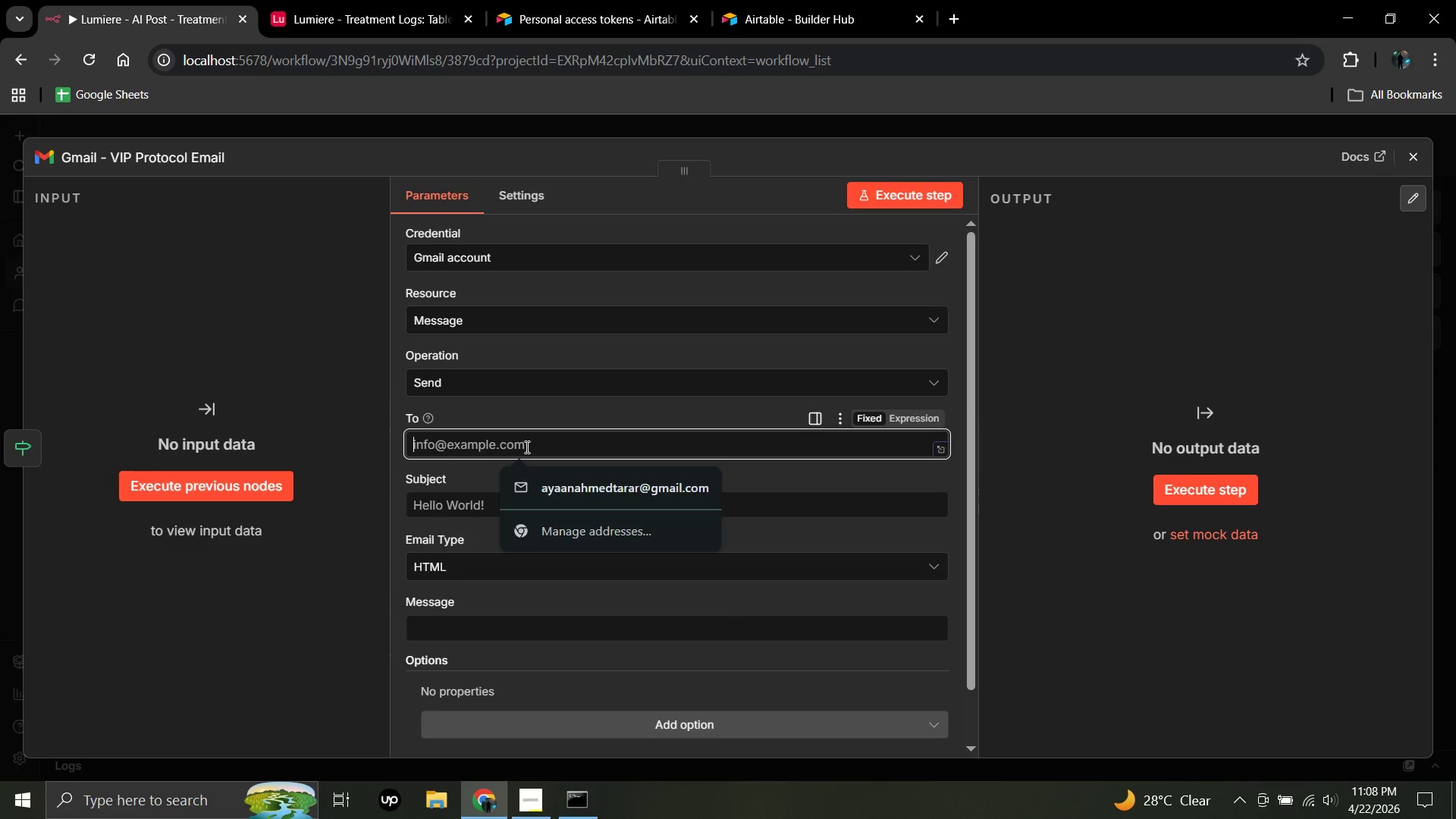 
hold_key(key=Backspace, duration=1.14)
 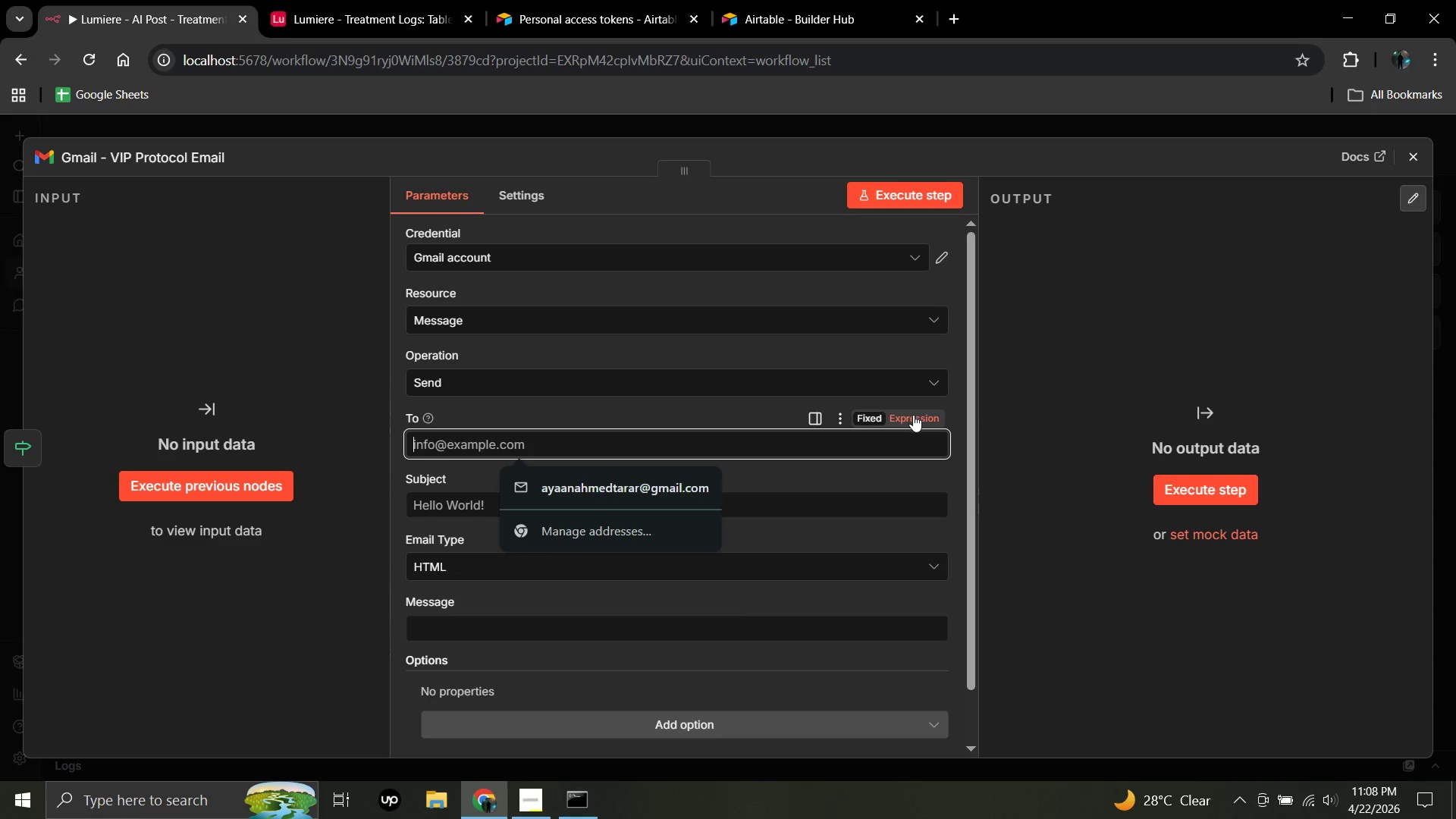 
left_click([913, 415])
 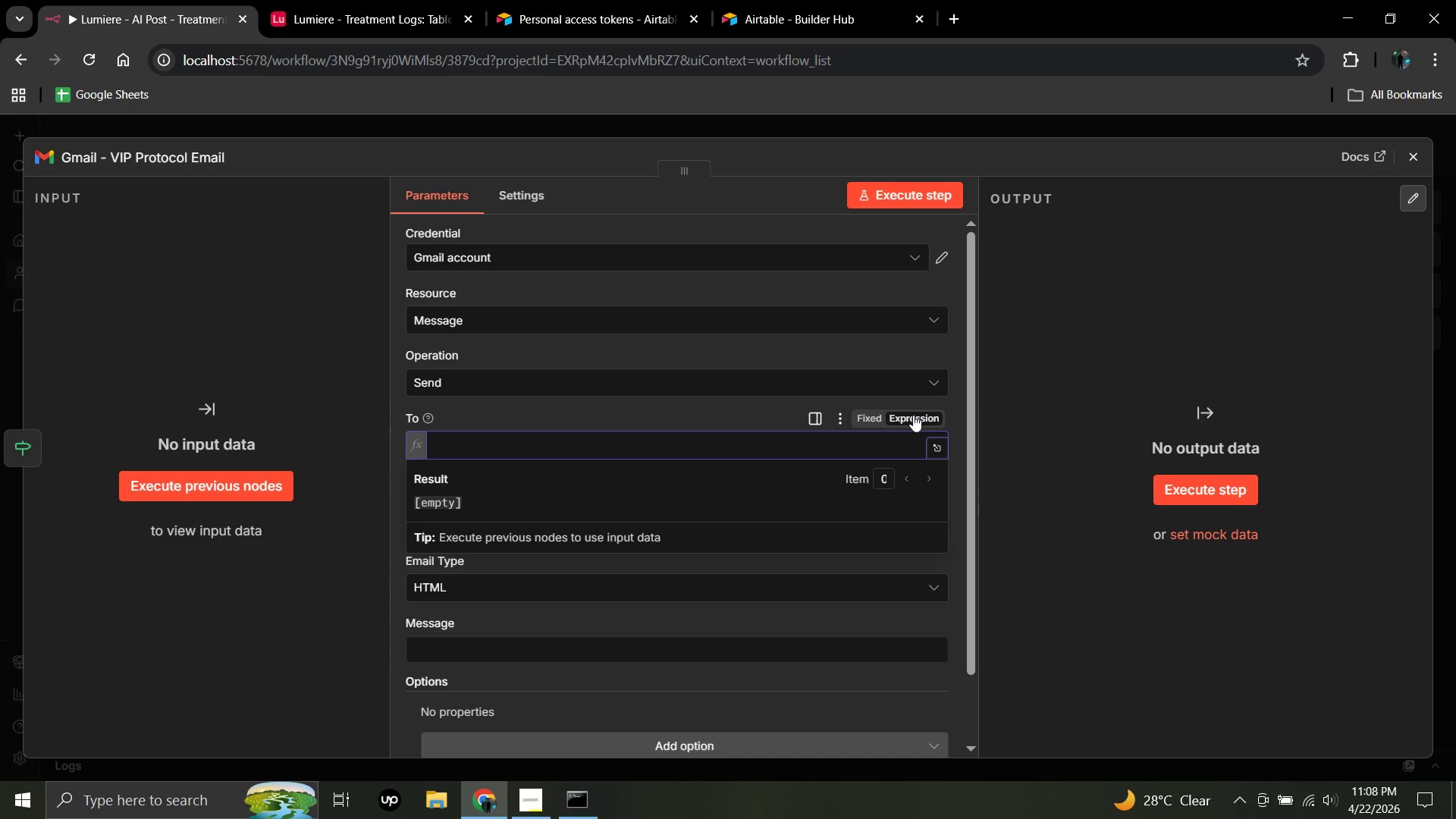 
type({{$json.client)
 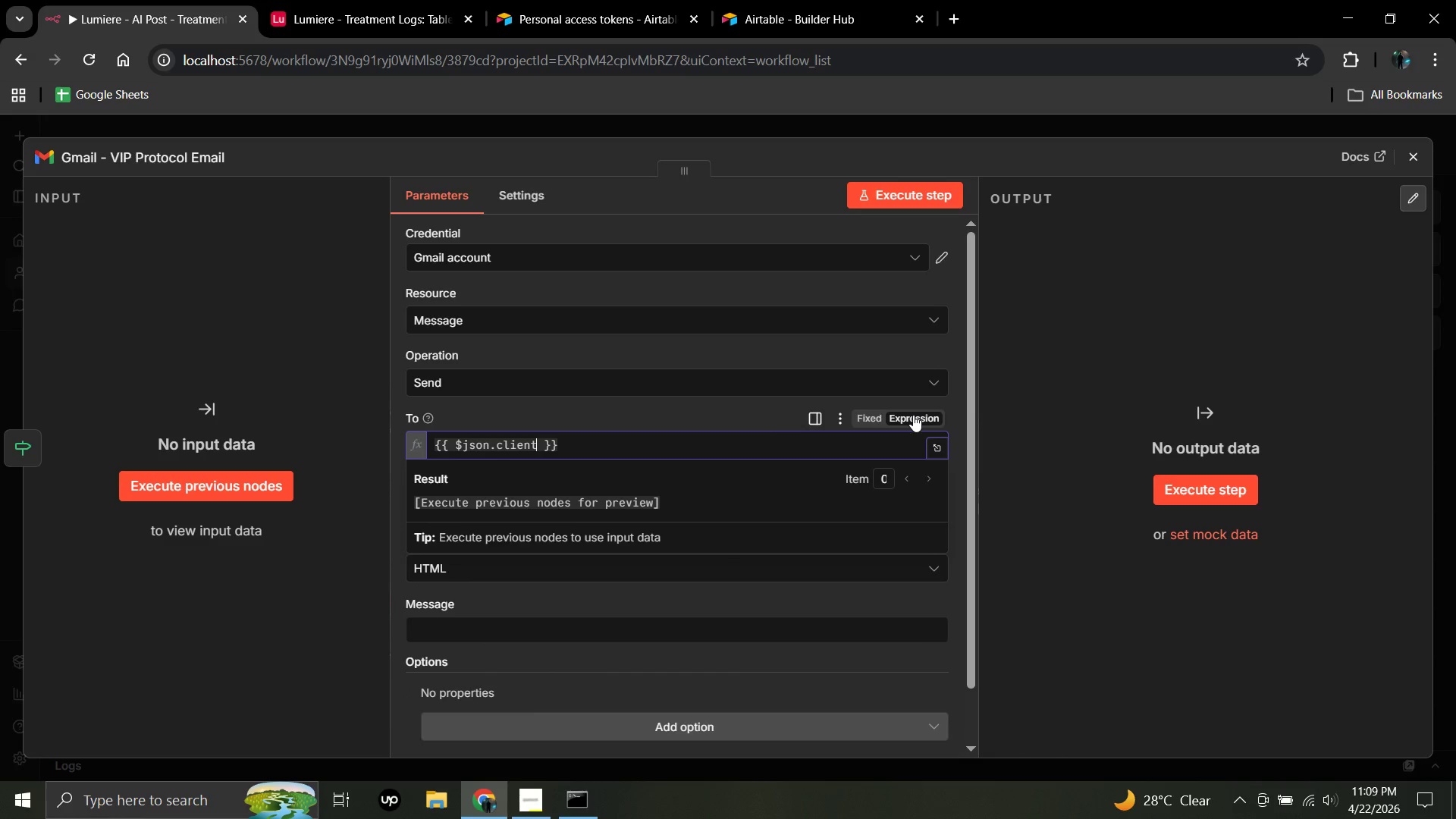 
type(_email)
 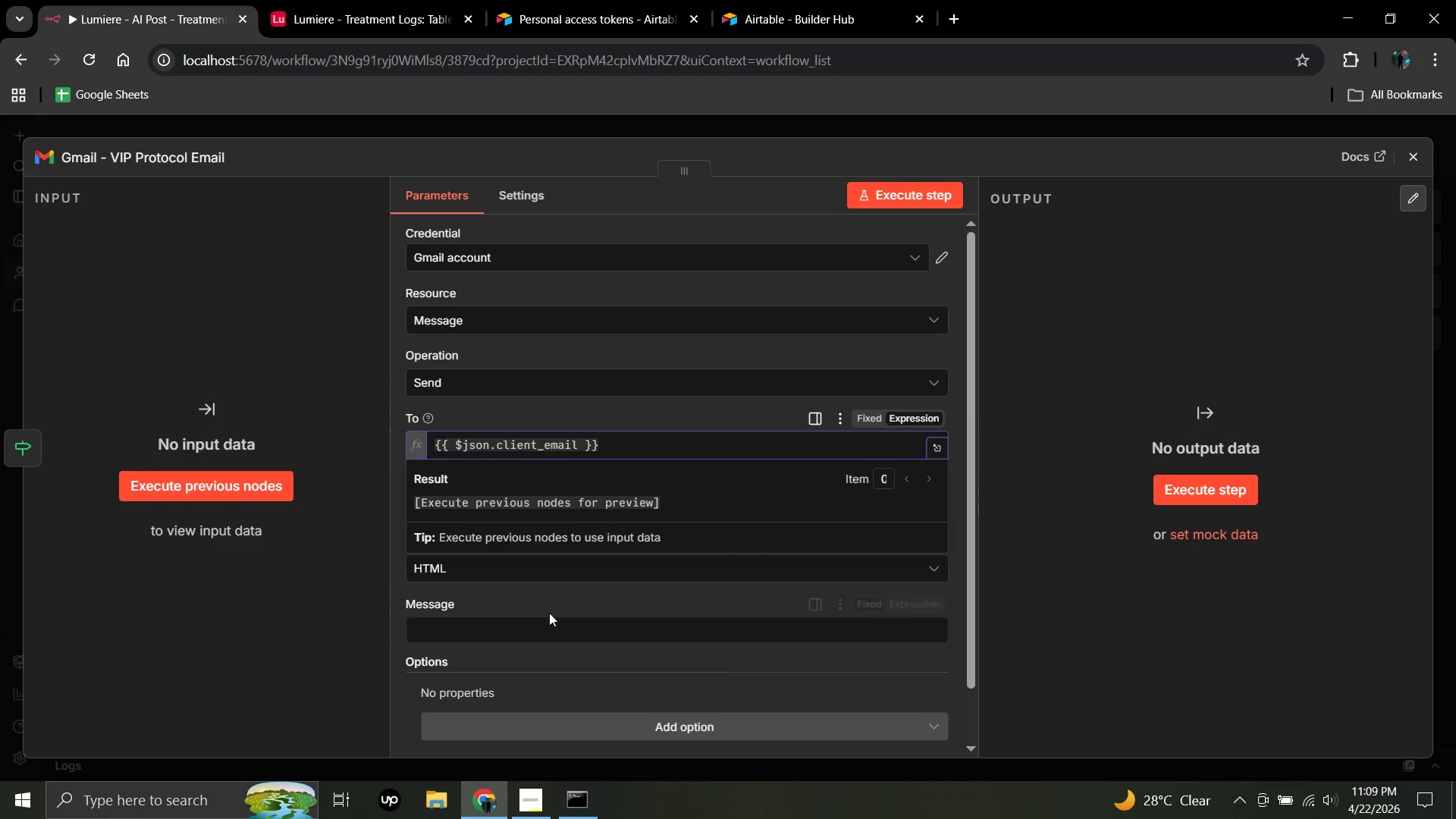 
left_click([323, 592])
 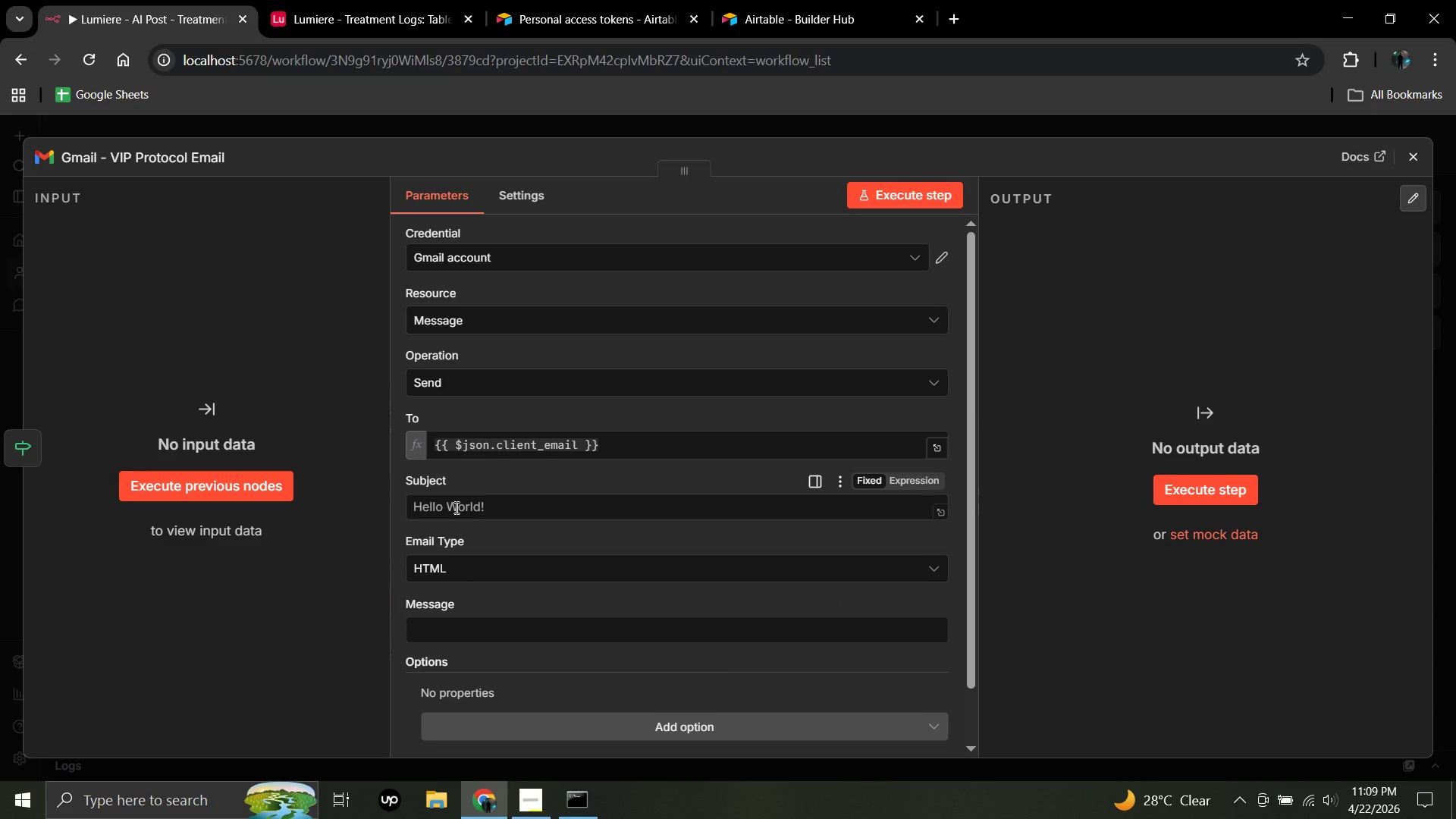 
left_click([455, 507])
 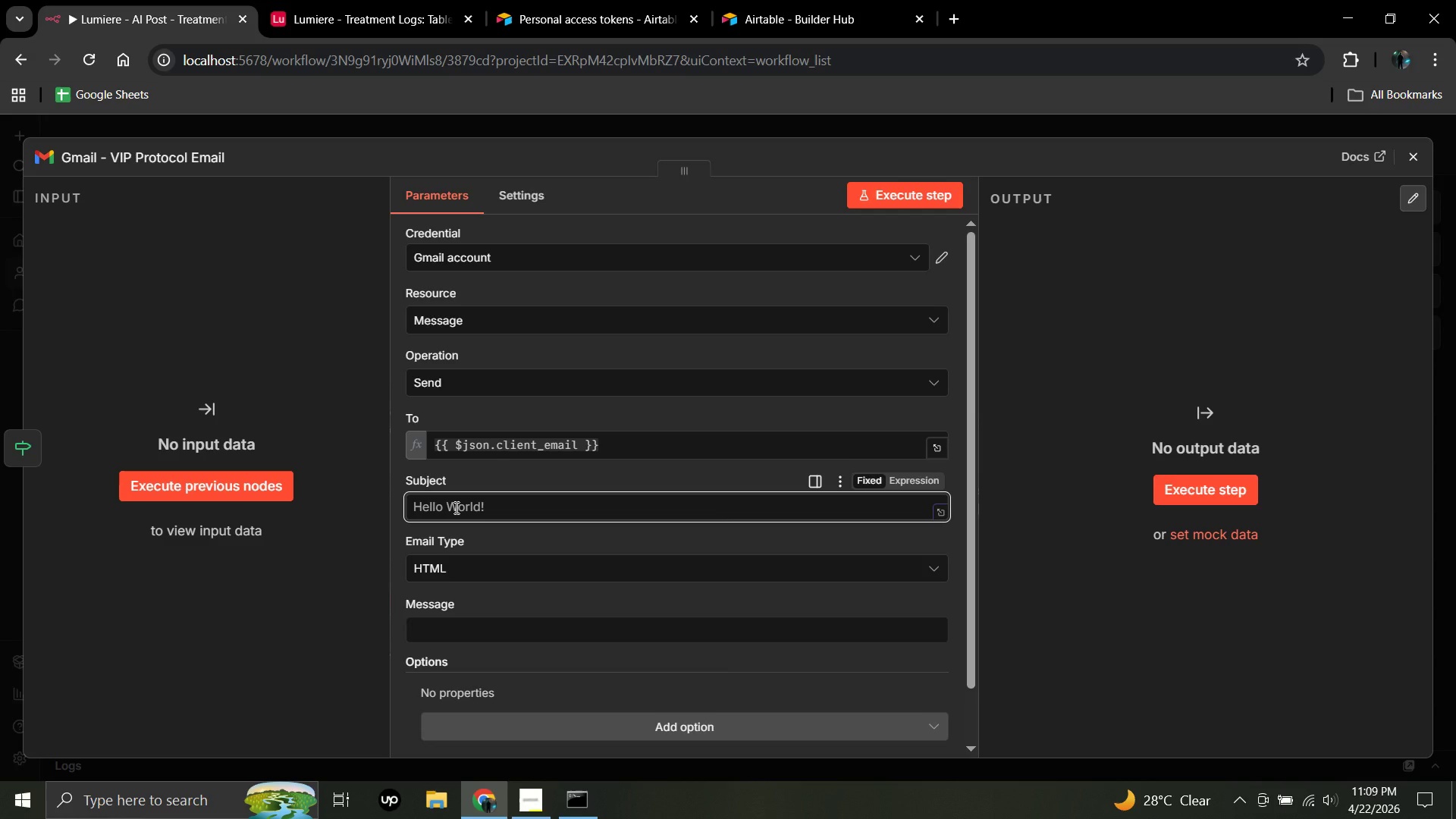 
key(Shift+BracketLeft)
 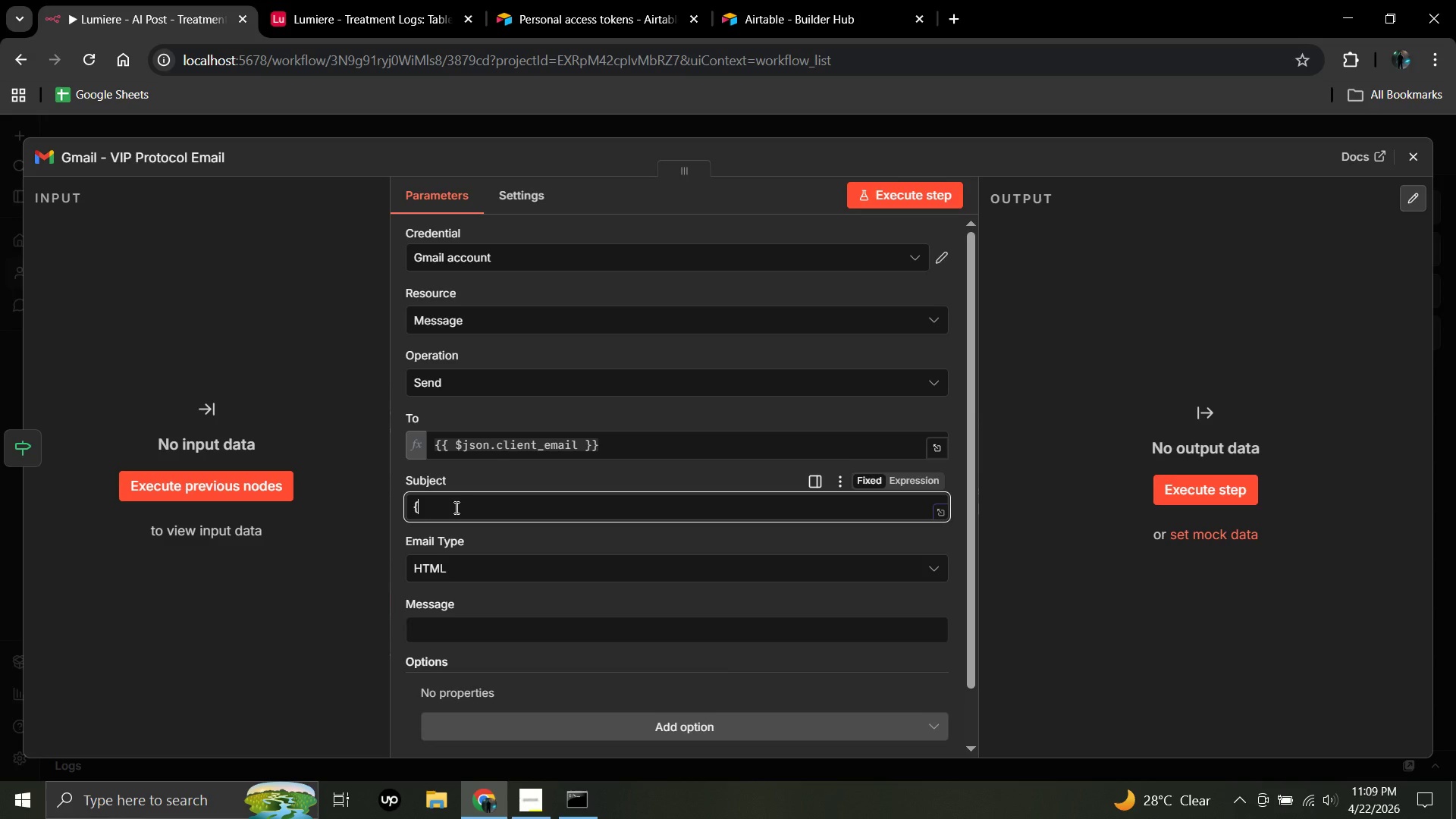 
key(Shift+ShiftRight)
 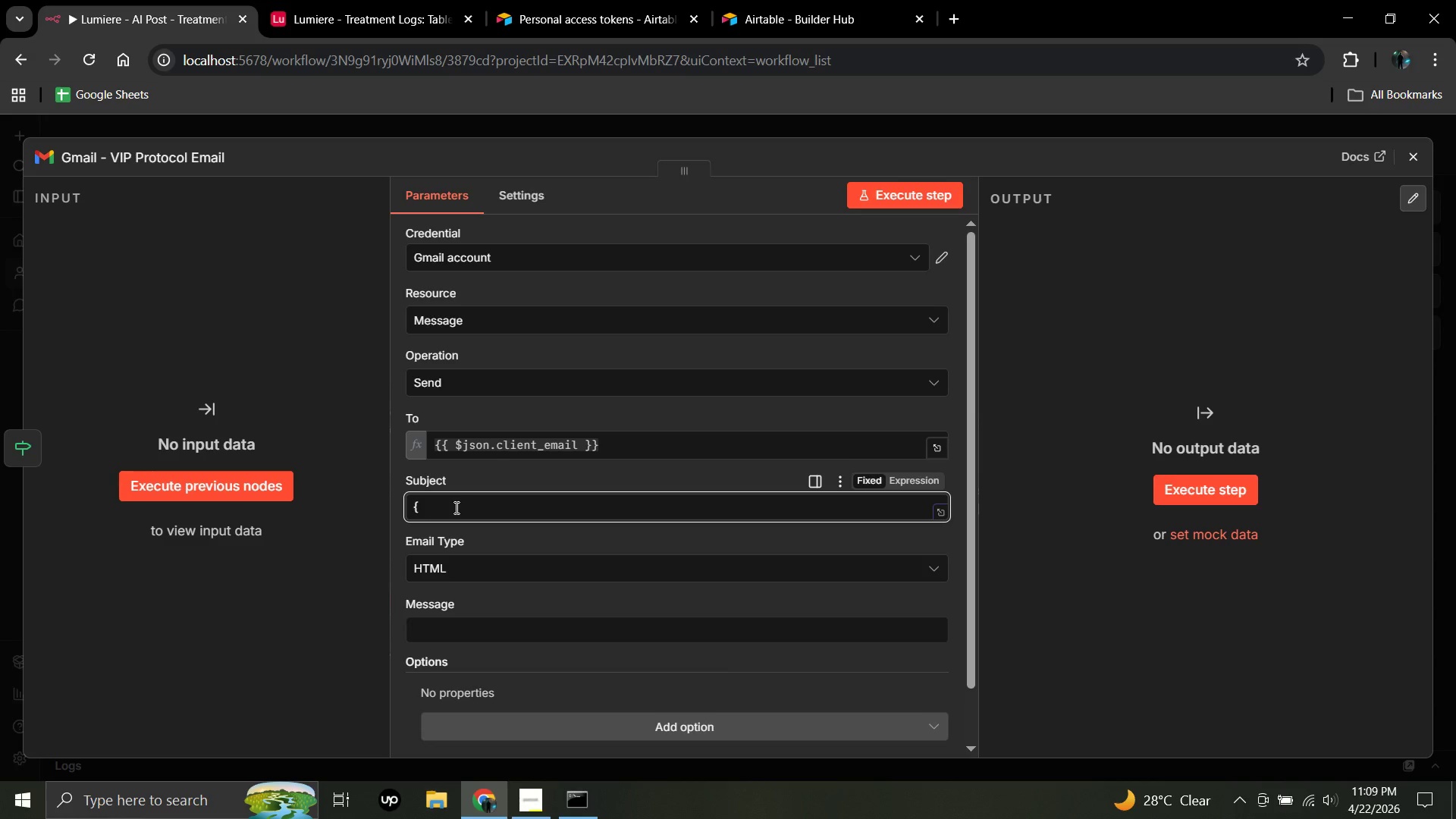 
key(Shift+BracketLeft)
 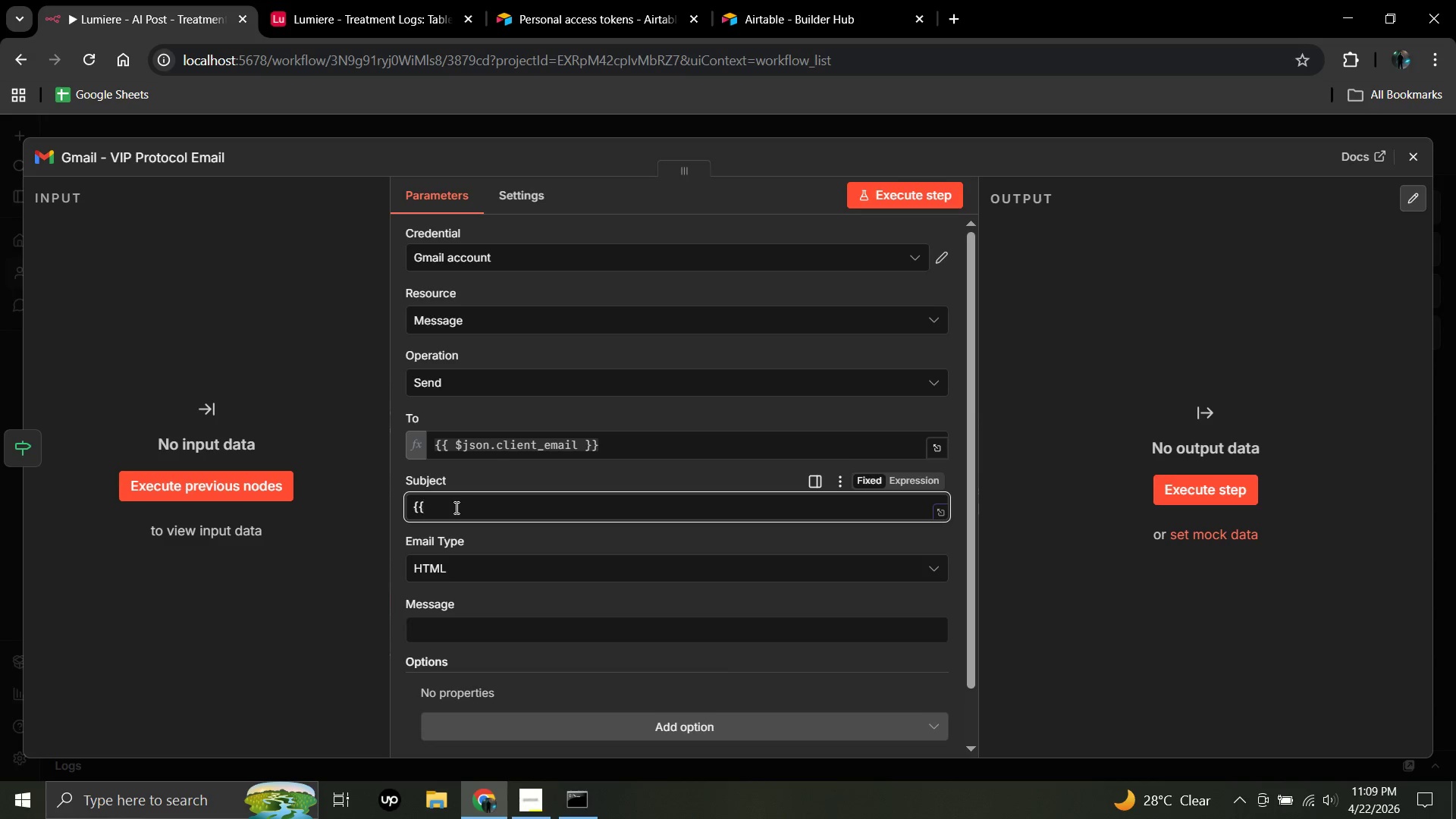 
key(Backspace)
 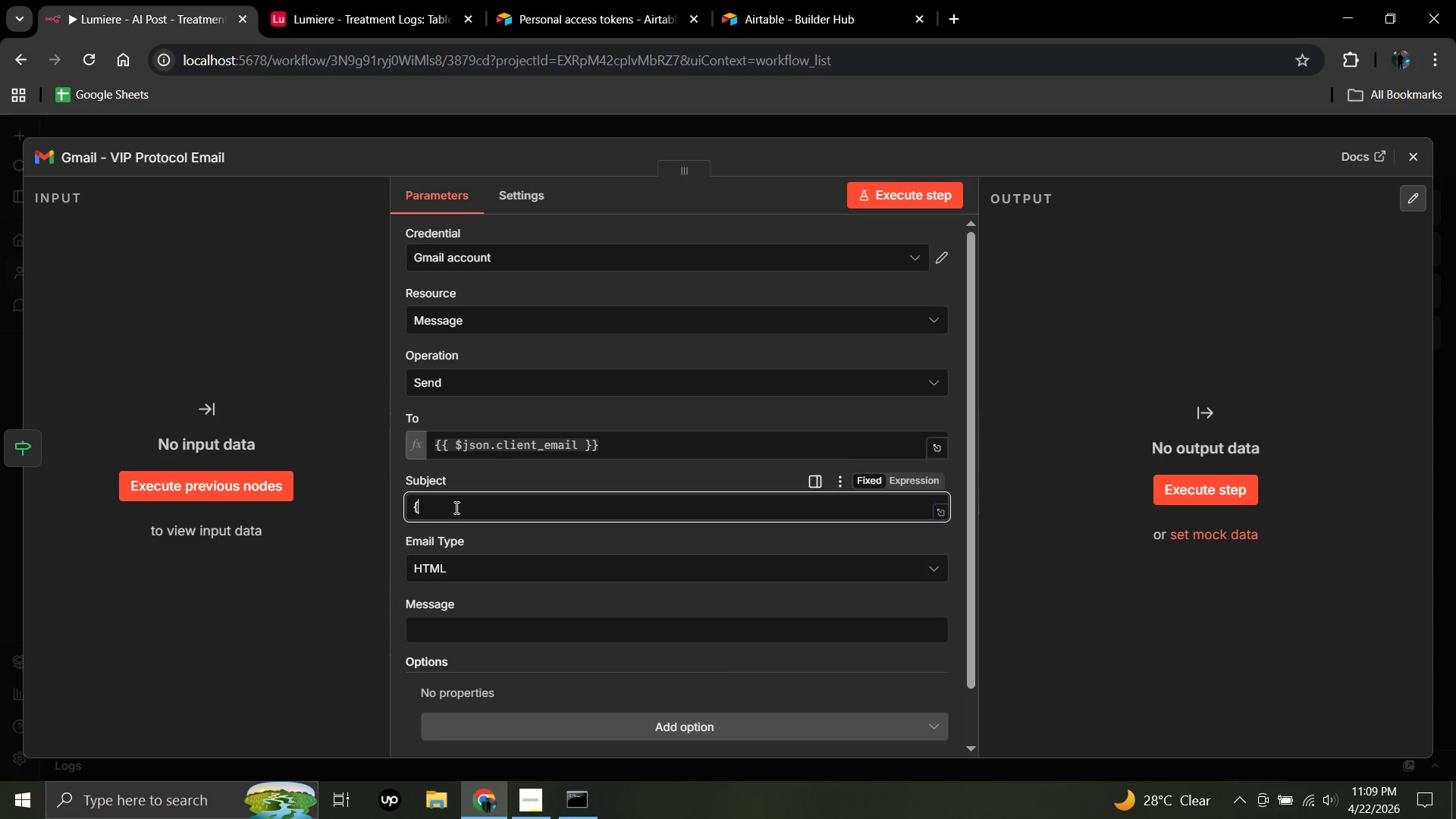 
key(Backspace)
 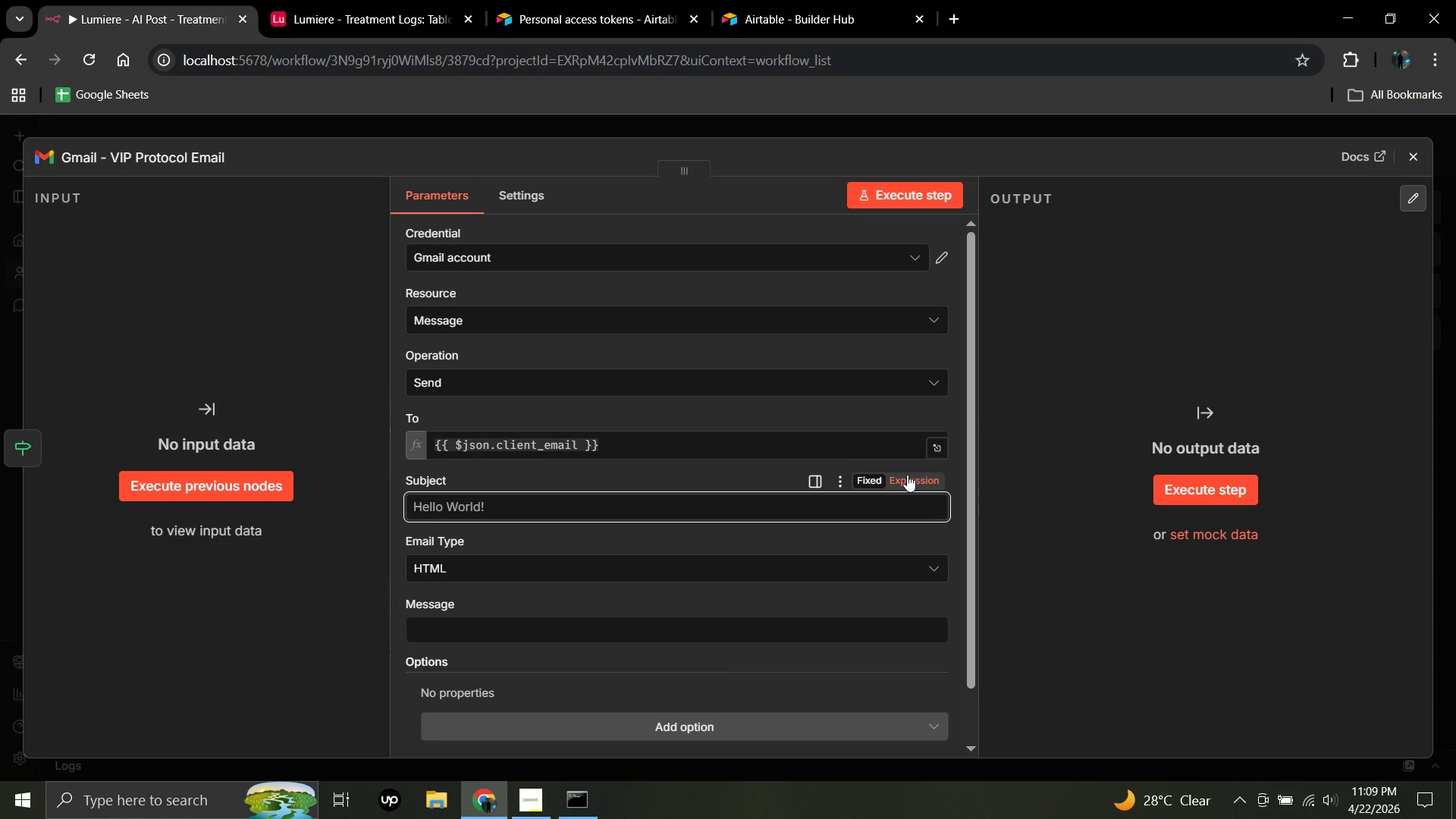 
left_click([908, 479])
 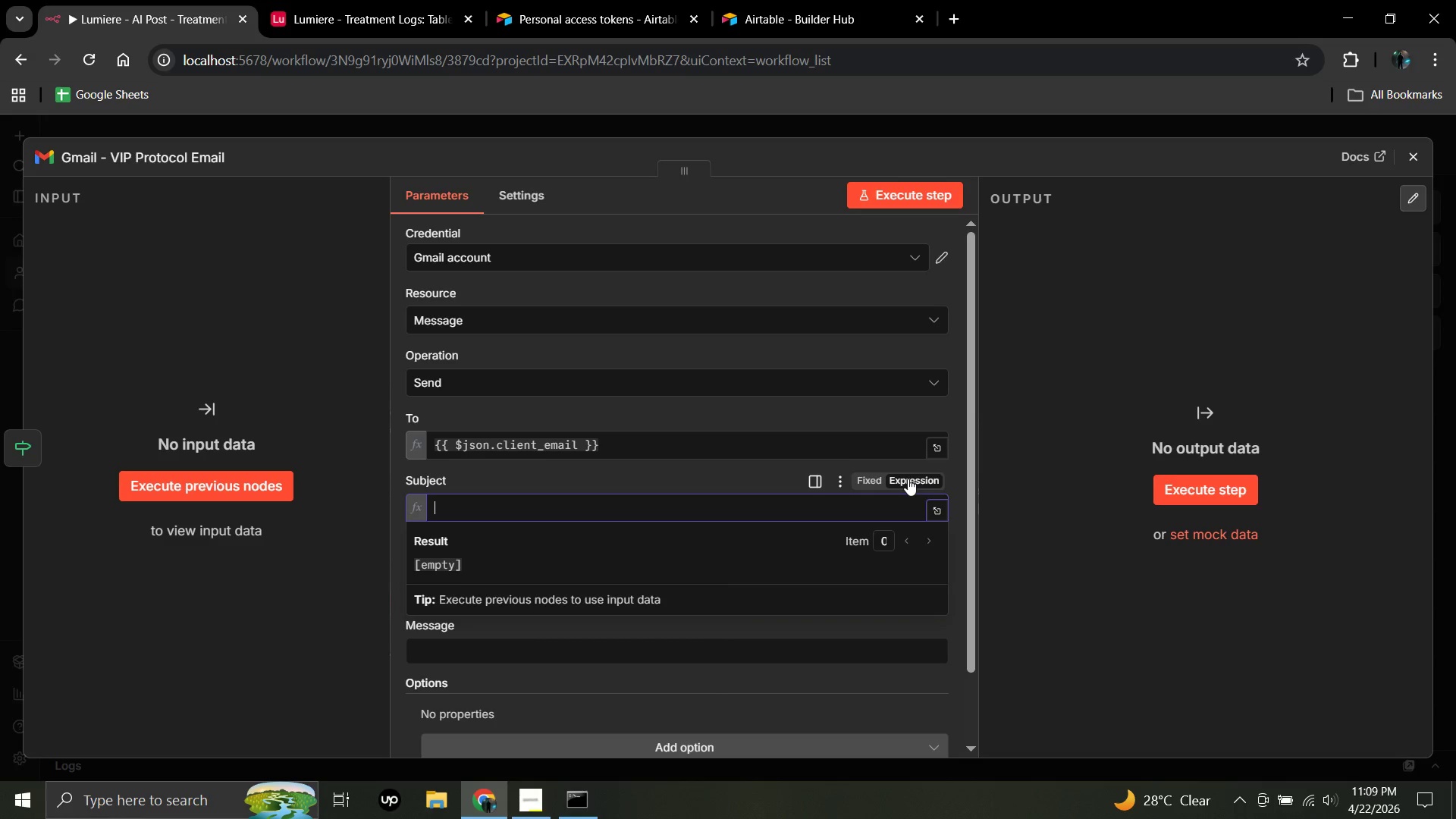 
hold_key(key=ShiftRight, duration=0.33)
 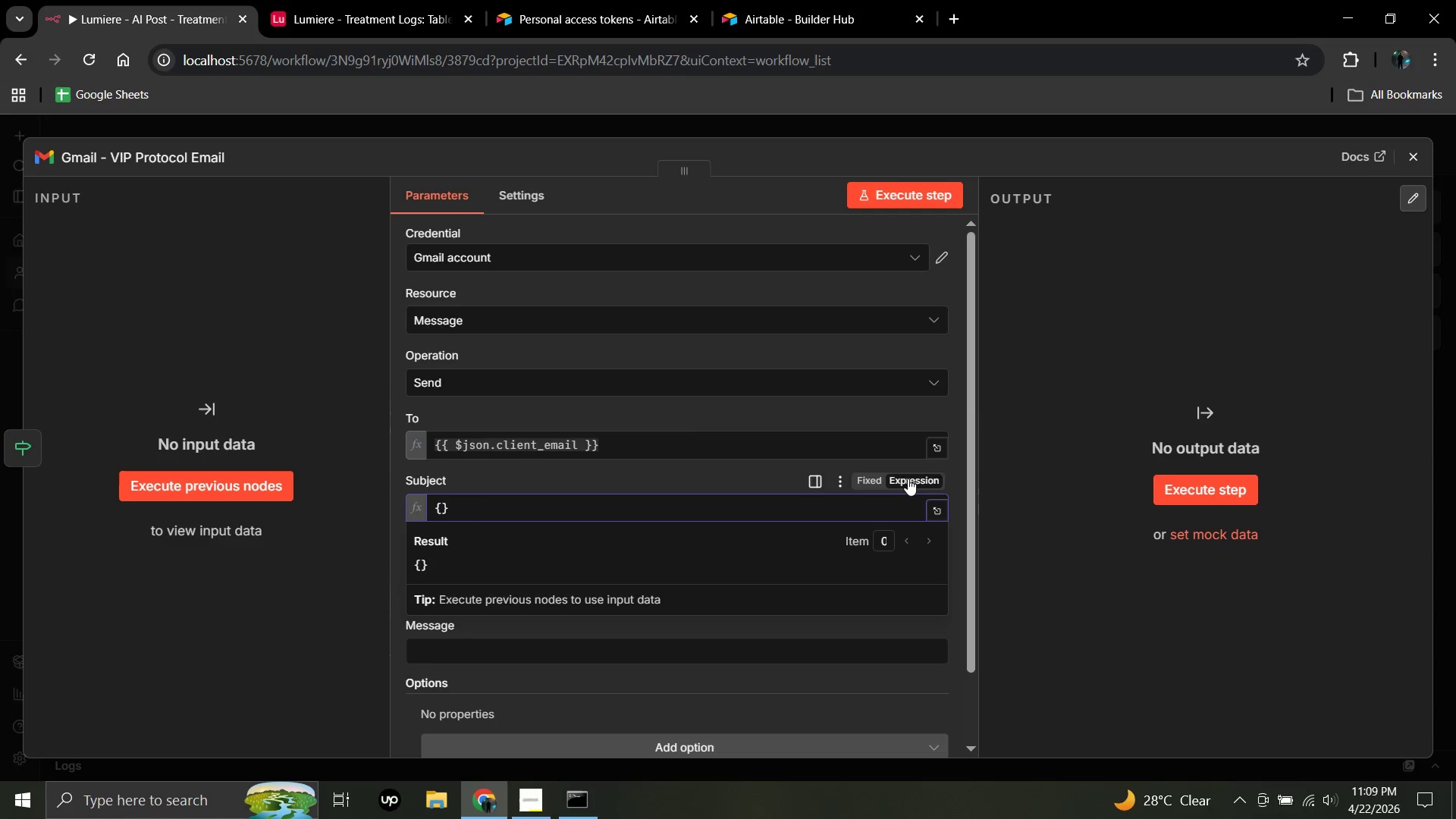 
hold_key(key=BracketLeft, duration=0.33)
 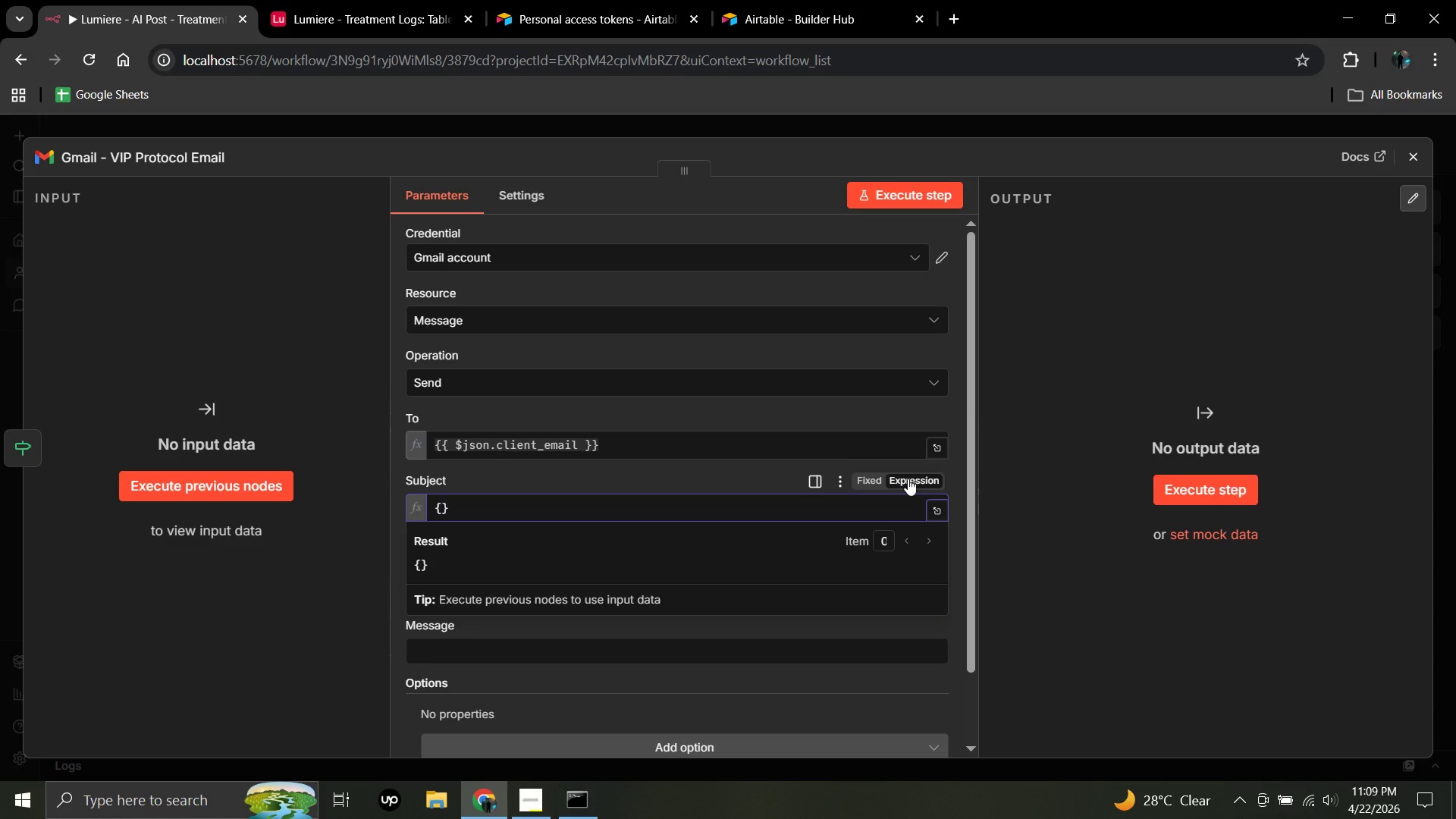 
key(Shift+ShiftRight)
 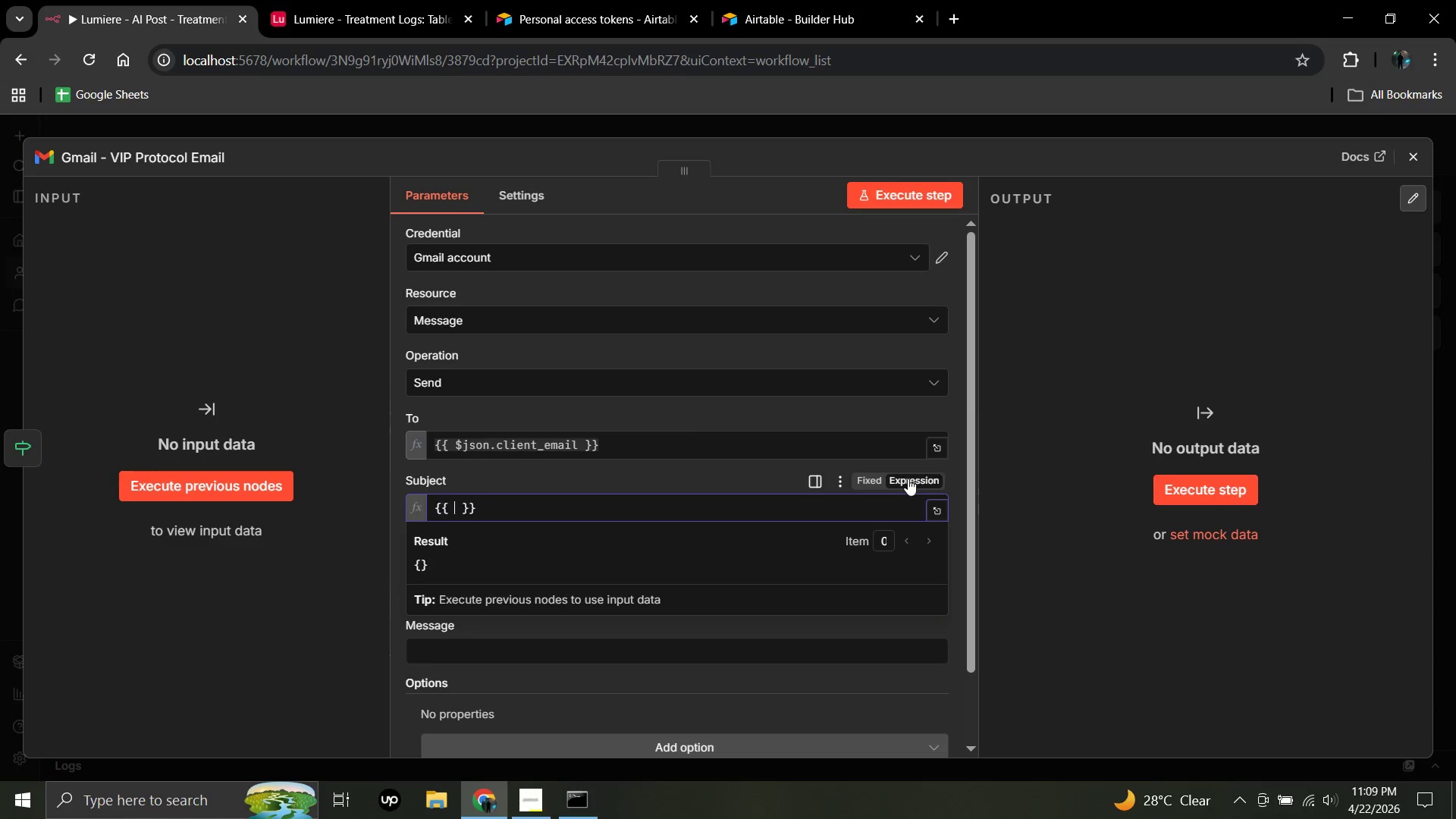 
key(Shift+BracketLeft)
 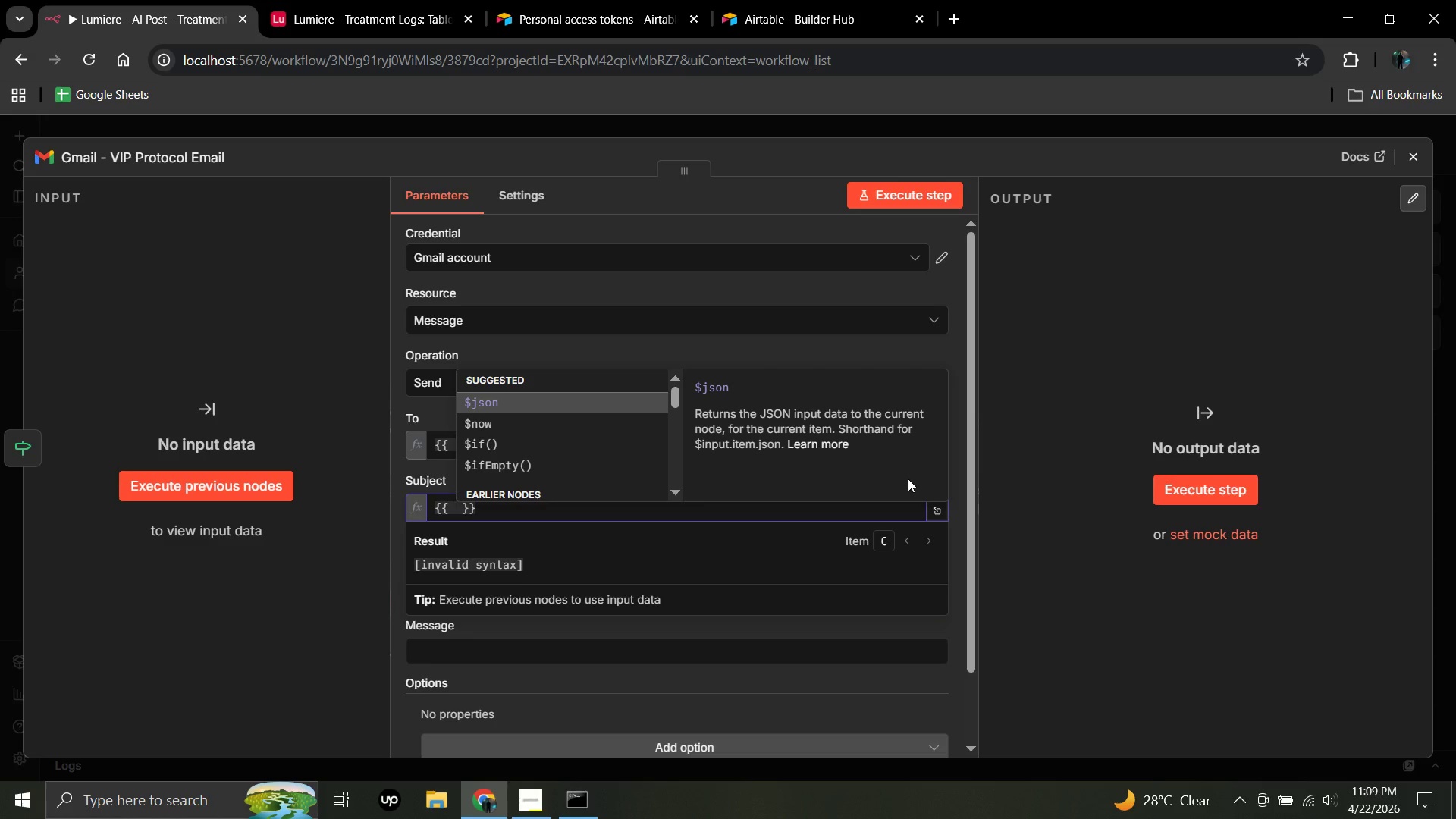 
key(Shift+4)
 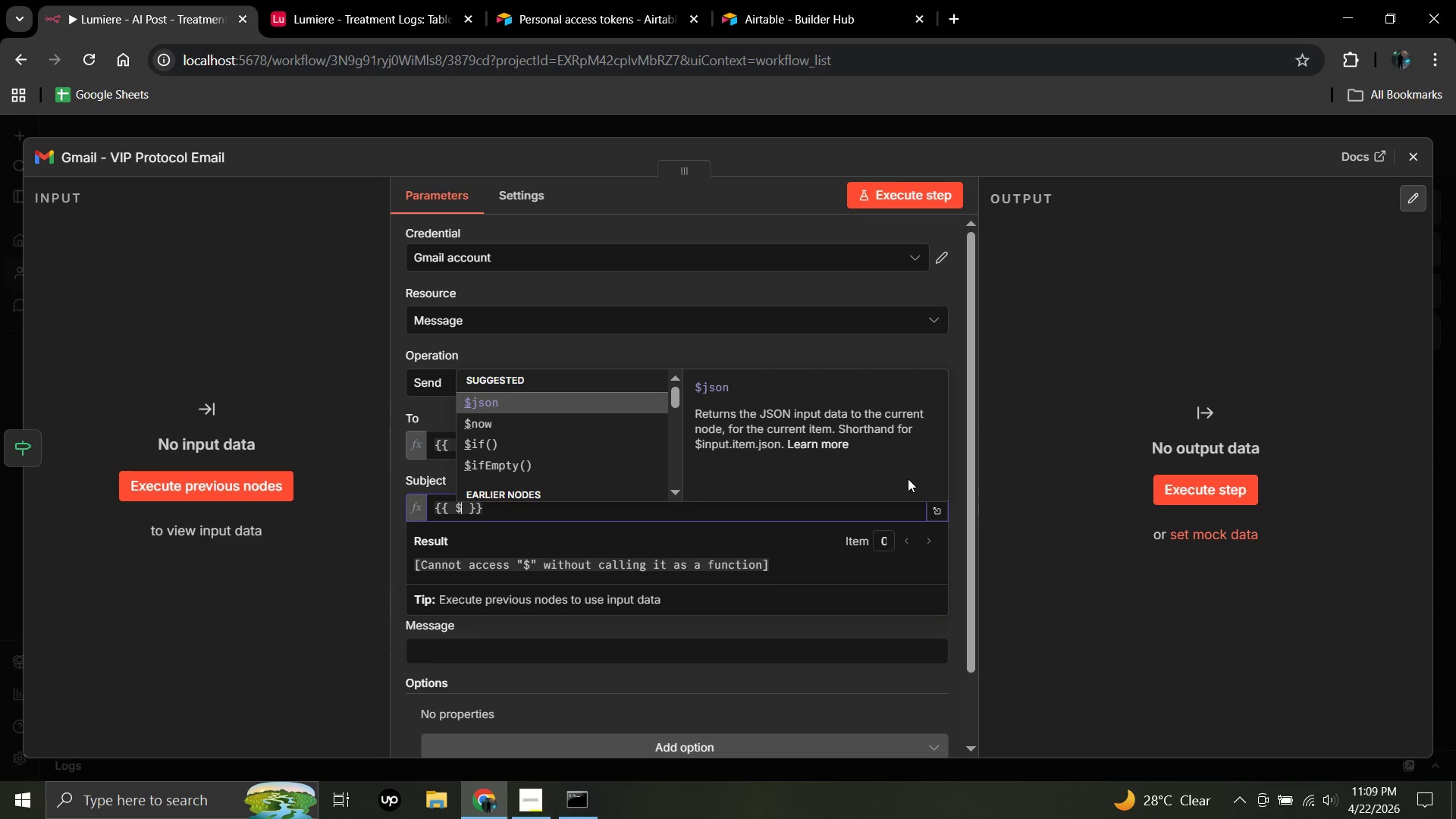 
wait(6.05)
 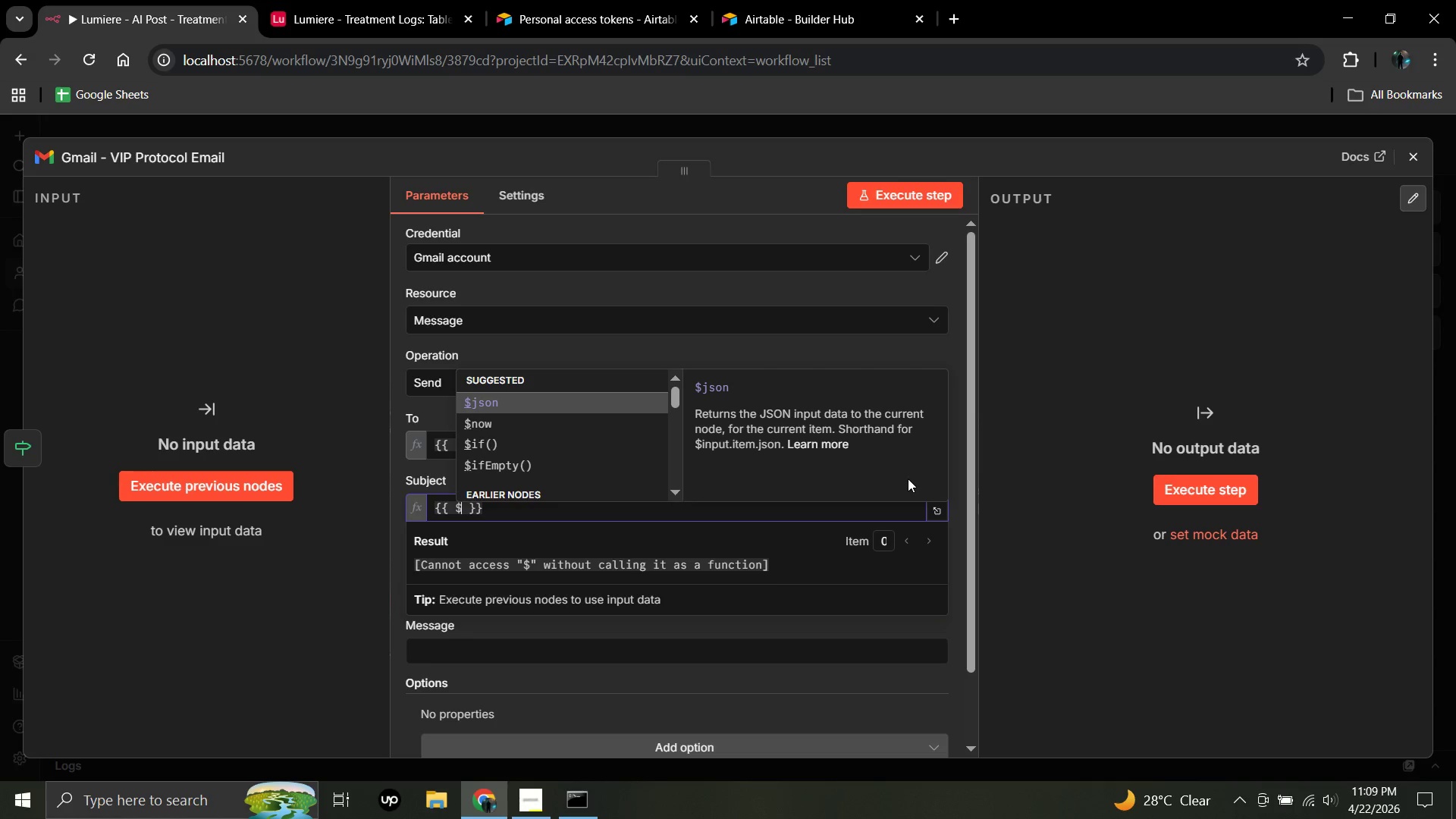 
key(Backspace)
 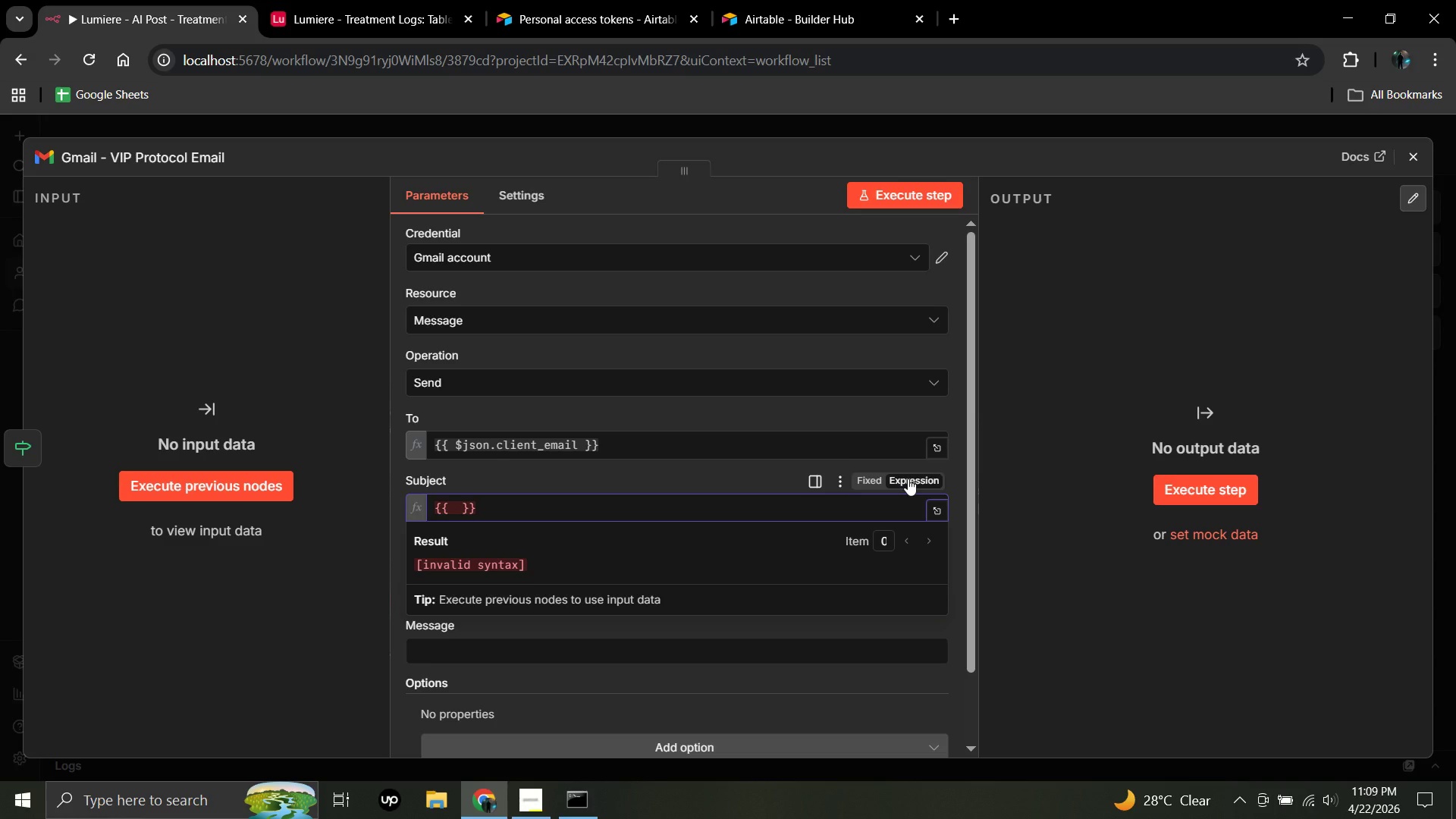 
key(Quote)
 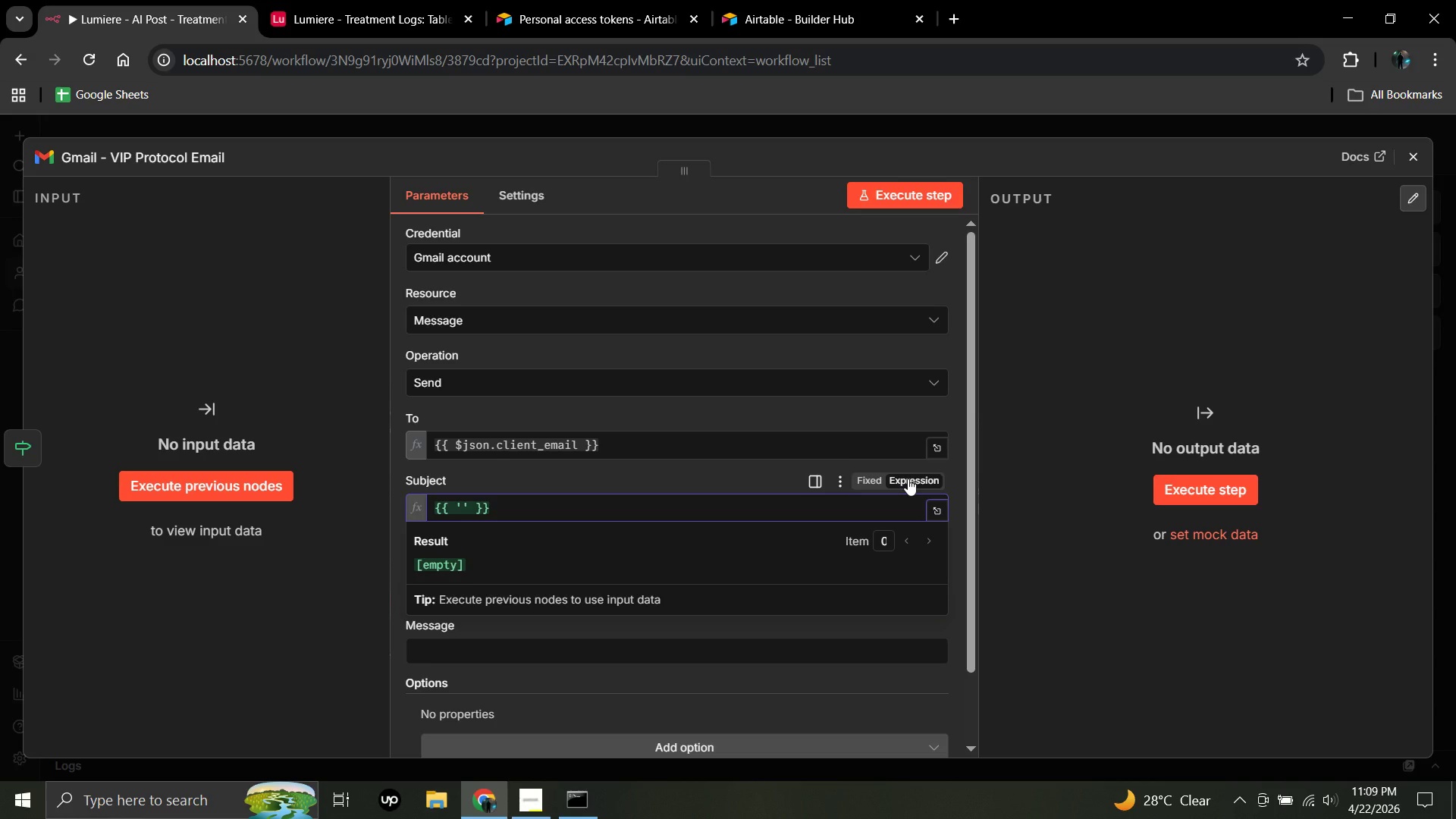 
type(Your Exclusive Lumiere Aftercare Protocol)
 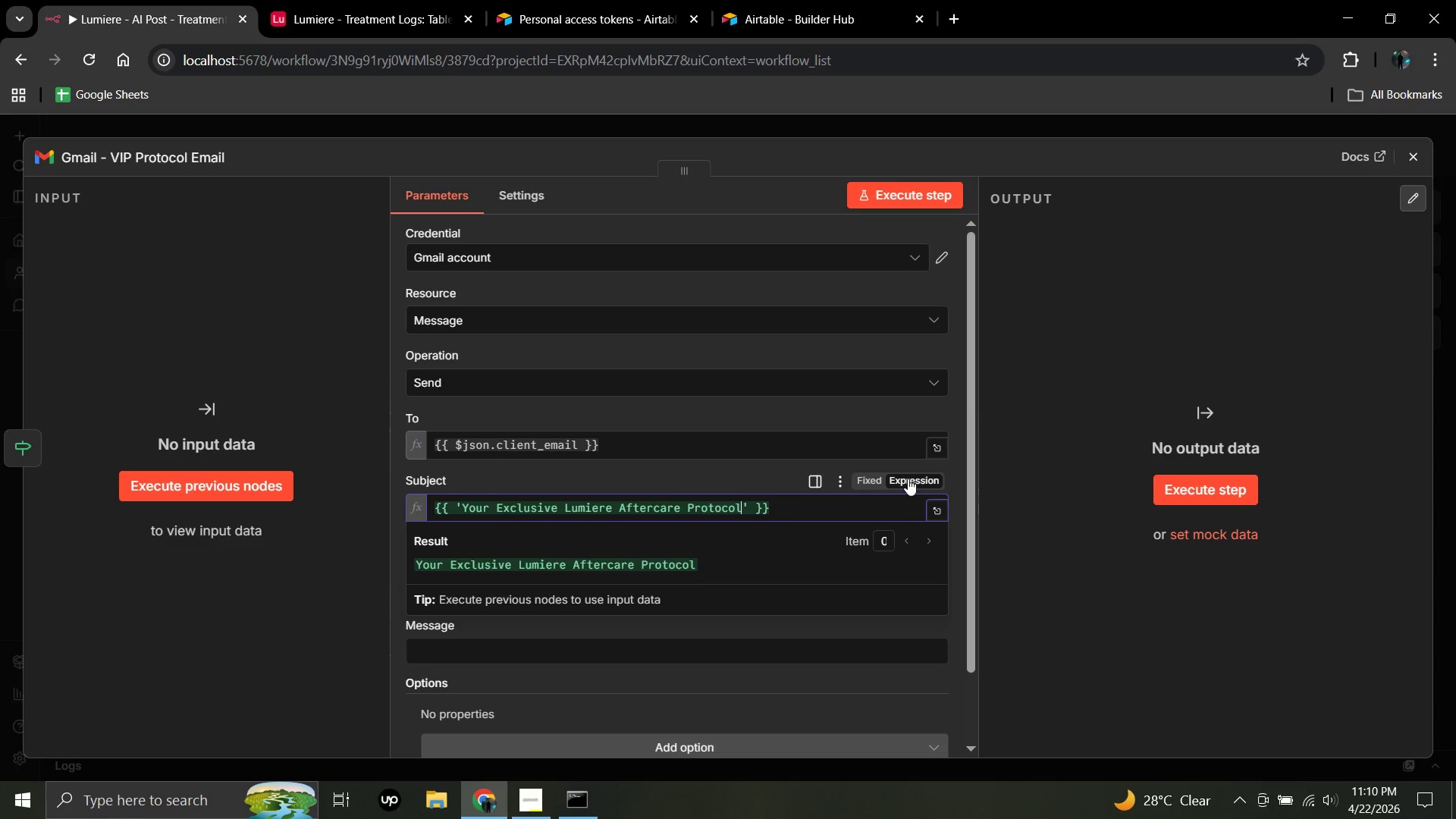 
key(Space)
 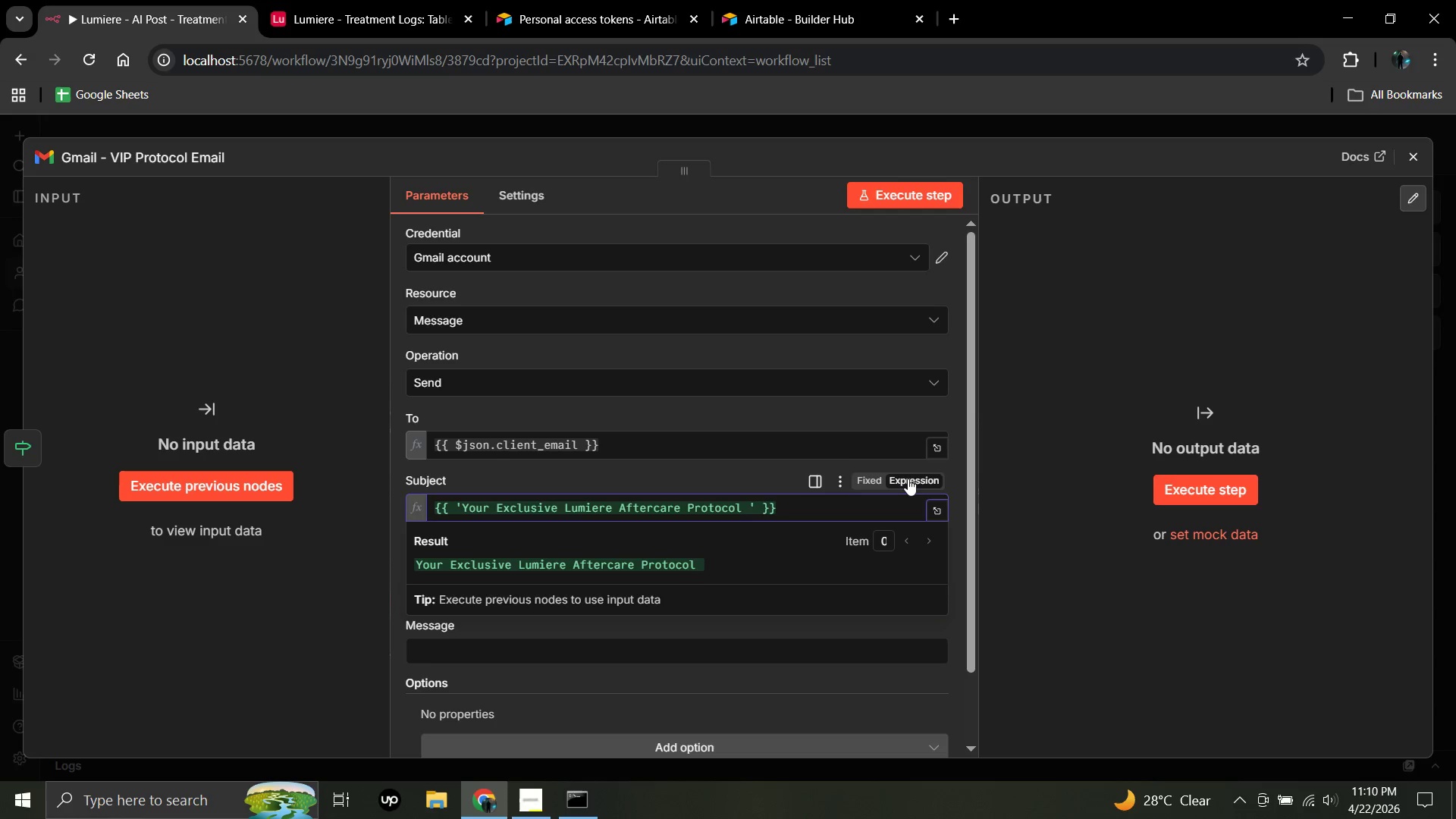 
key(Minus)
 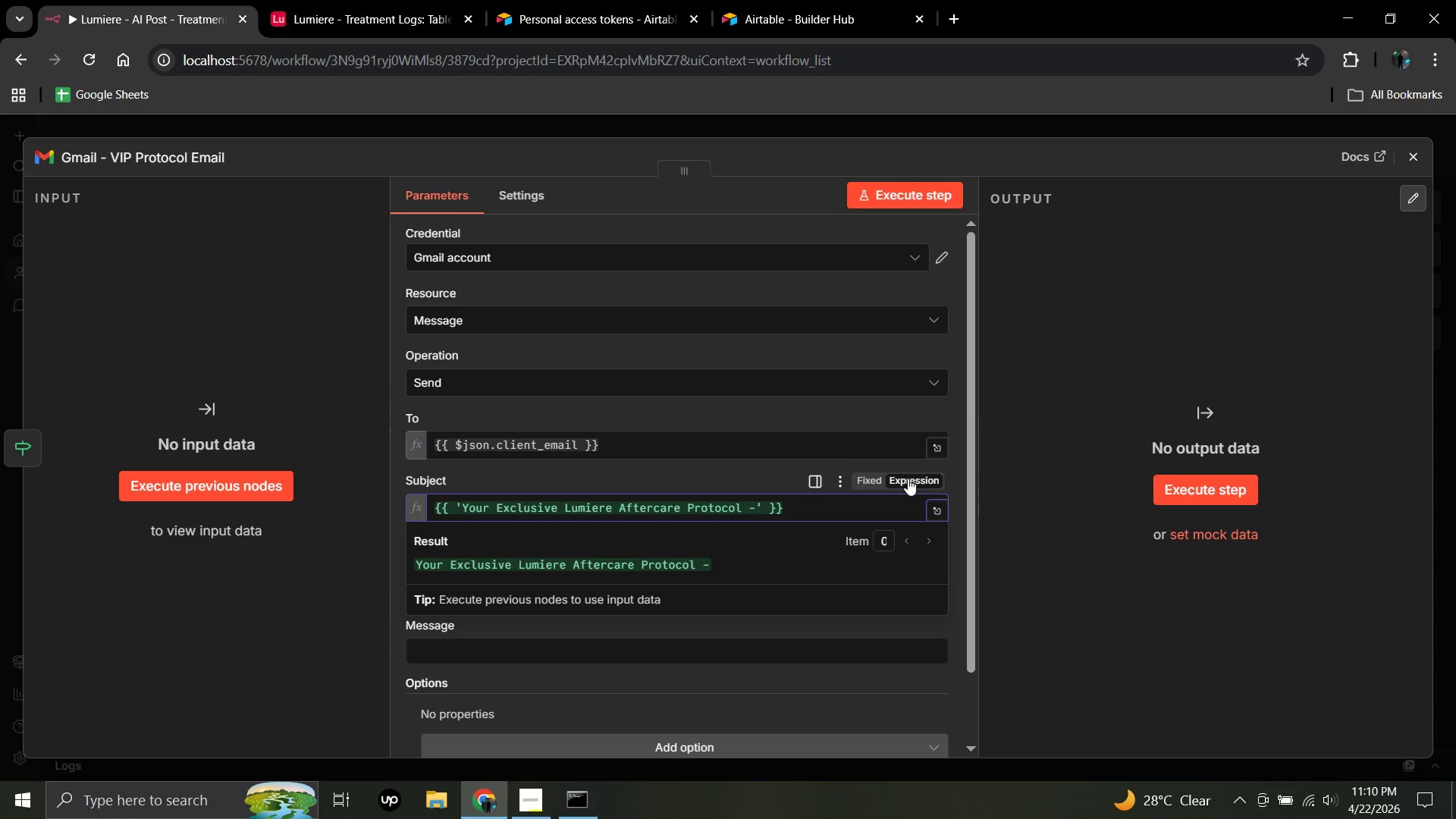 
wait(5.44)
 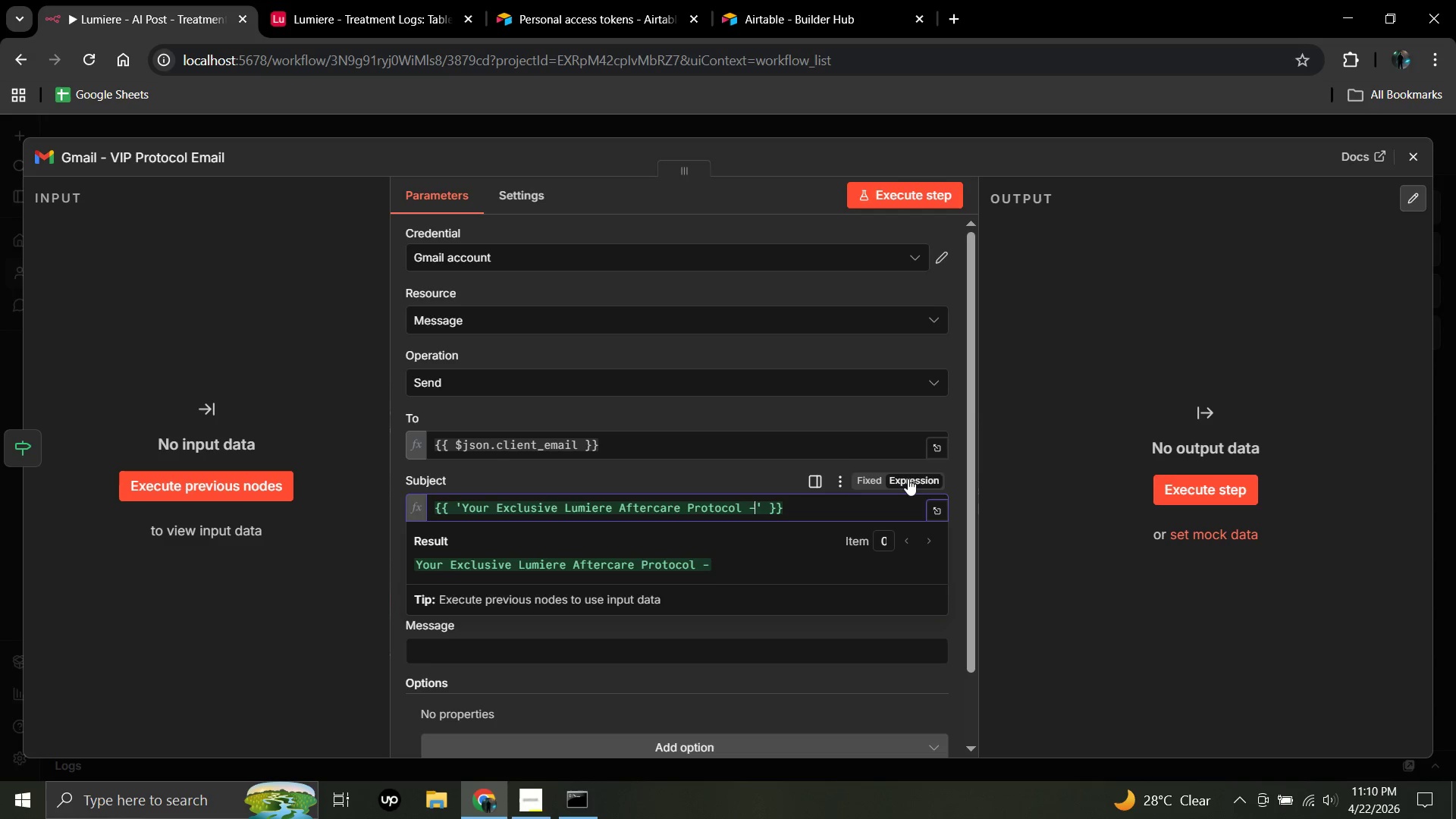 
key(Space)
 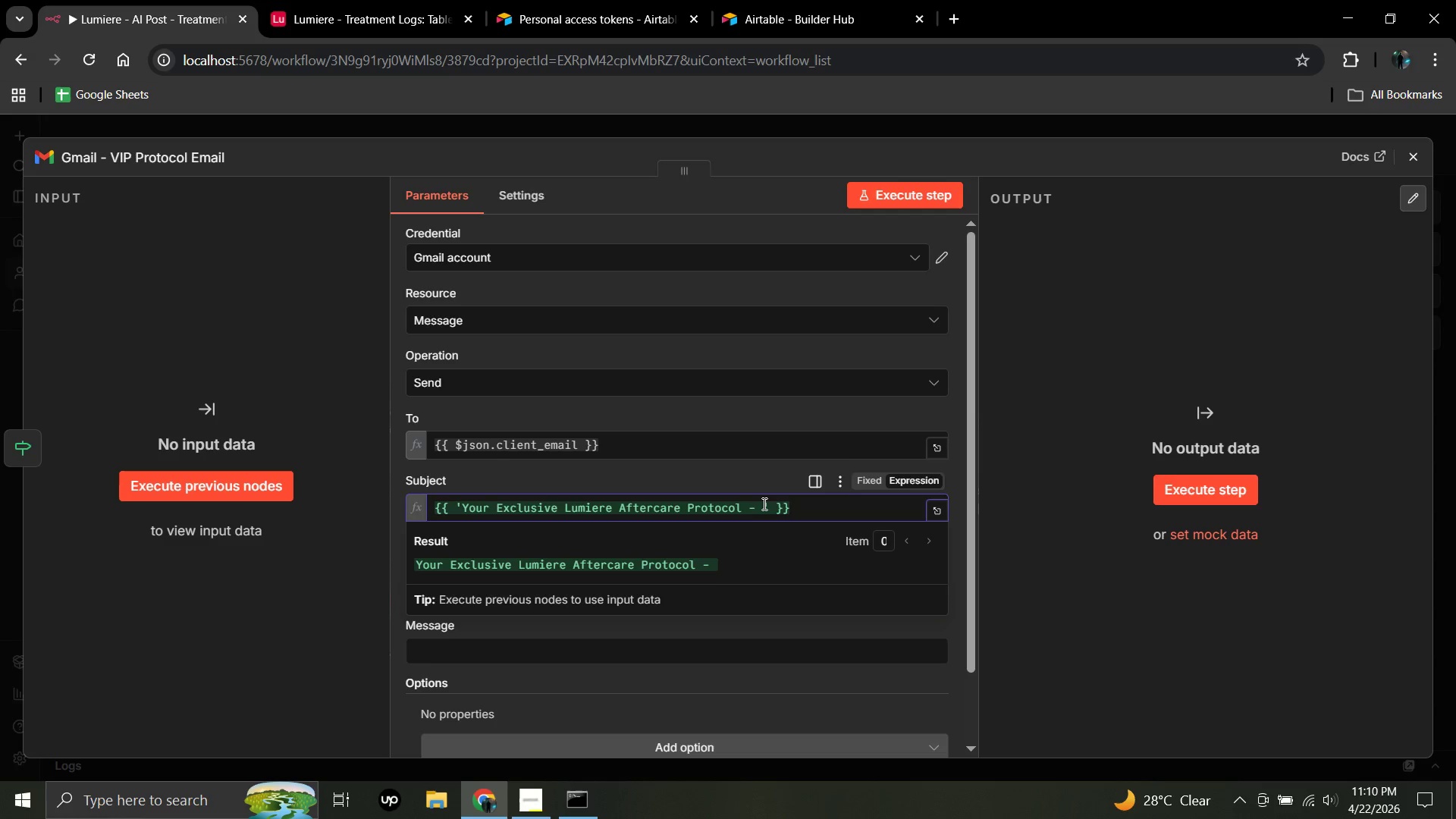 
left_click([767, 504])
 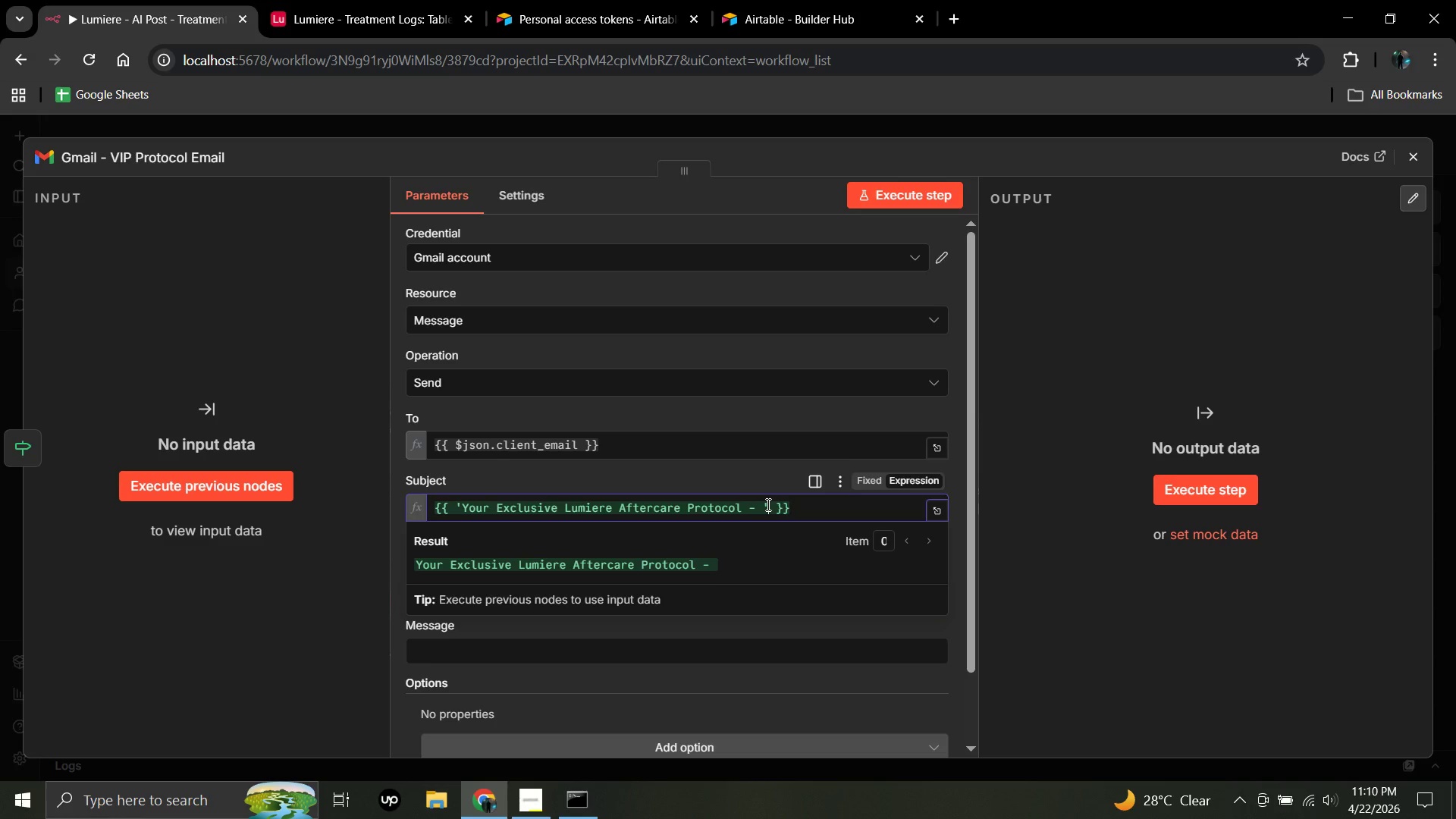 
type( + $json.client_)
 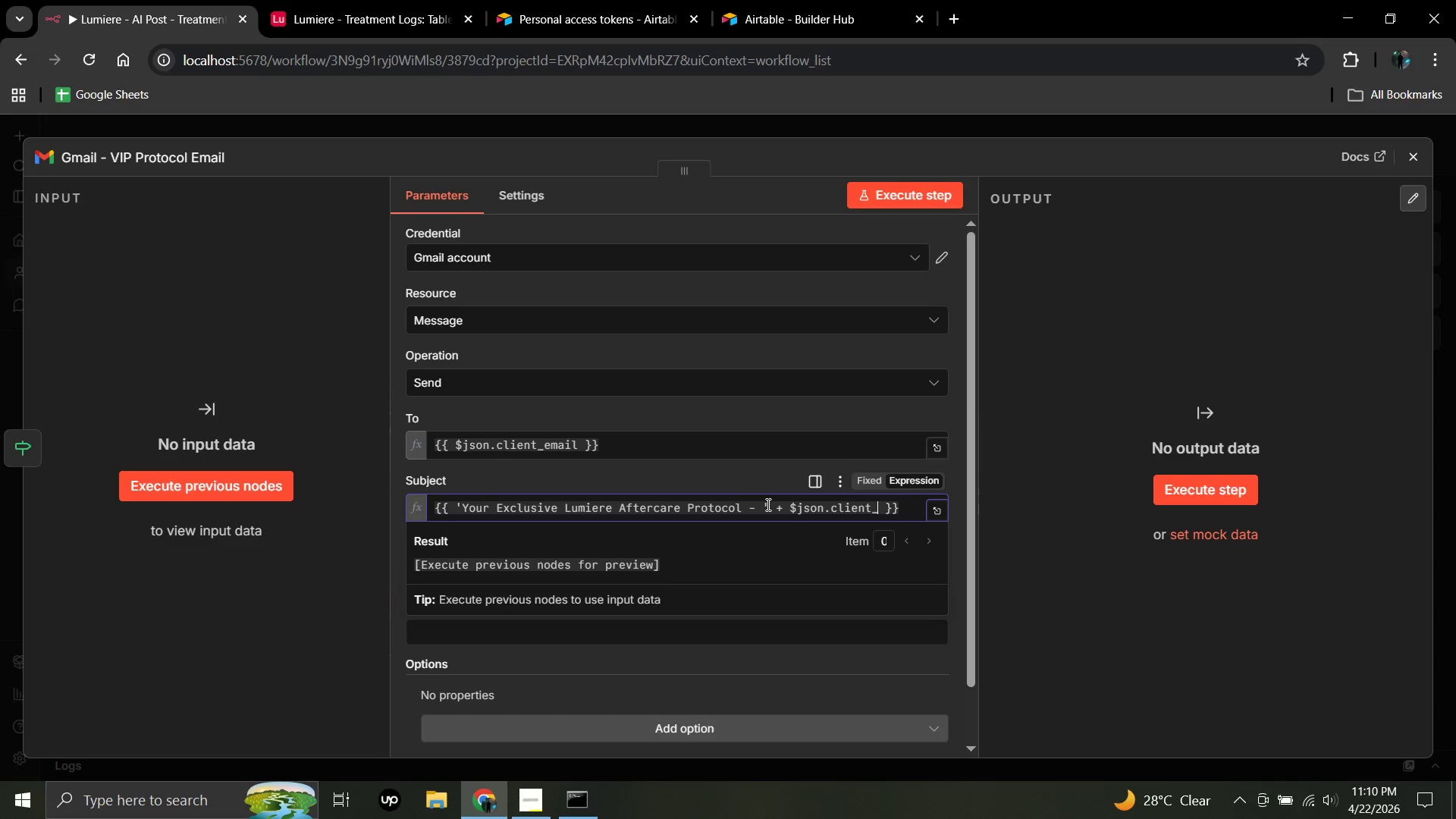 
type(name)
 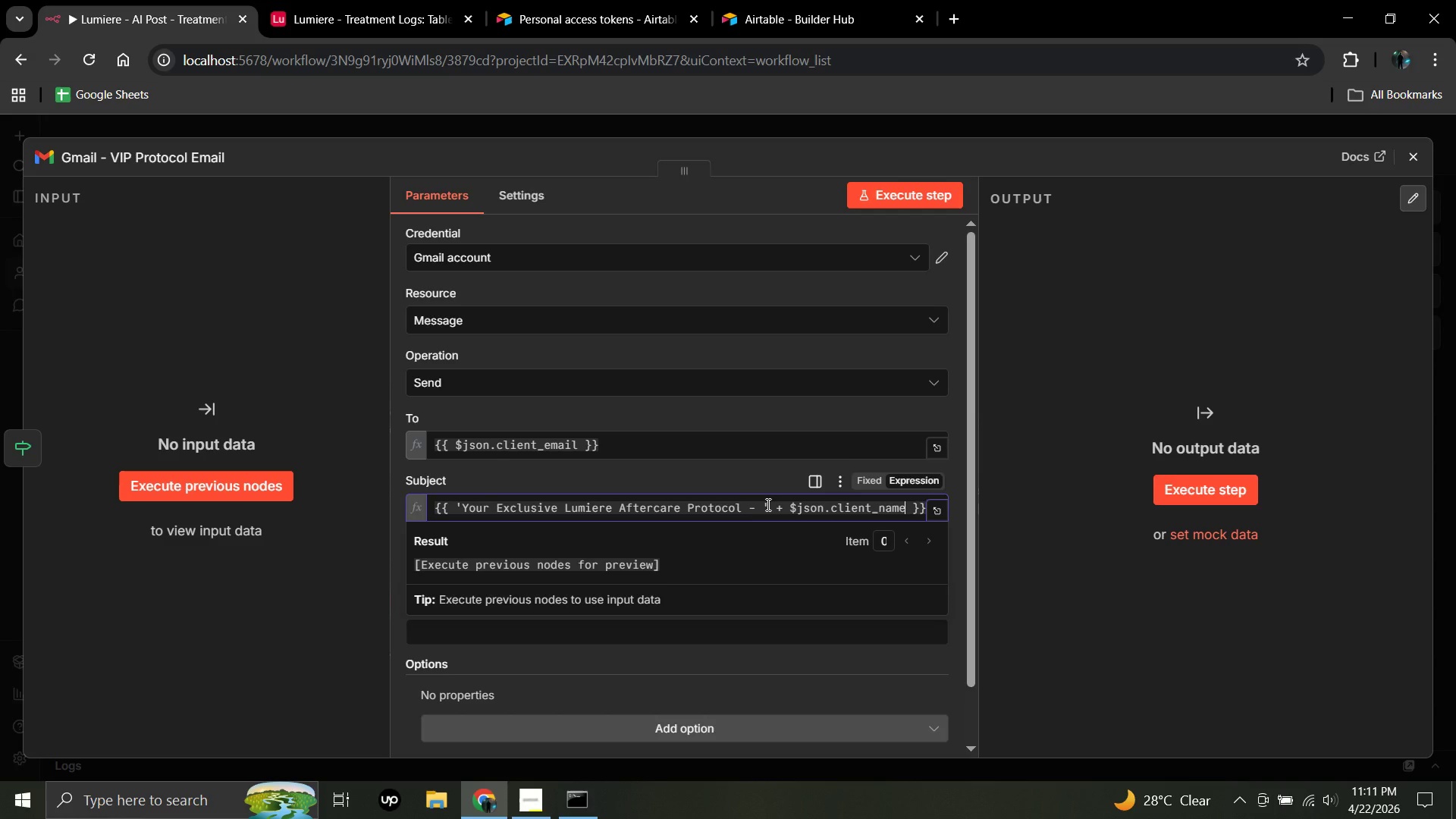 
wait(7.72)
 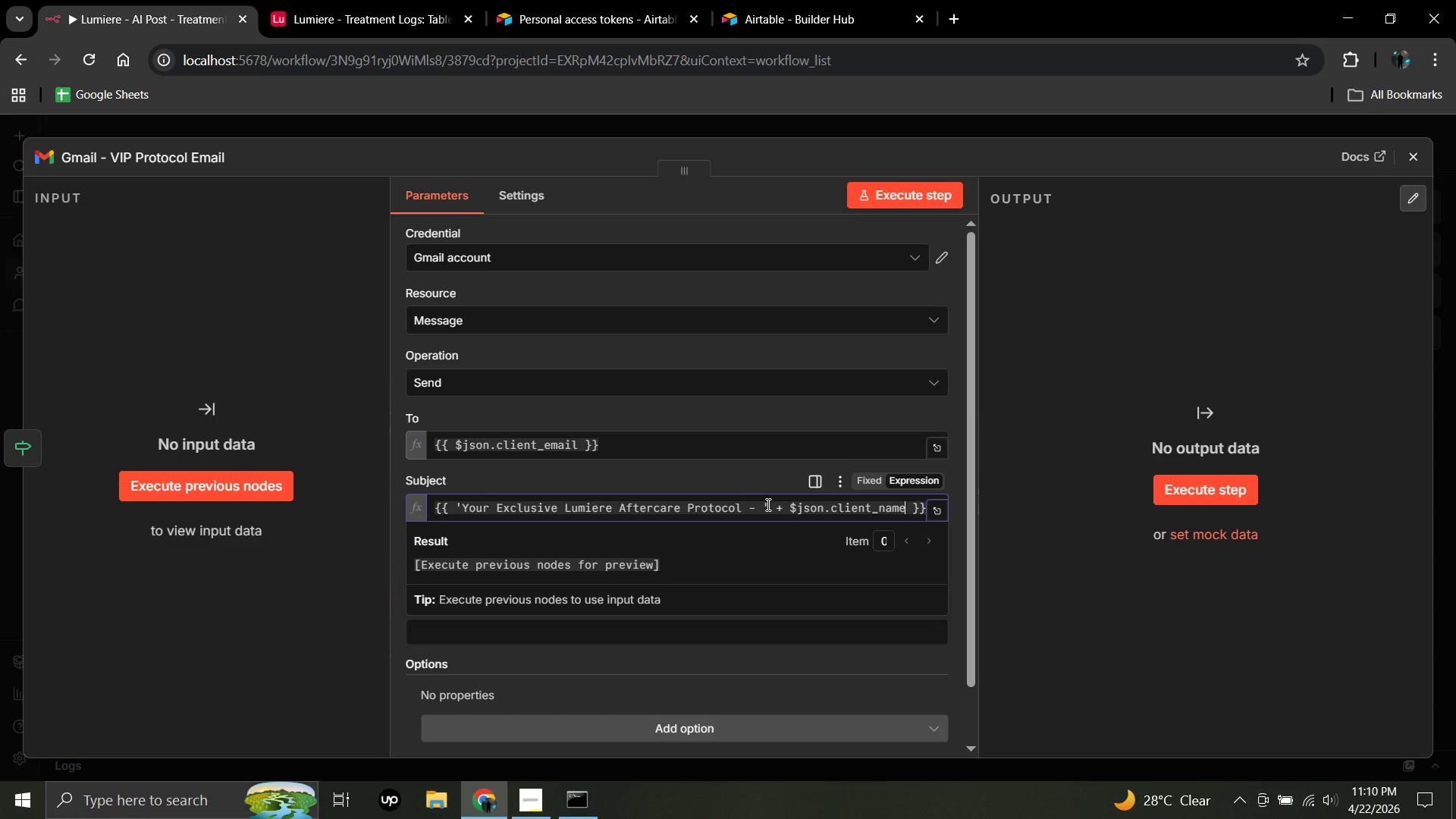 
left_click([293, 616])
 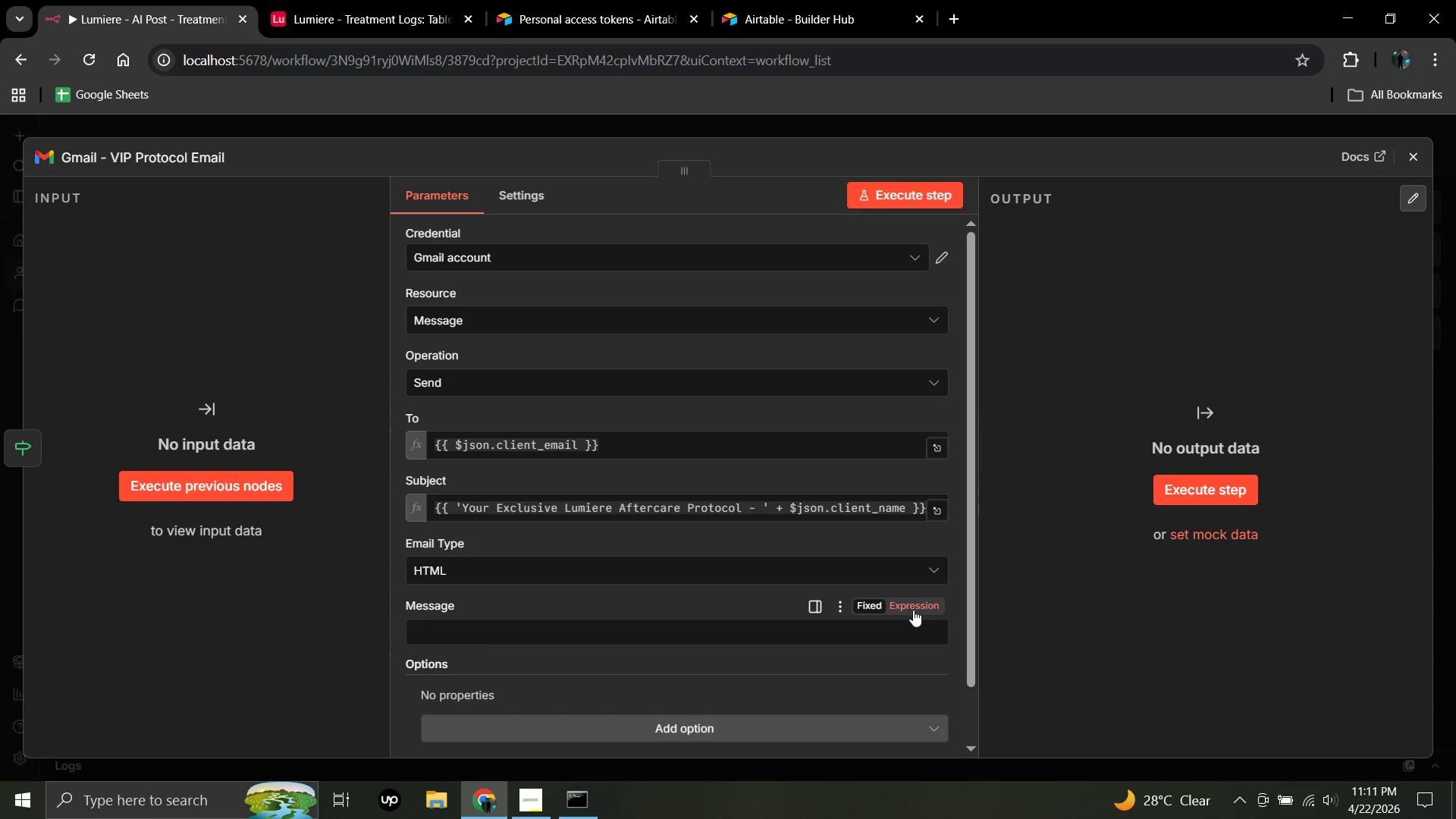 
left_click([912, 604])
 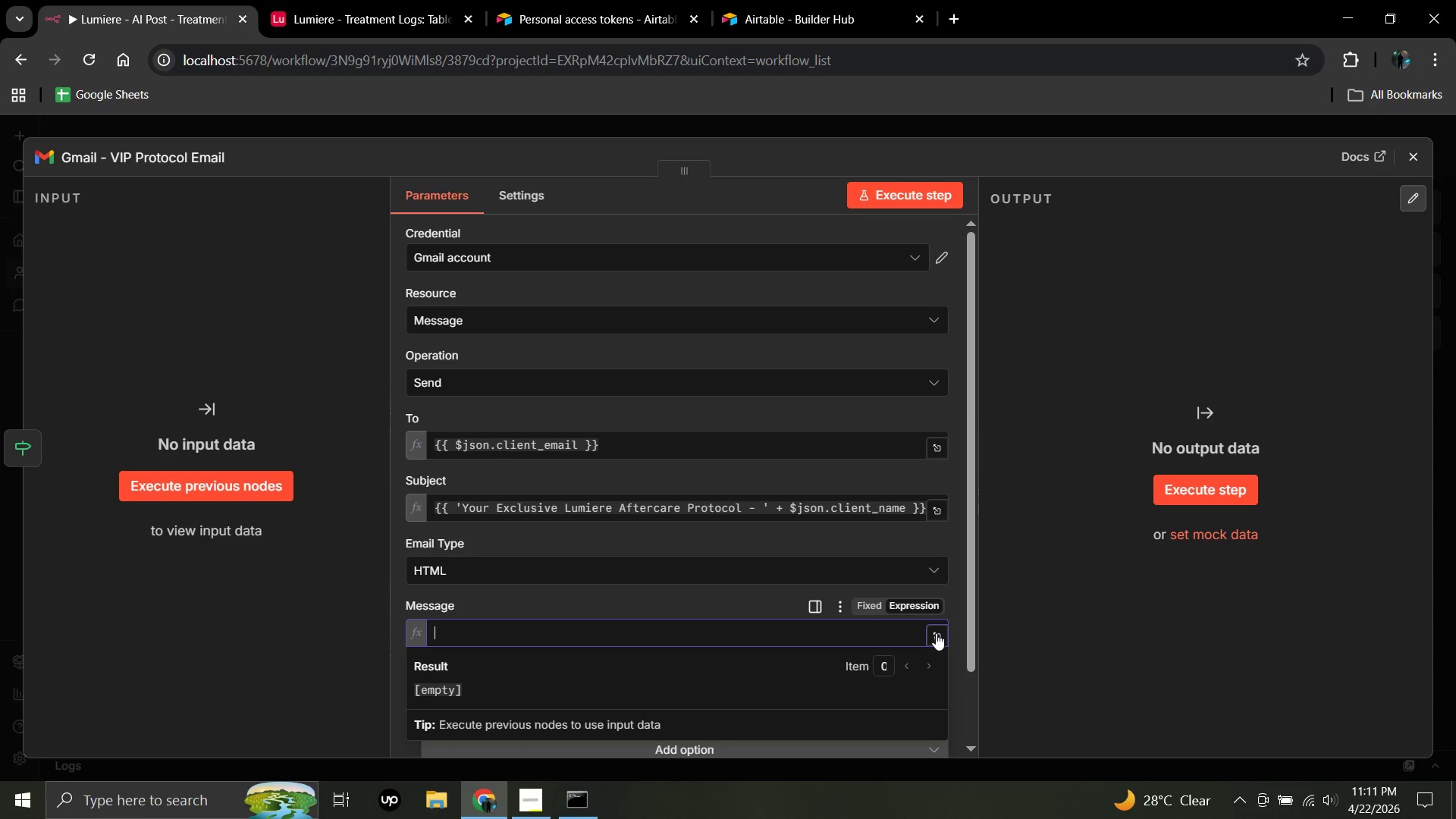 
left_click([936, 633])
 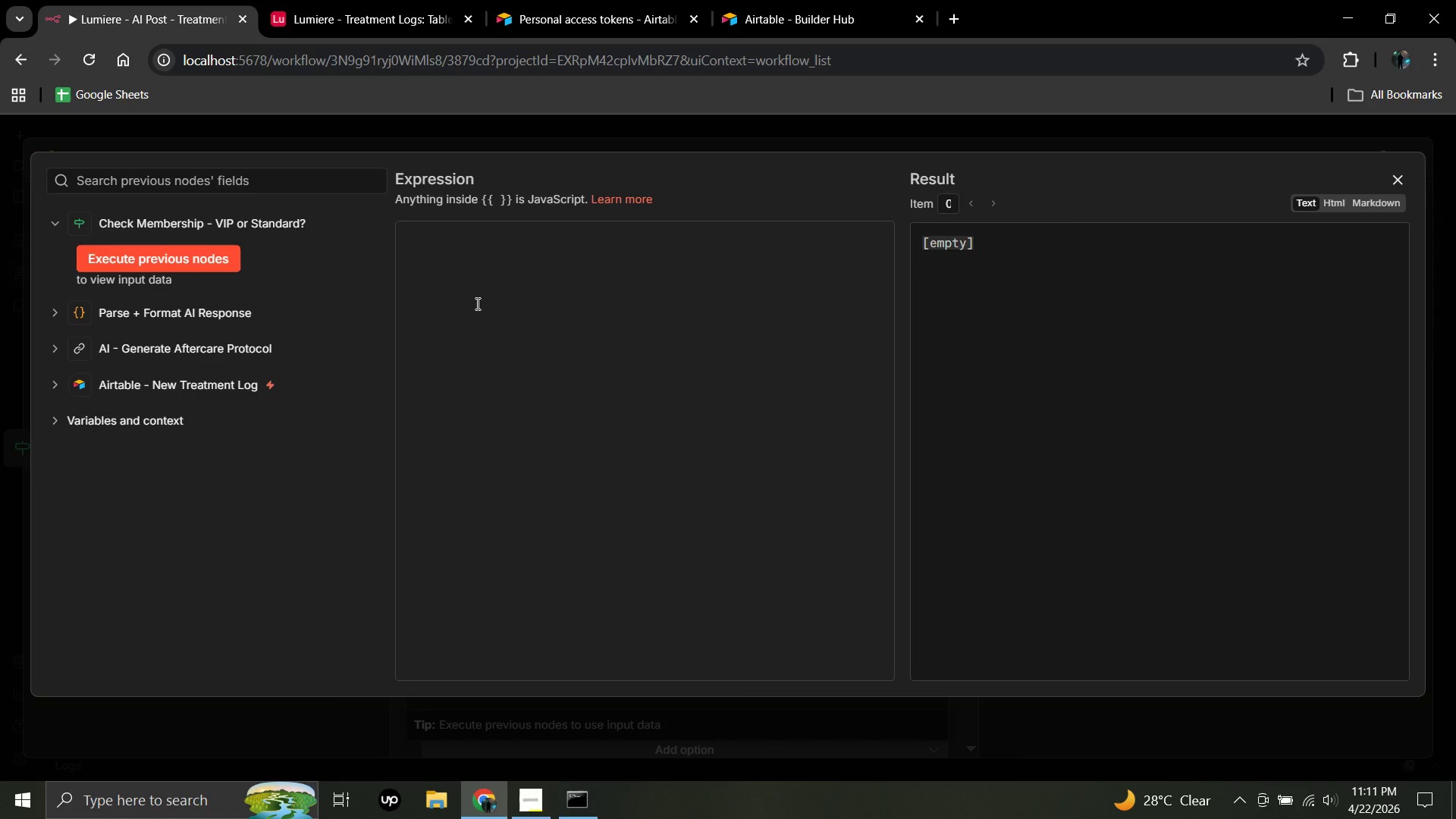 
left_click([476, 303])
 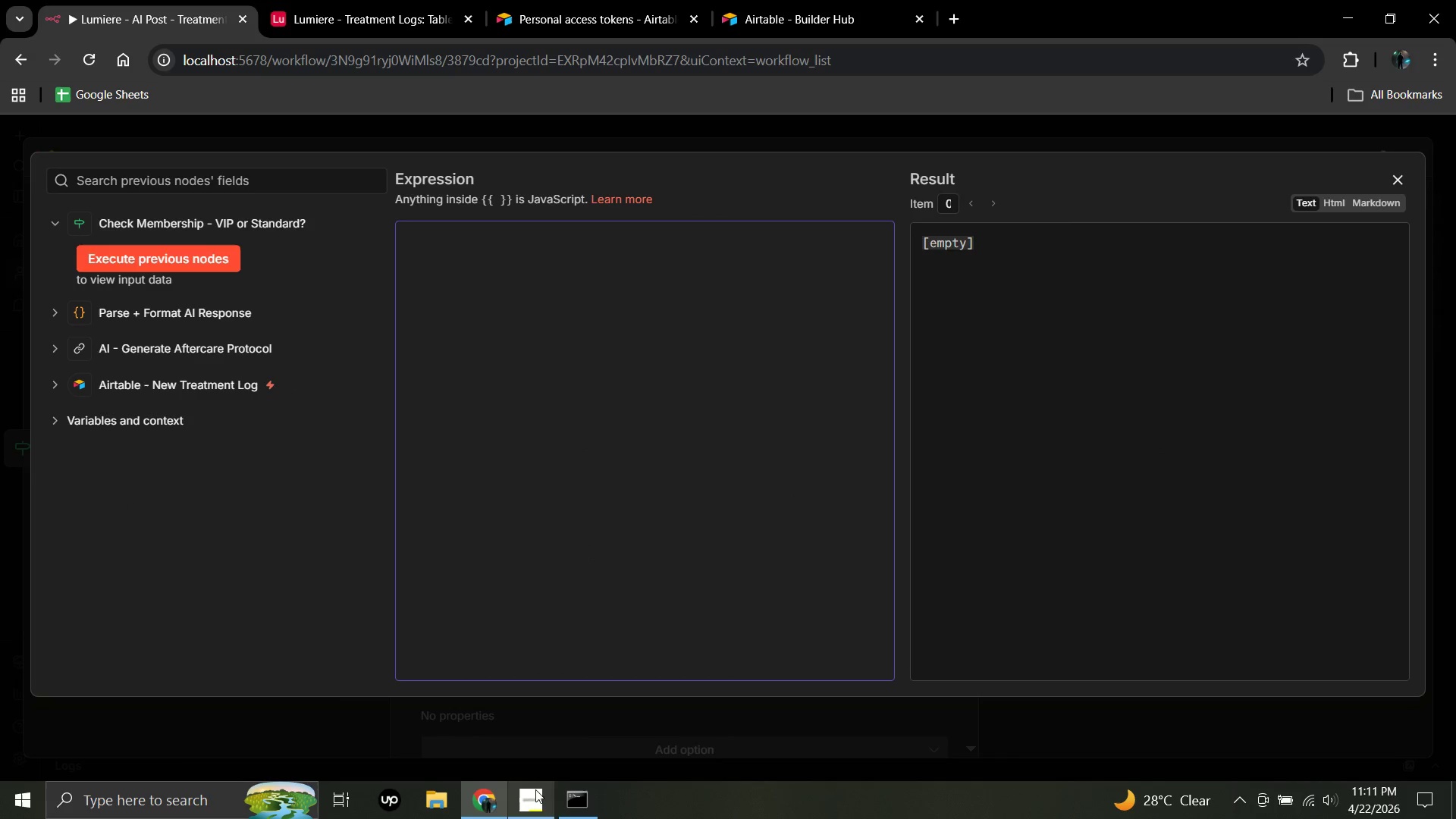 
left_click([533, 796])